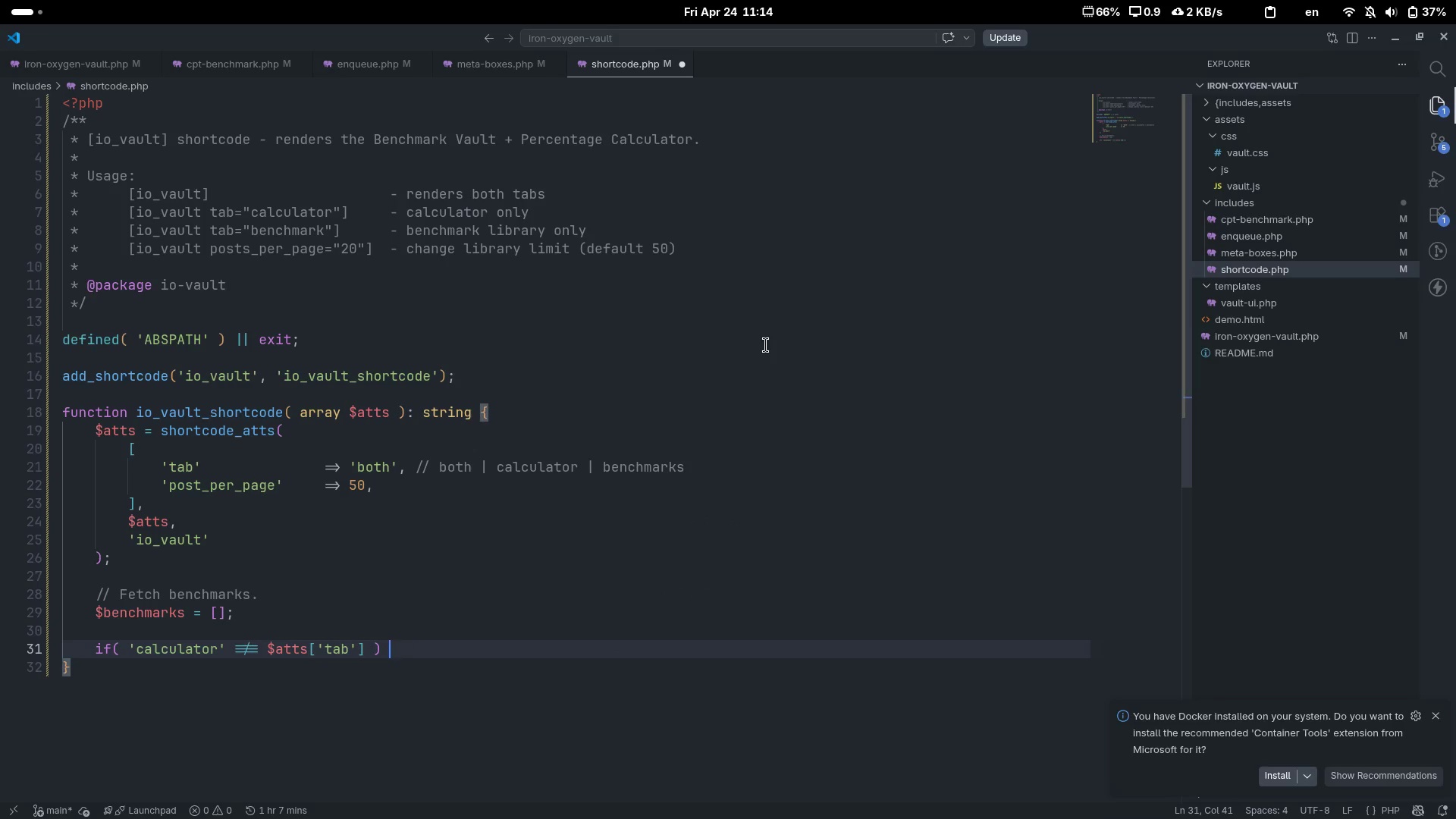 
key(Shift+P)
 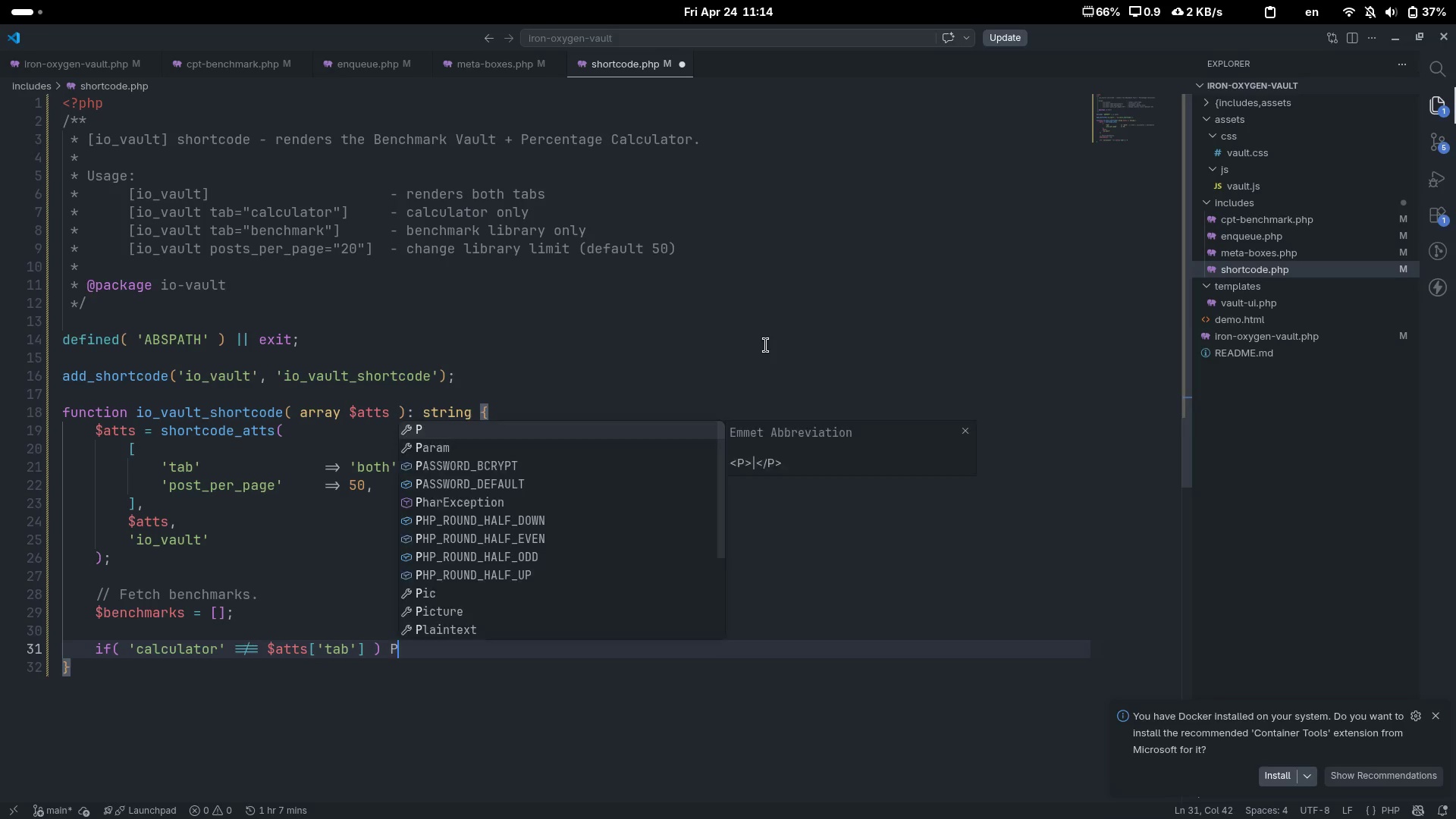 
key(Enter)
 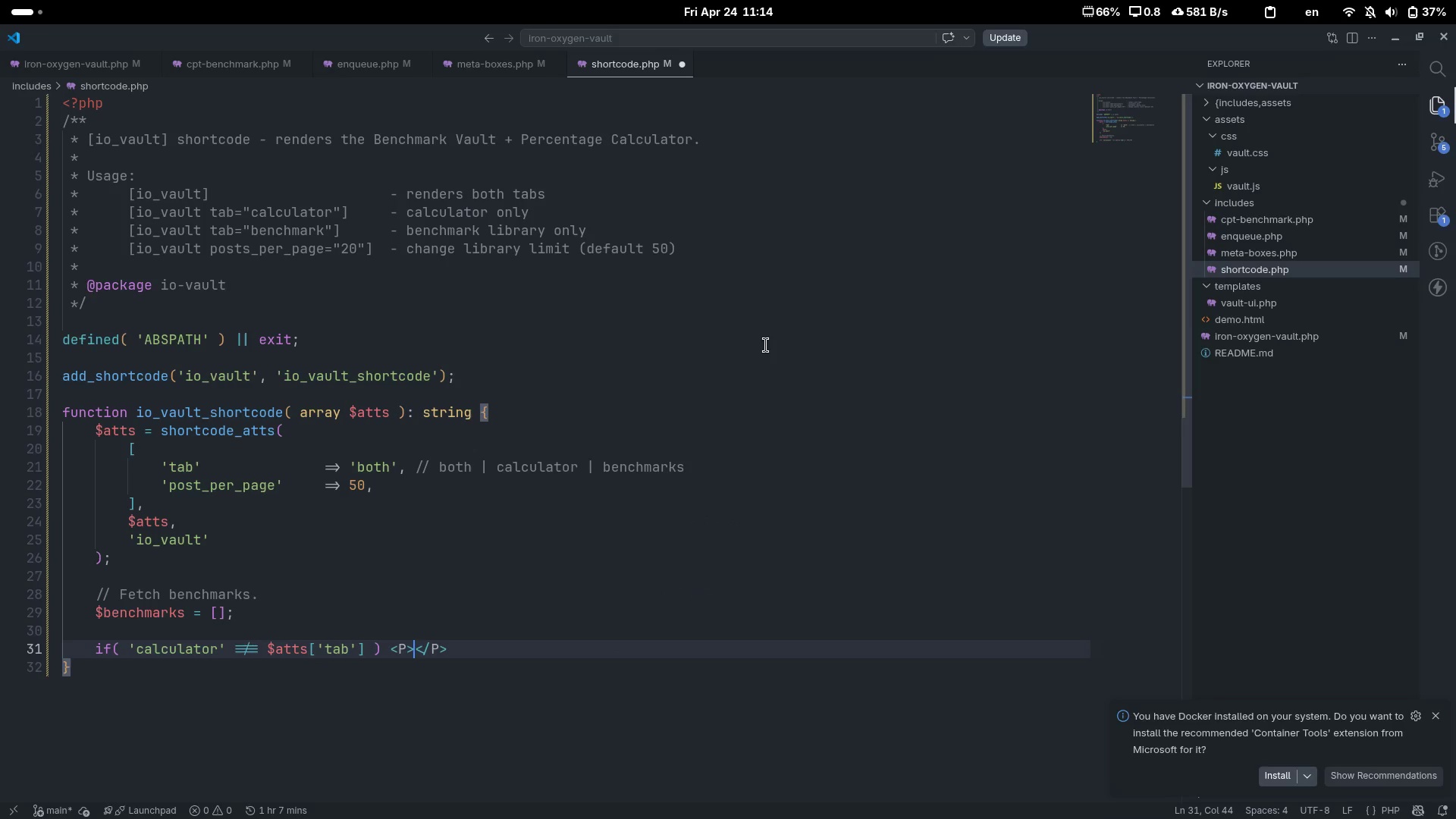 
key(Control+Z)
 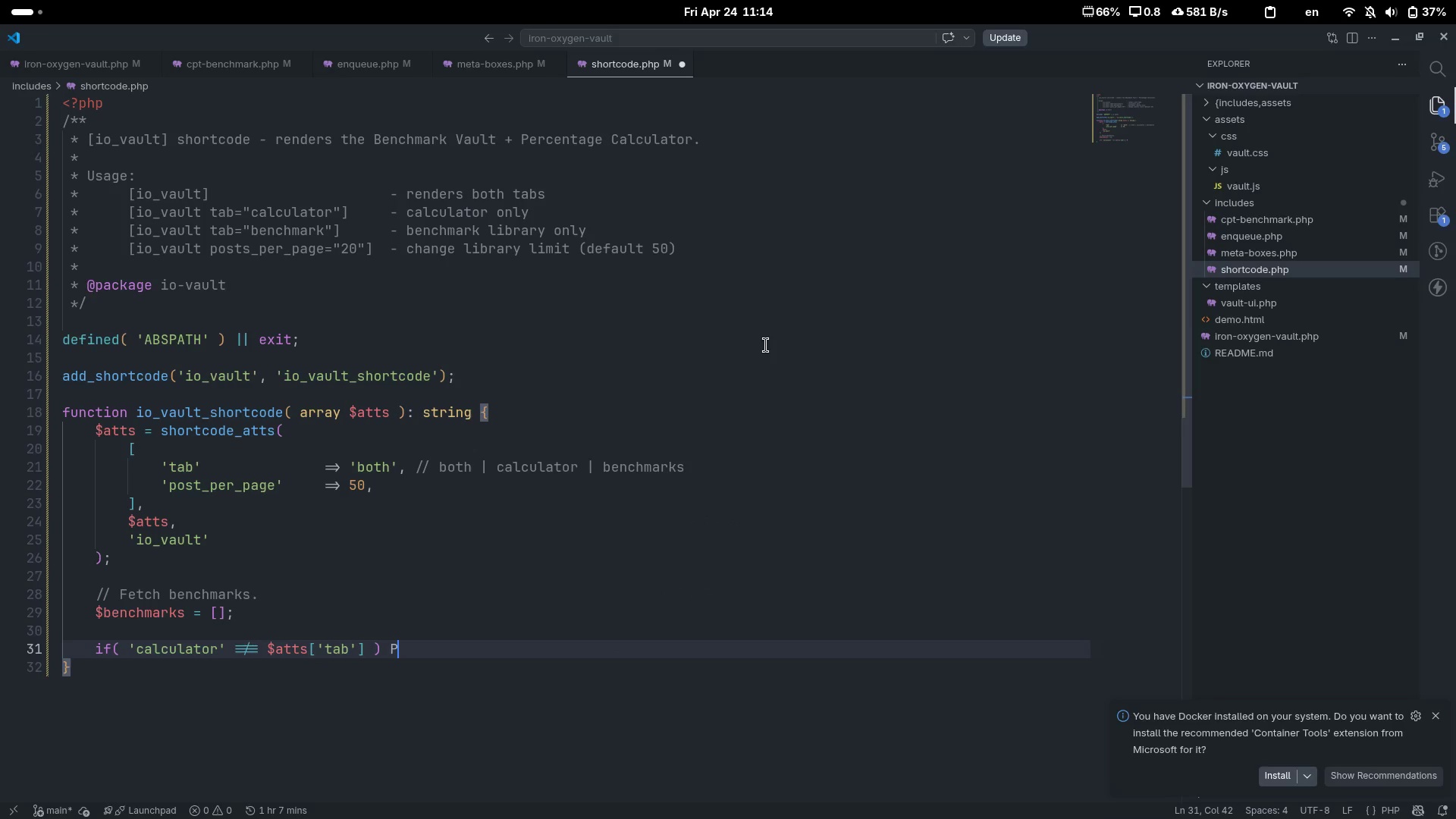 
key(Control+ControlLeft)
 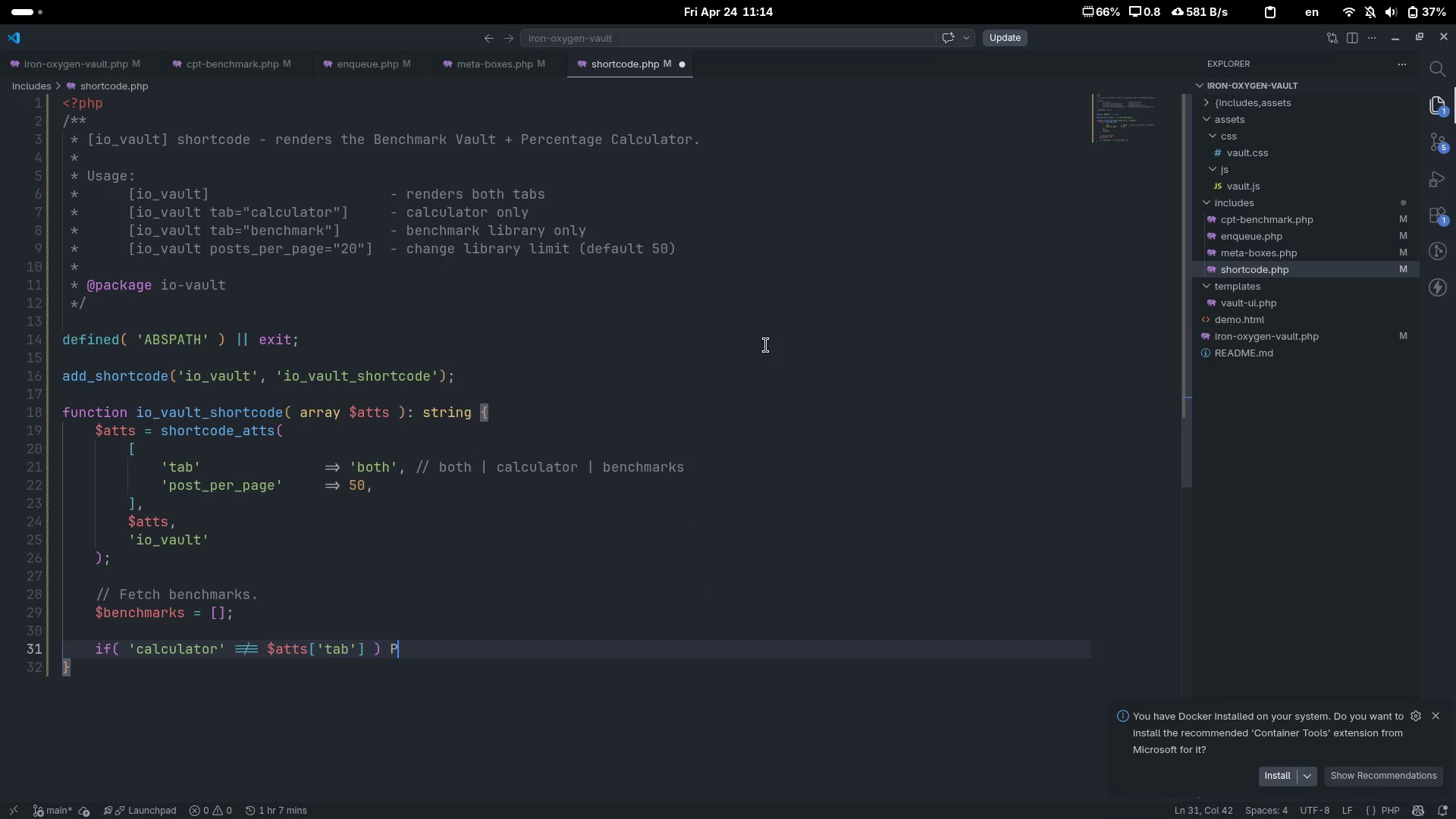 
key(Control+Z)
 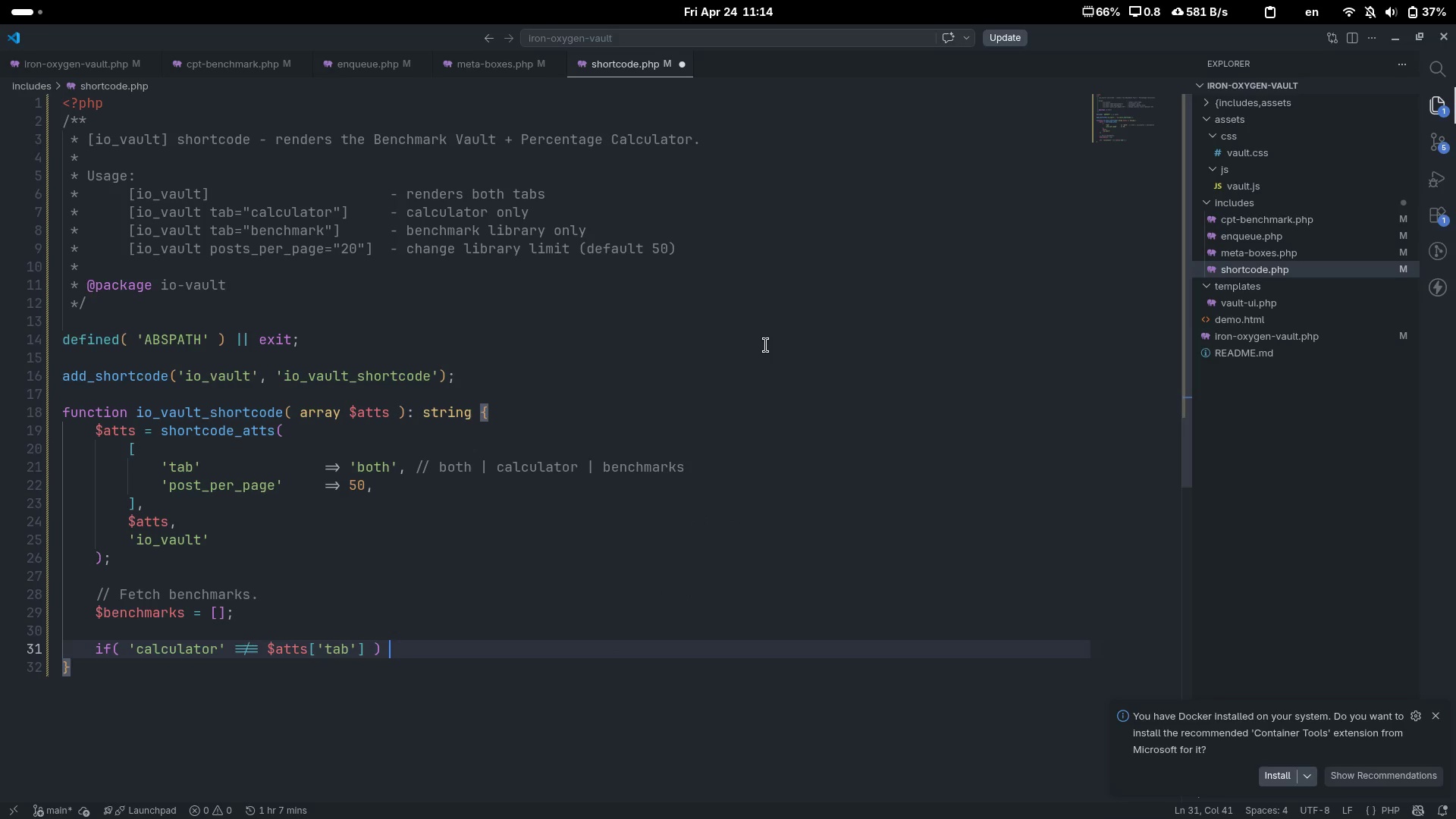 
key(Backspace)
 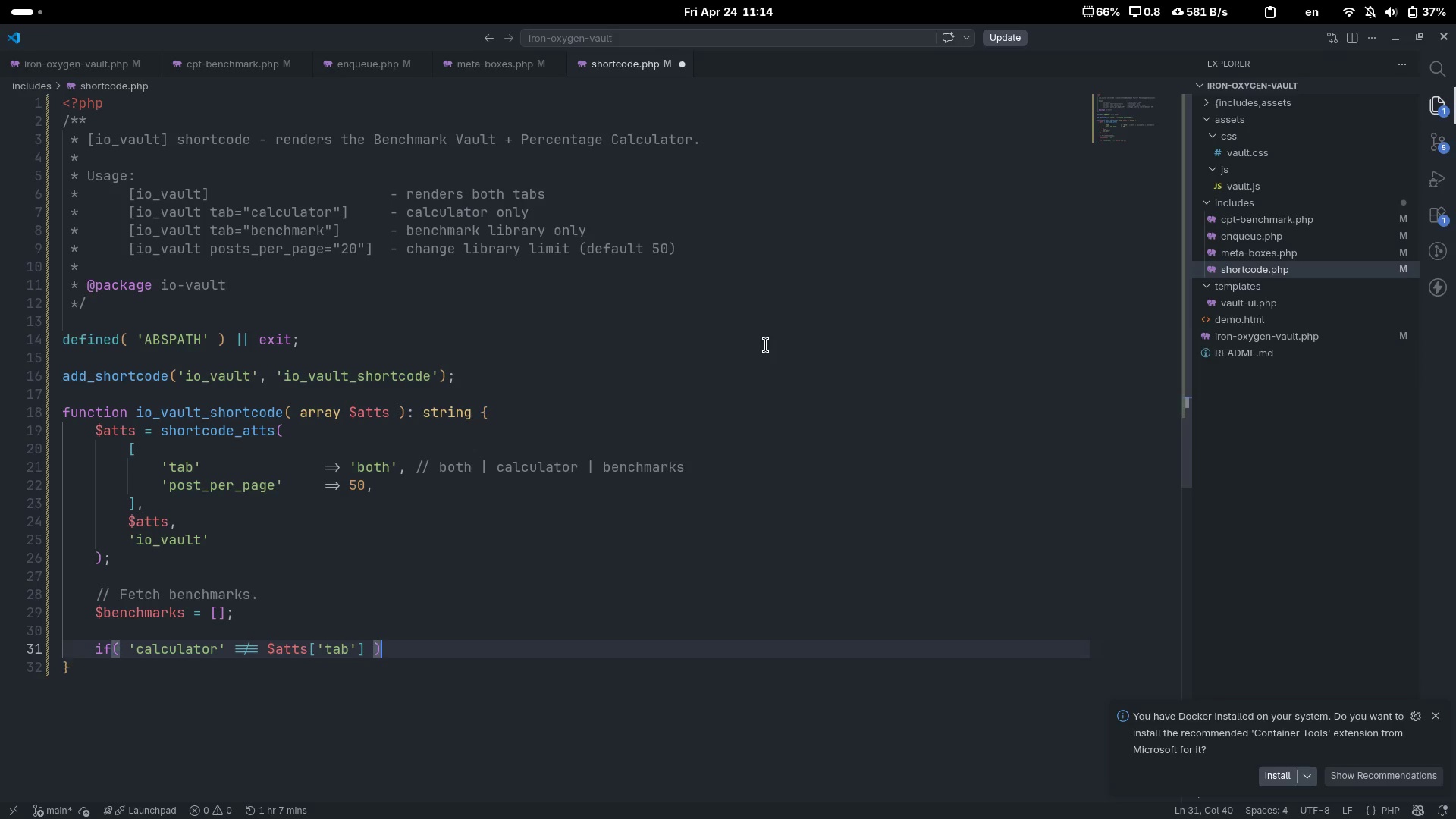 
key(Shift+ShiftLeft)
 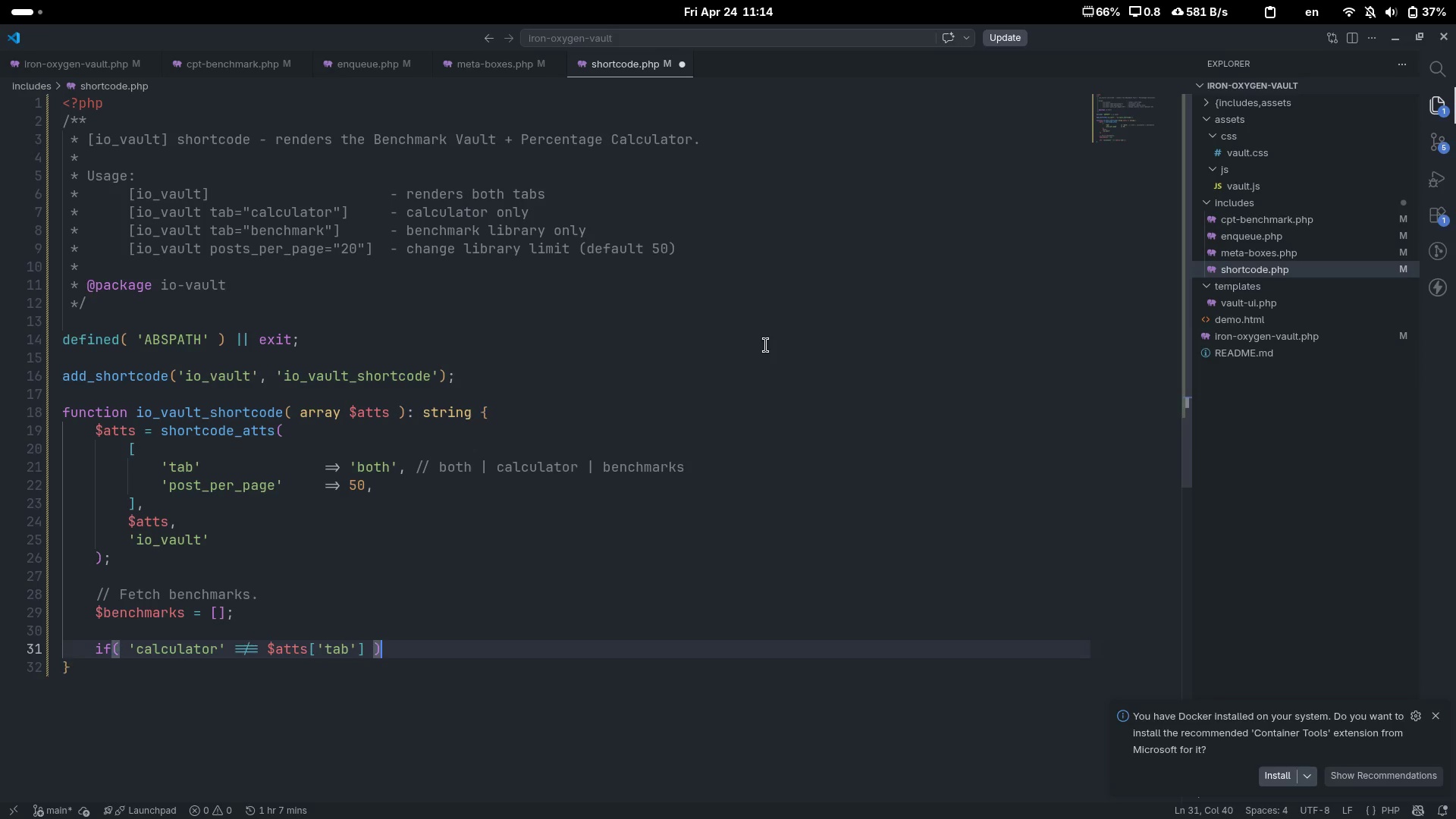 
key(Shift+BracketLeft)
 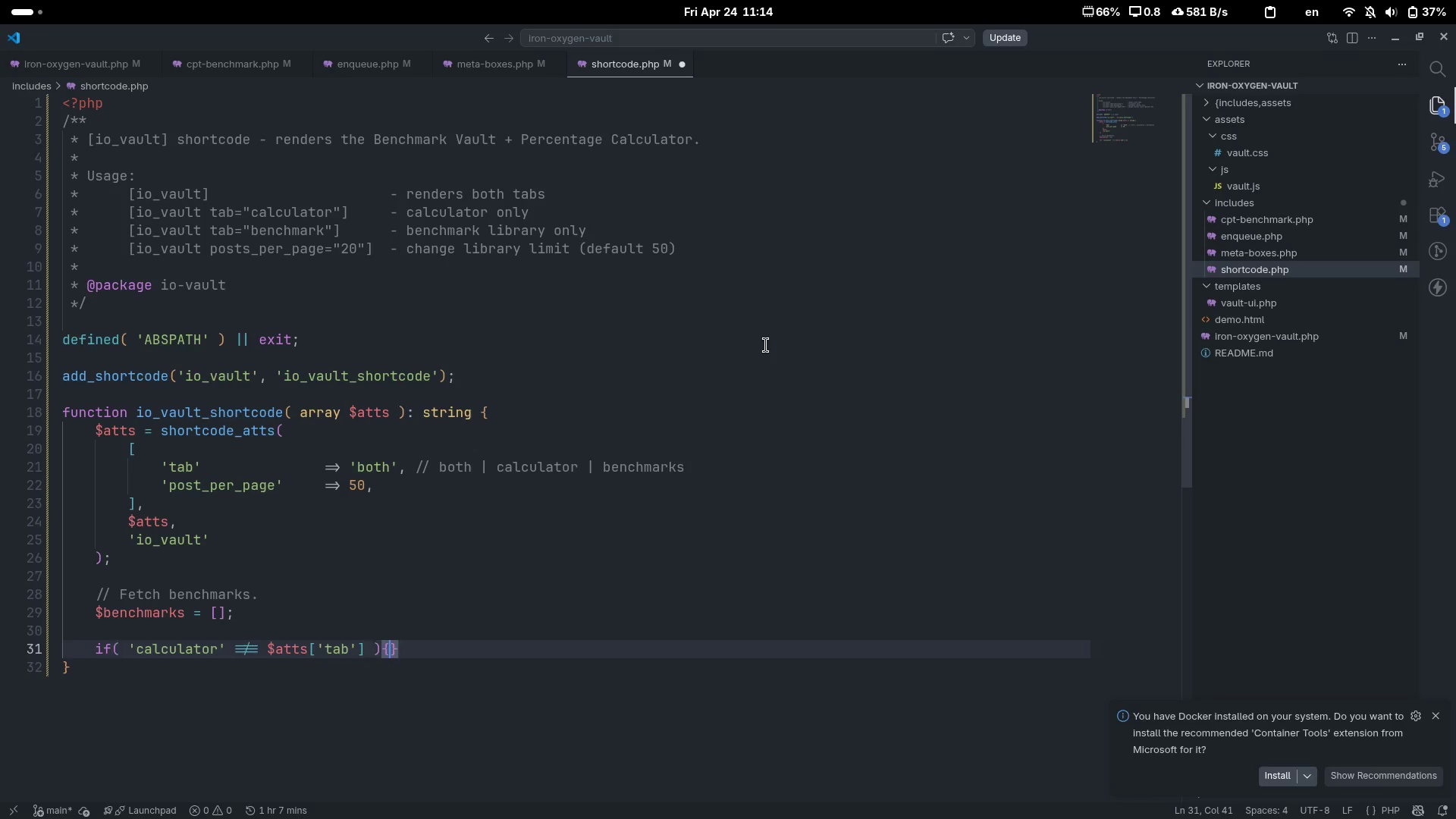 
key(Enter)
 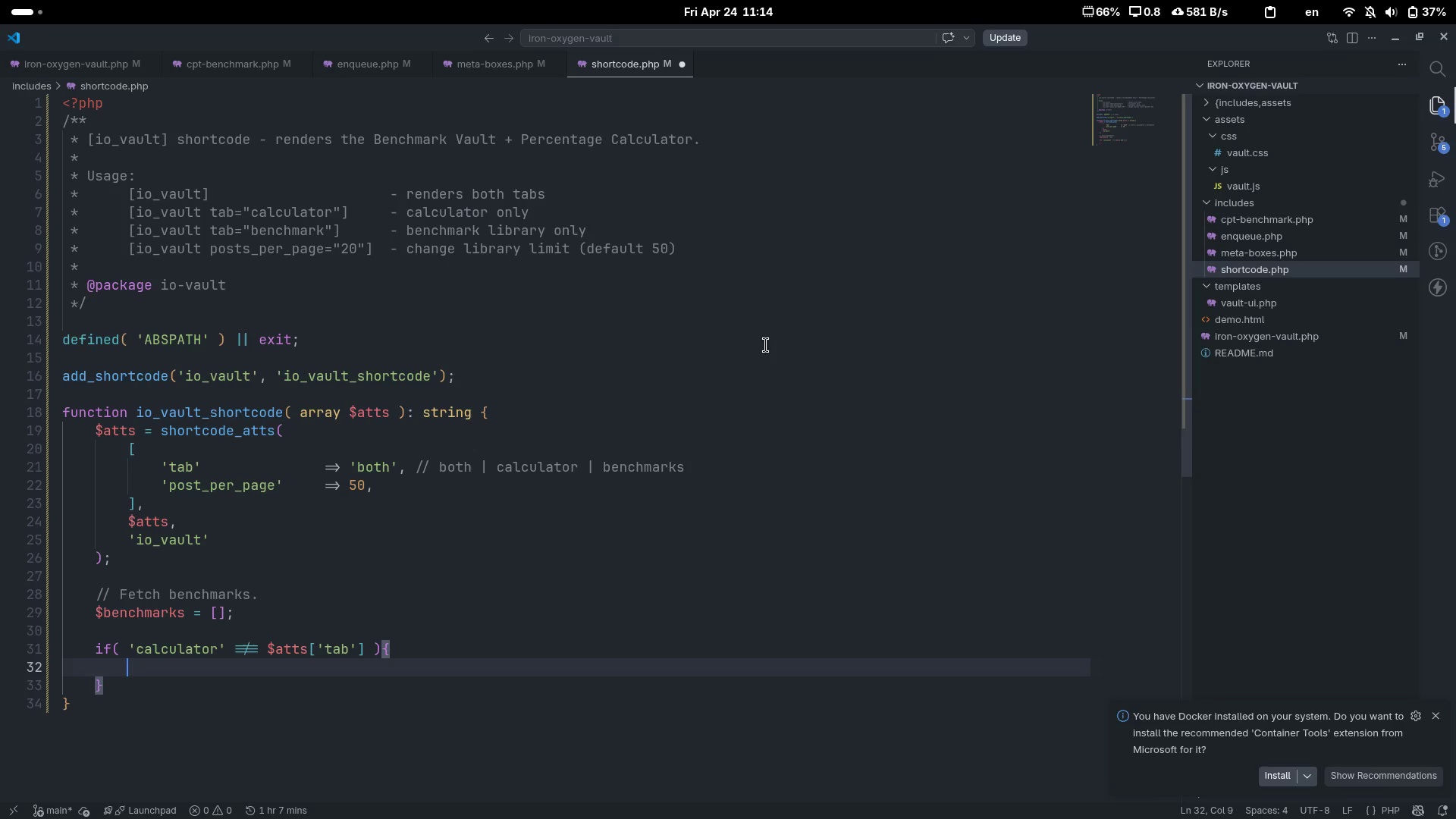 
key(ArrowUp)
 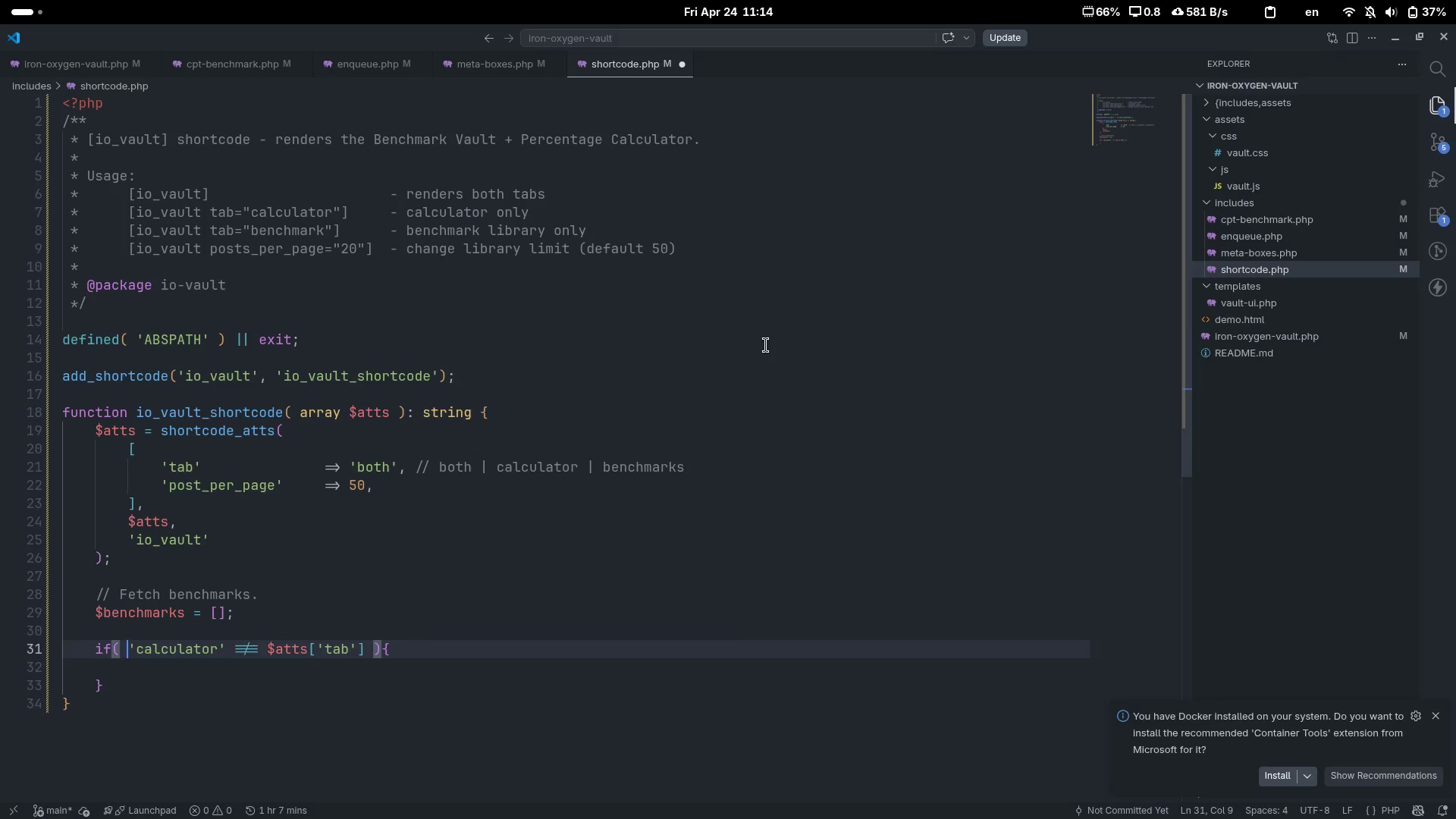 
key(Control+ArrowRight)
 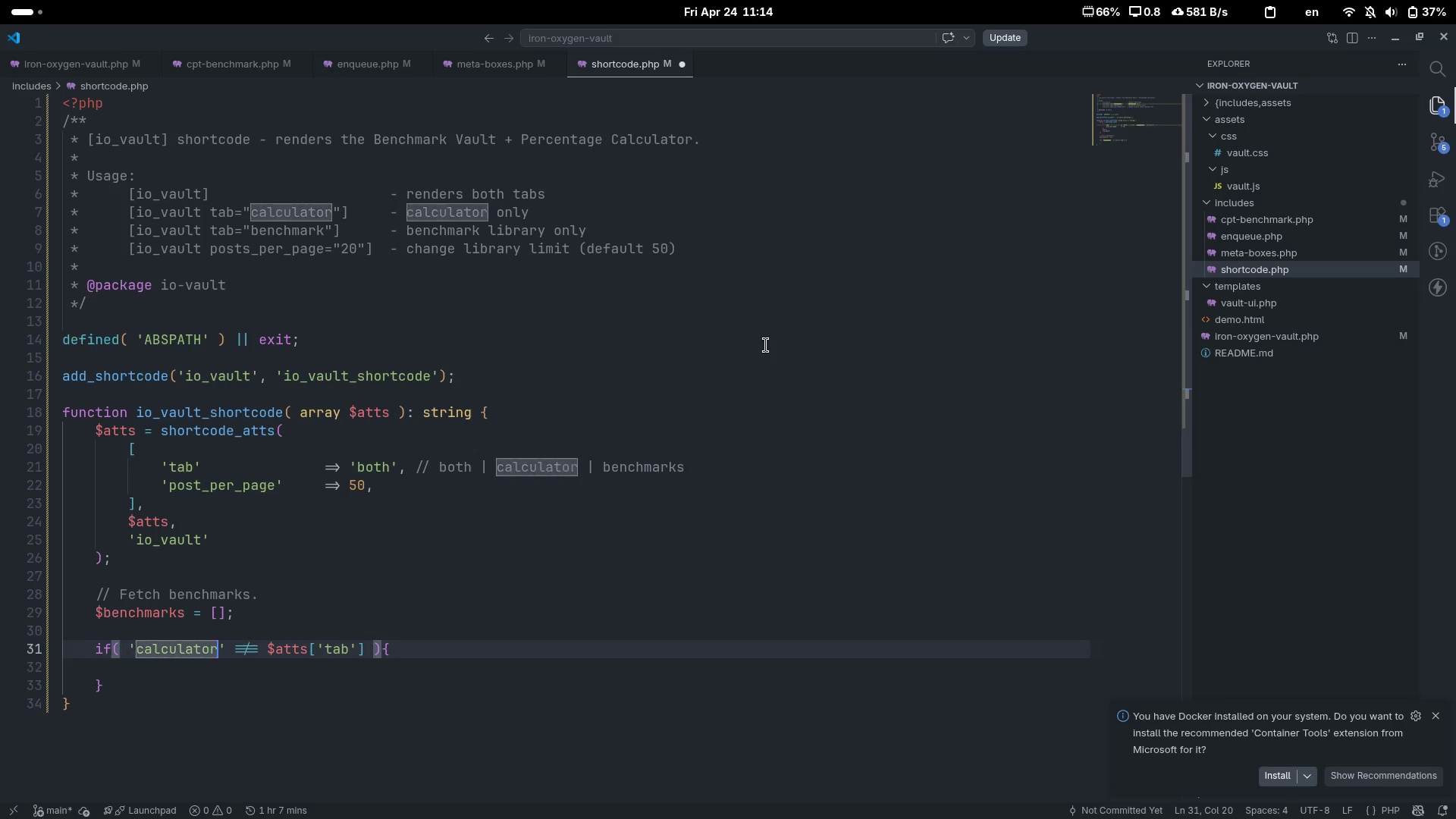 
key(Control+ArrowRight)
 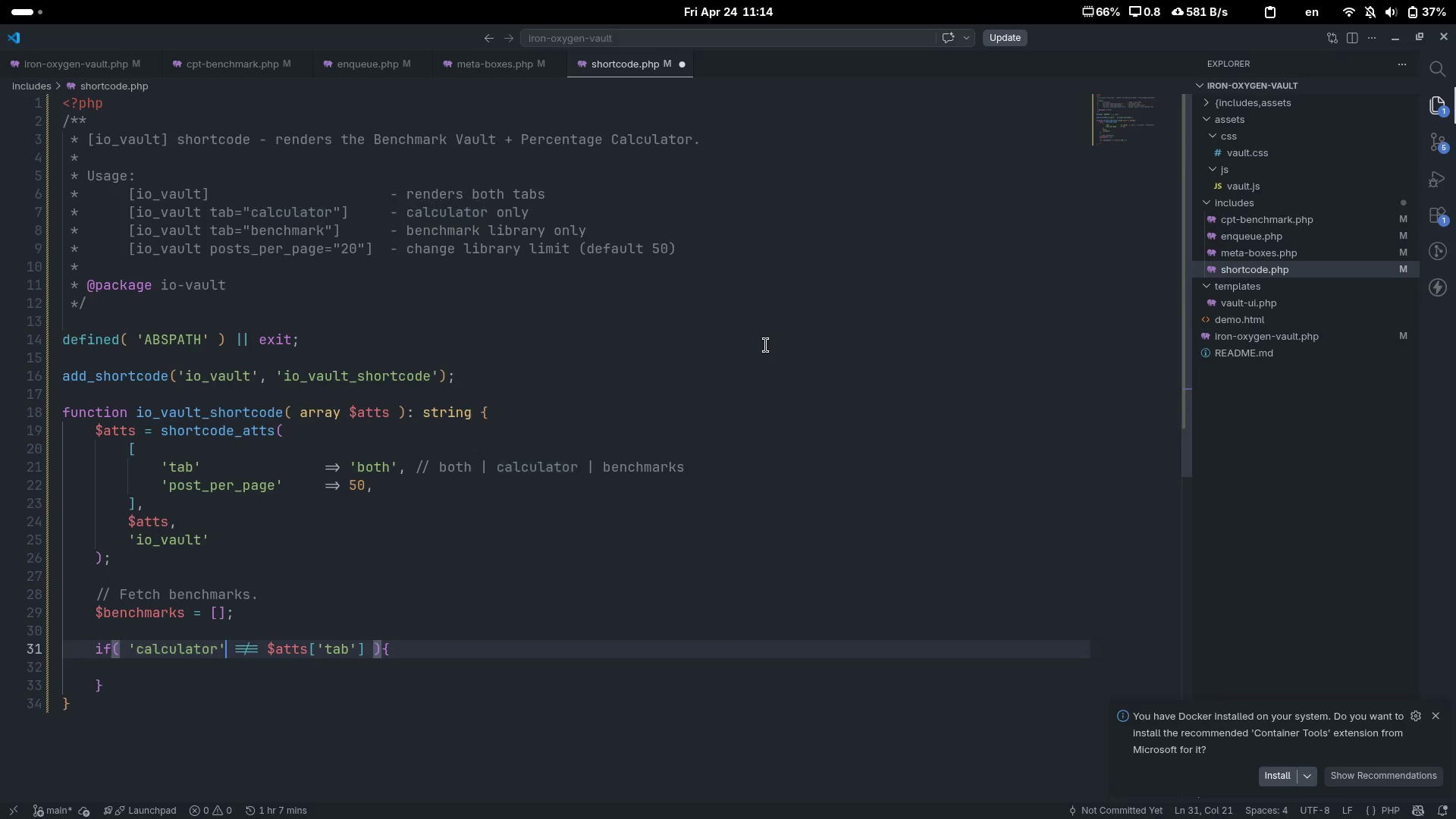 
key(Control+ArrowRight)
 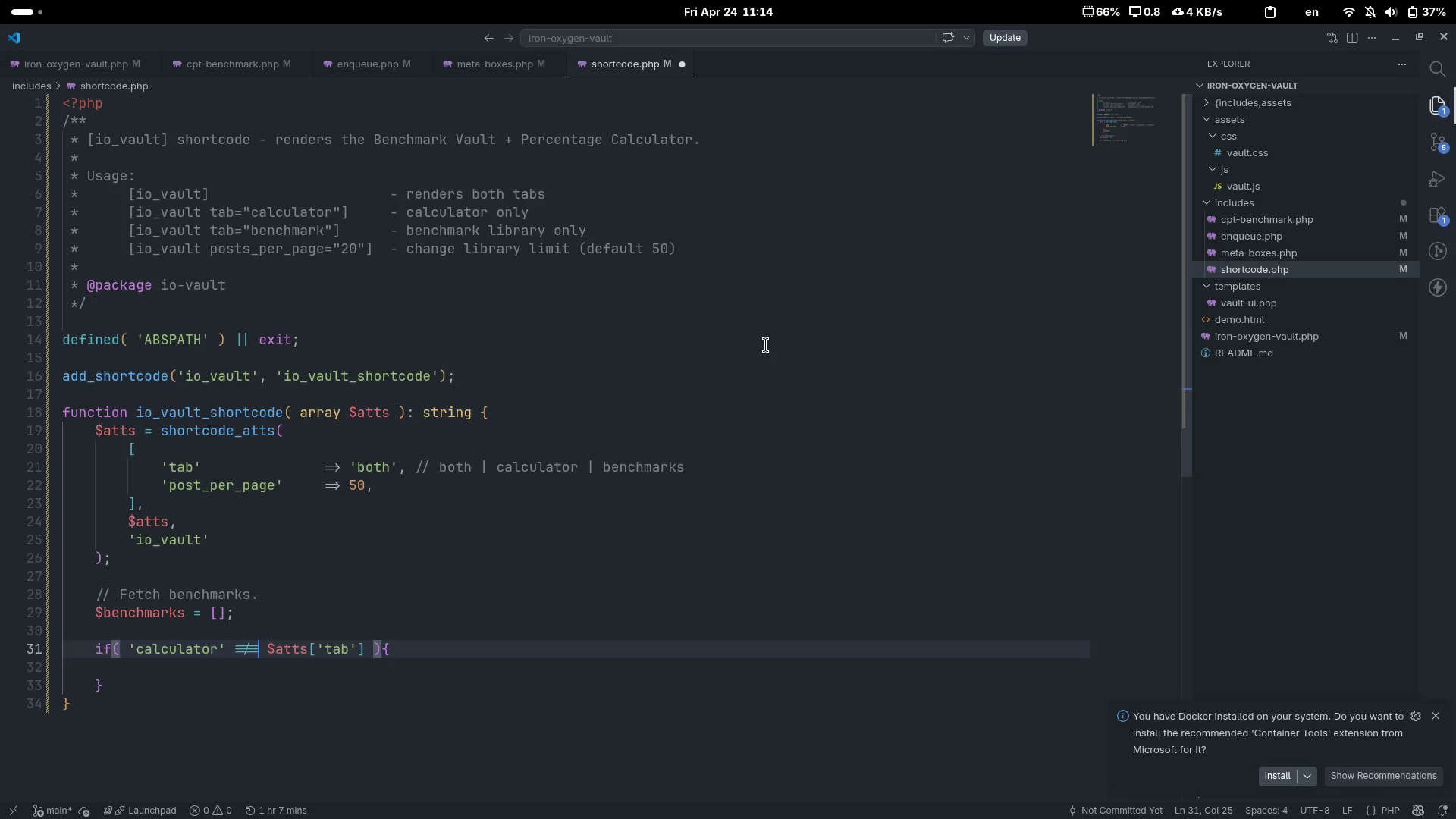 
key(End)
 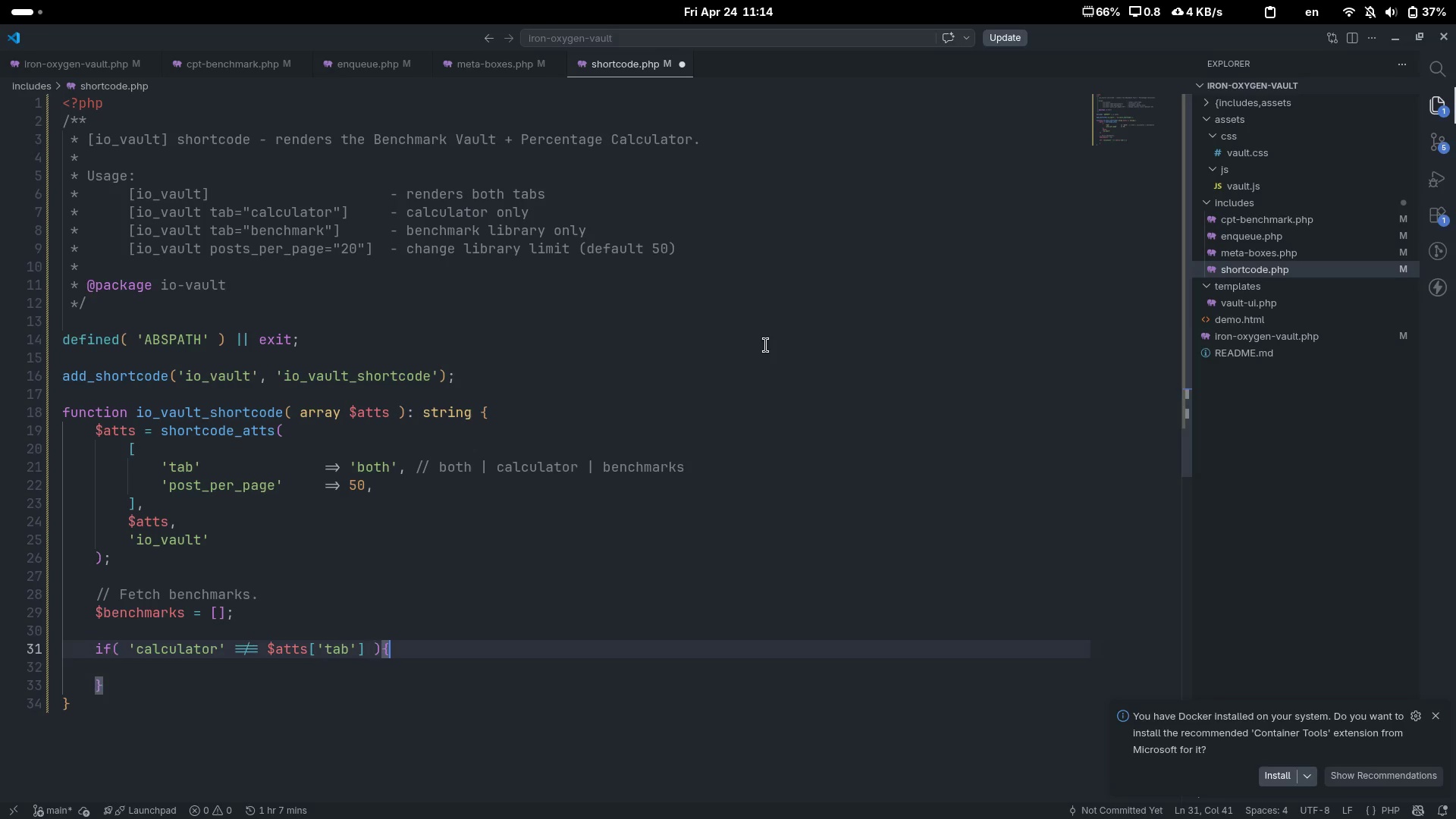 
key(ArrowLeft)
 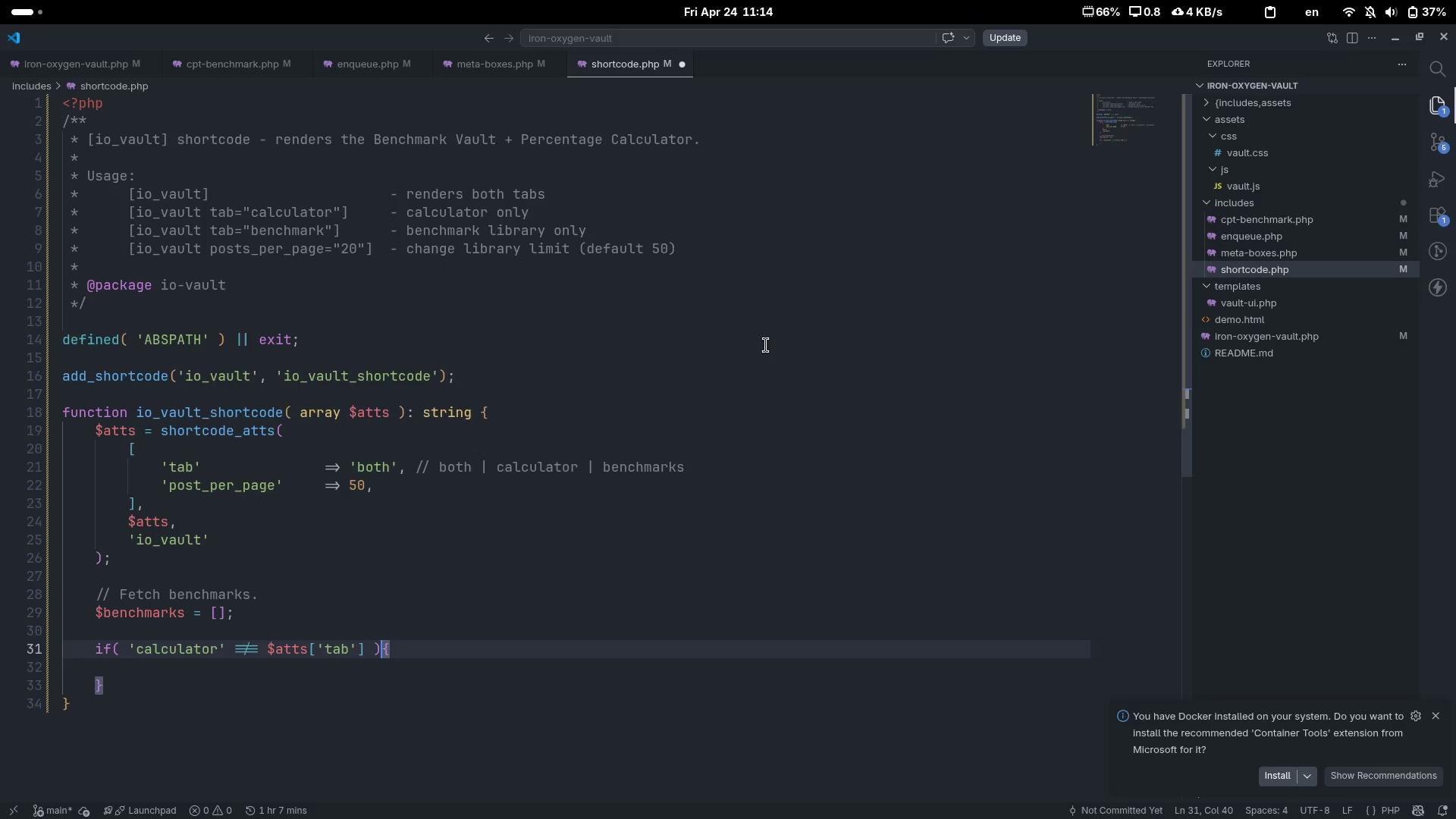 
key(Space)
 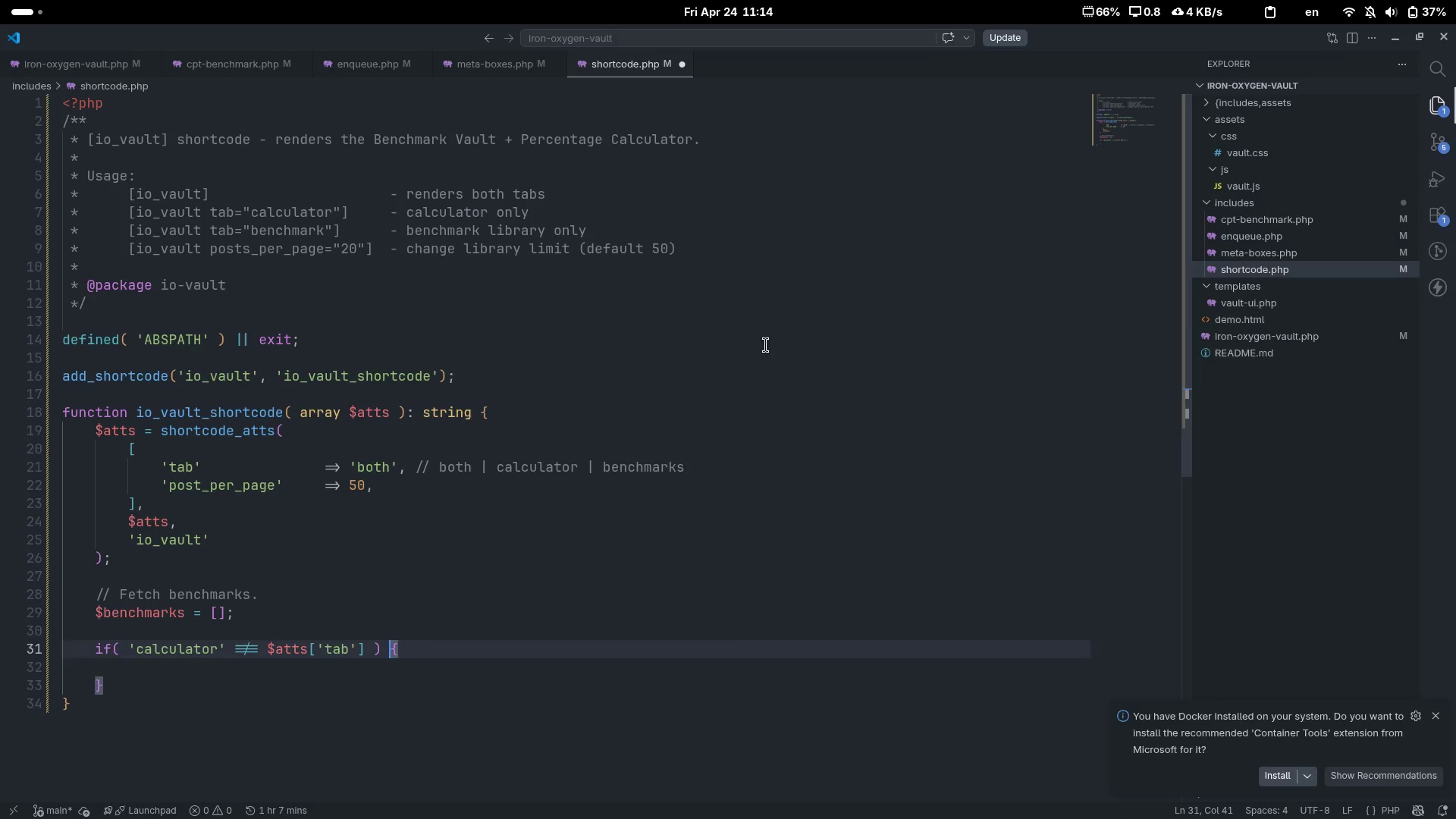 
key(ArrowDown)
 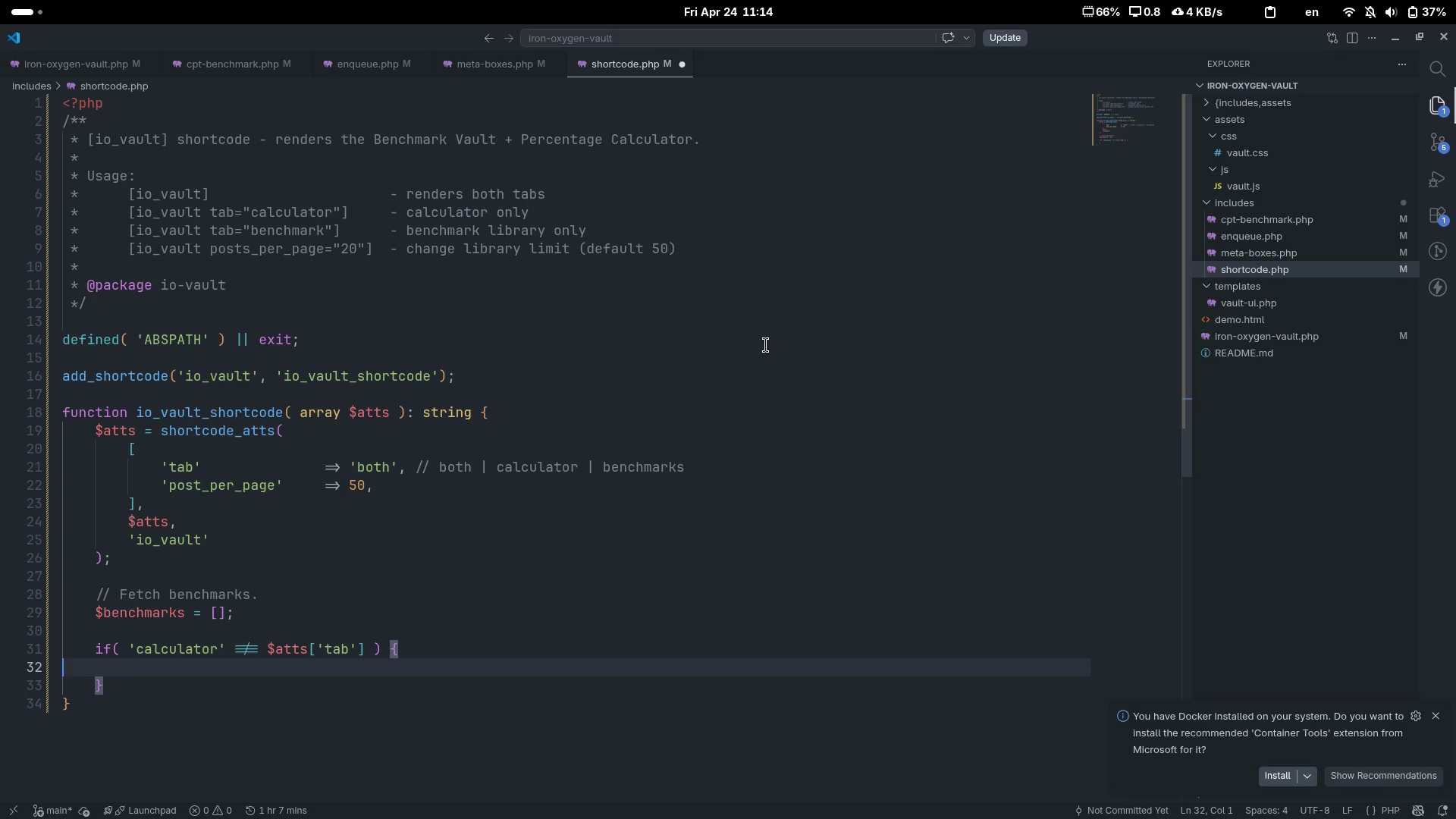 
key(Tab)
 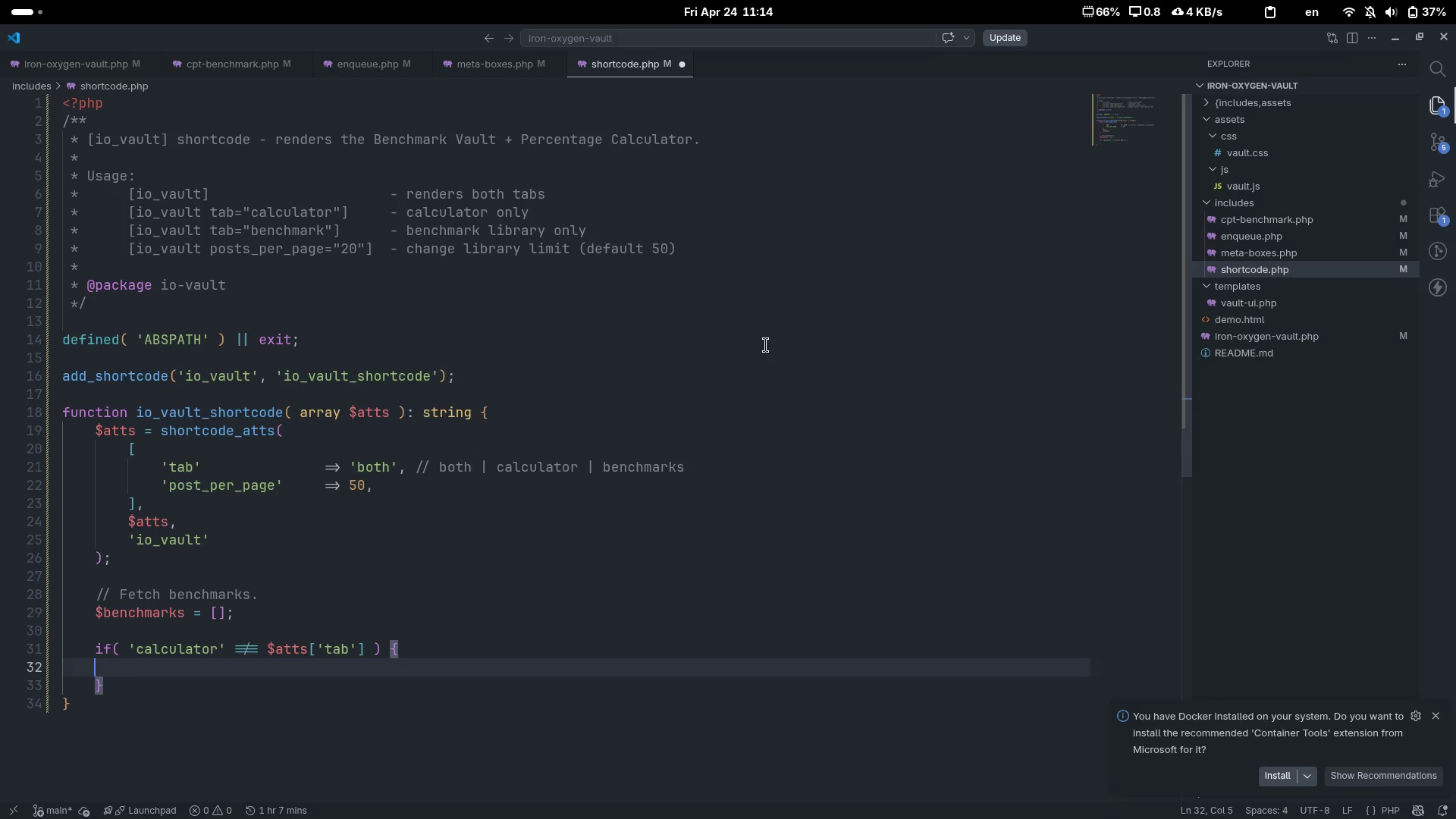 
key(Tab)
 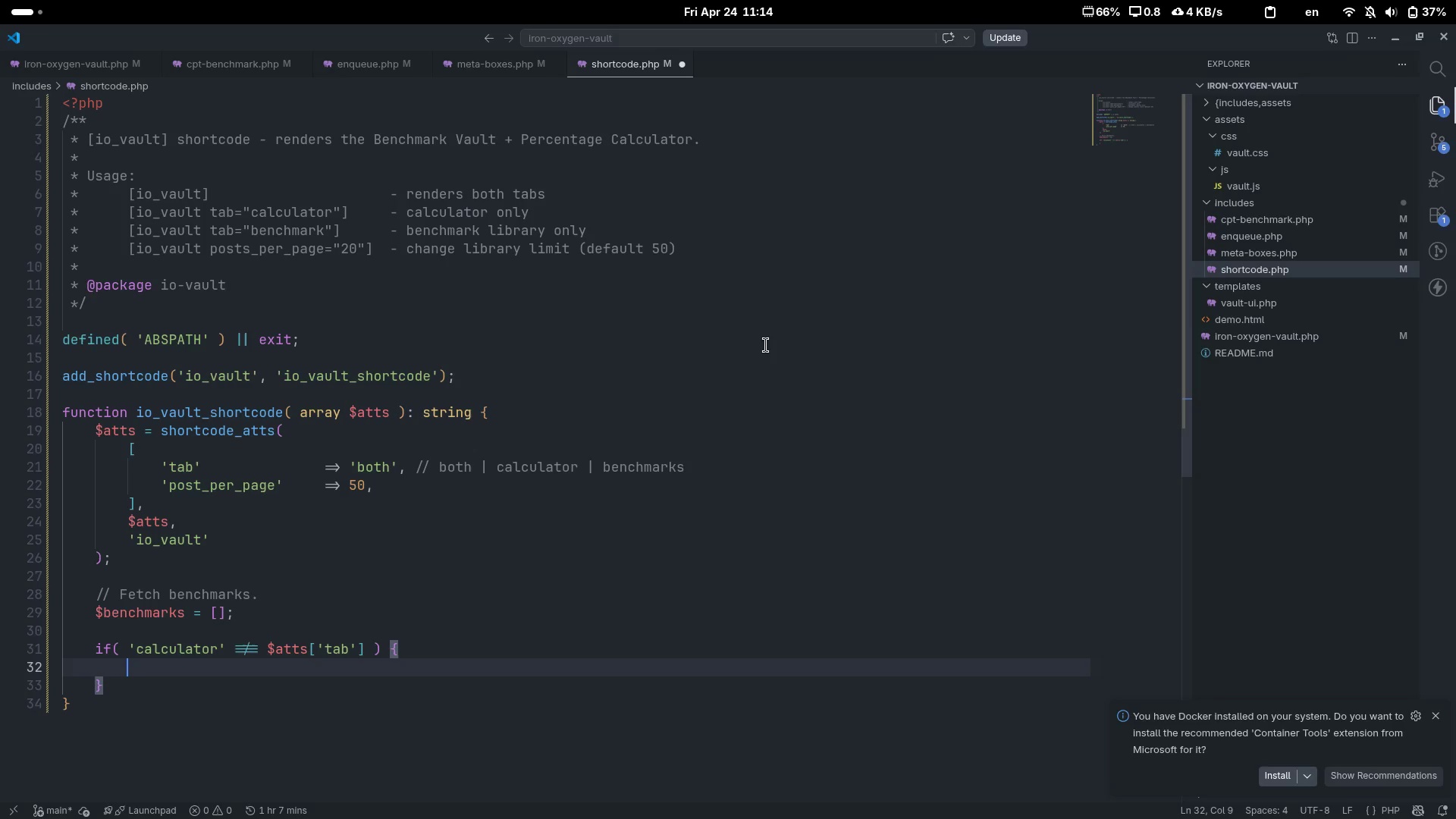 
type($query = new WP_Query([)
 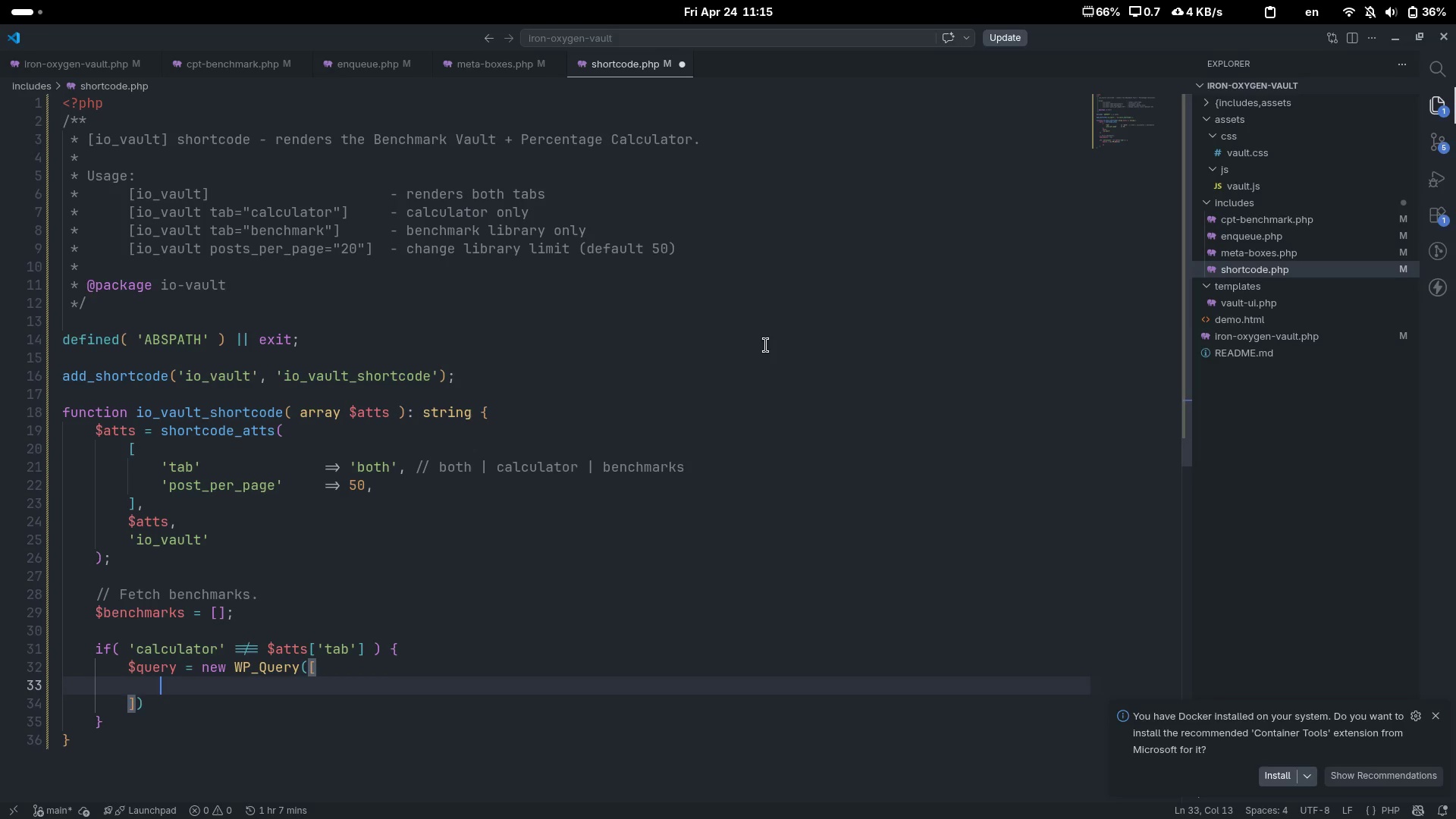 
 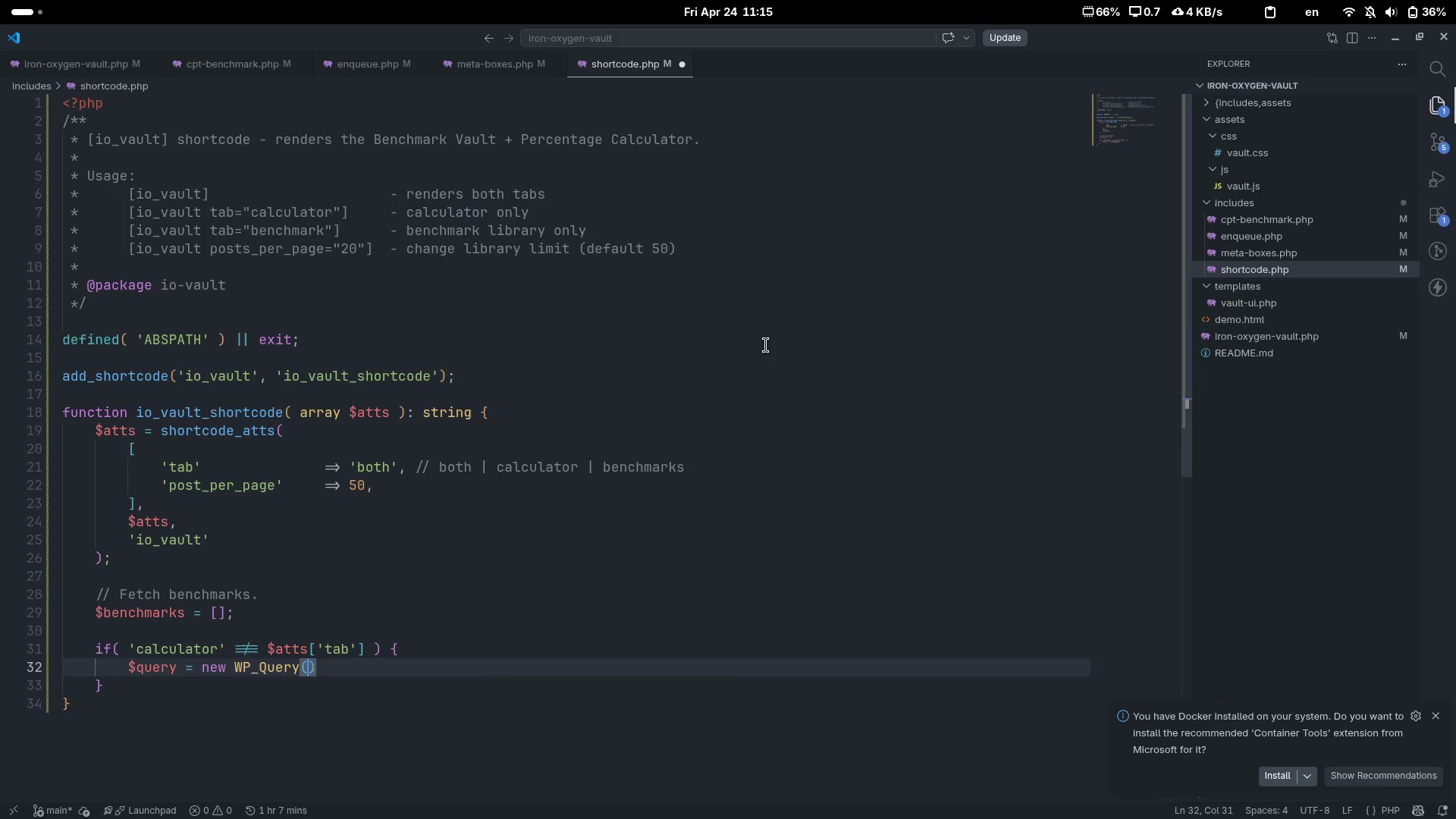 
key(Enter)
 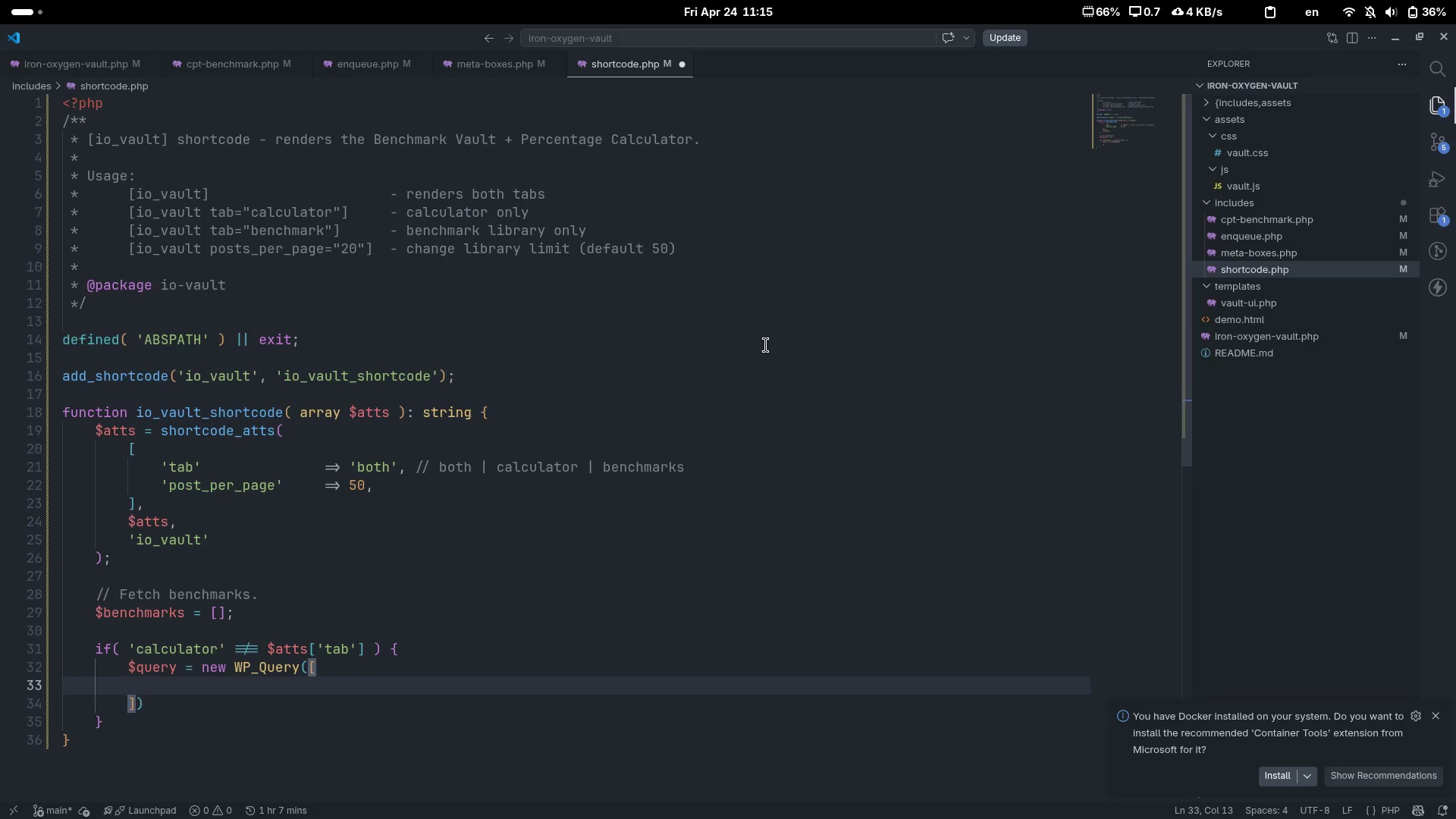 
scroll: coordinate [766, 345], scroll_direction: down, amount: 11.0
 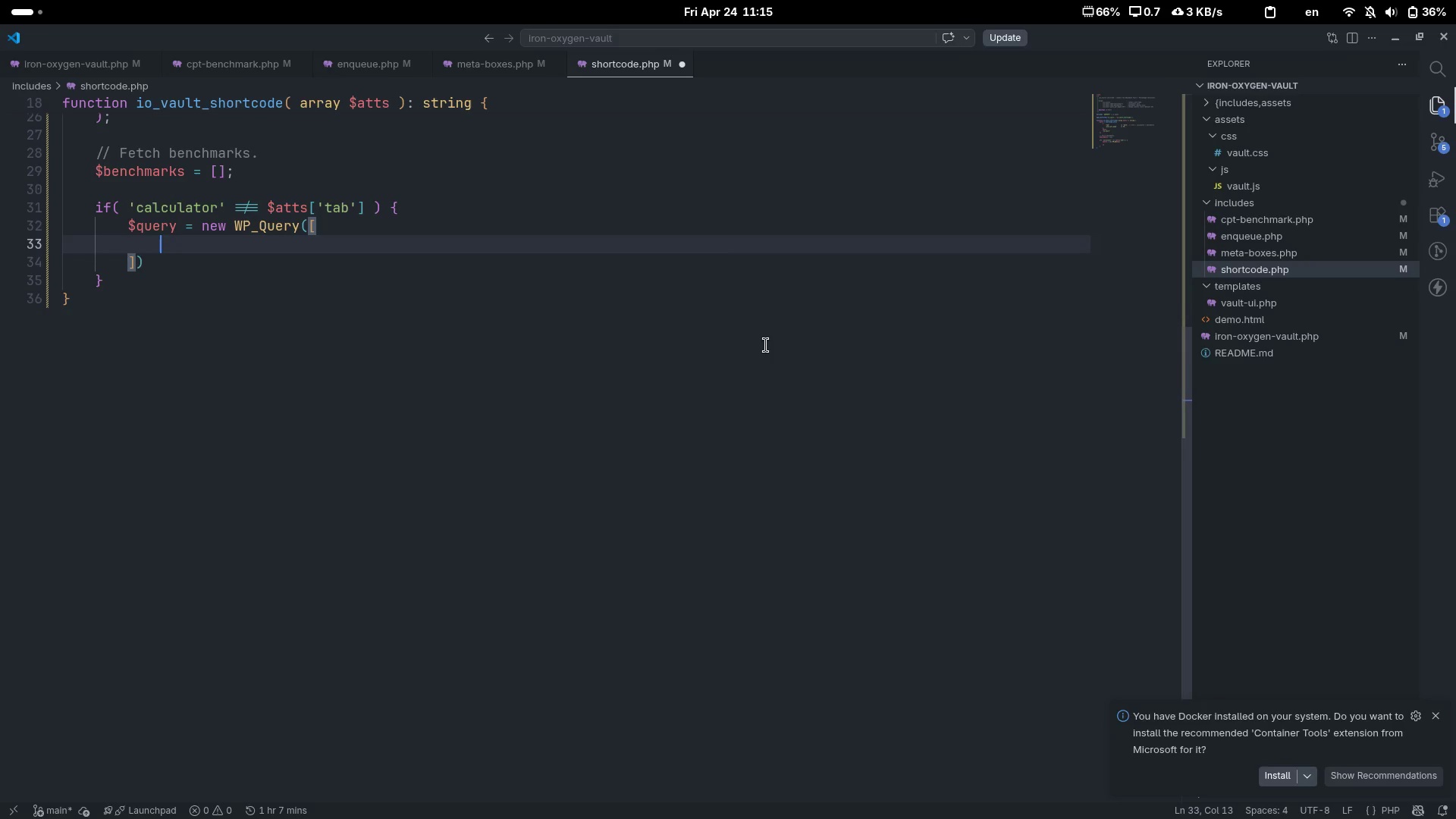 
wait(5.95)
 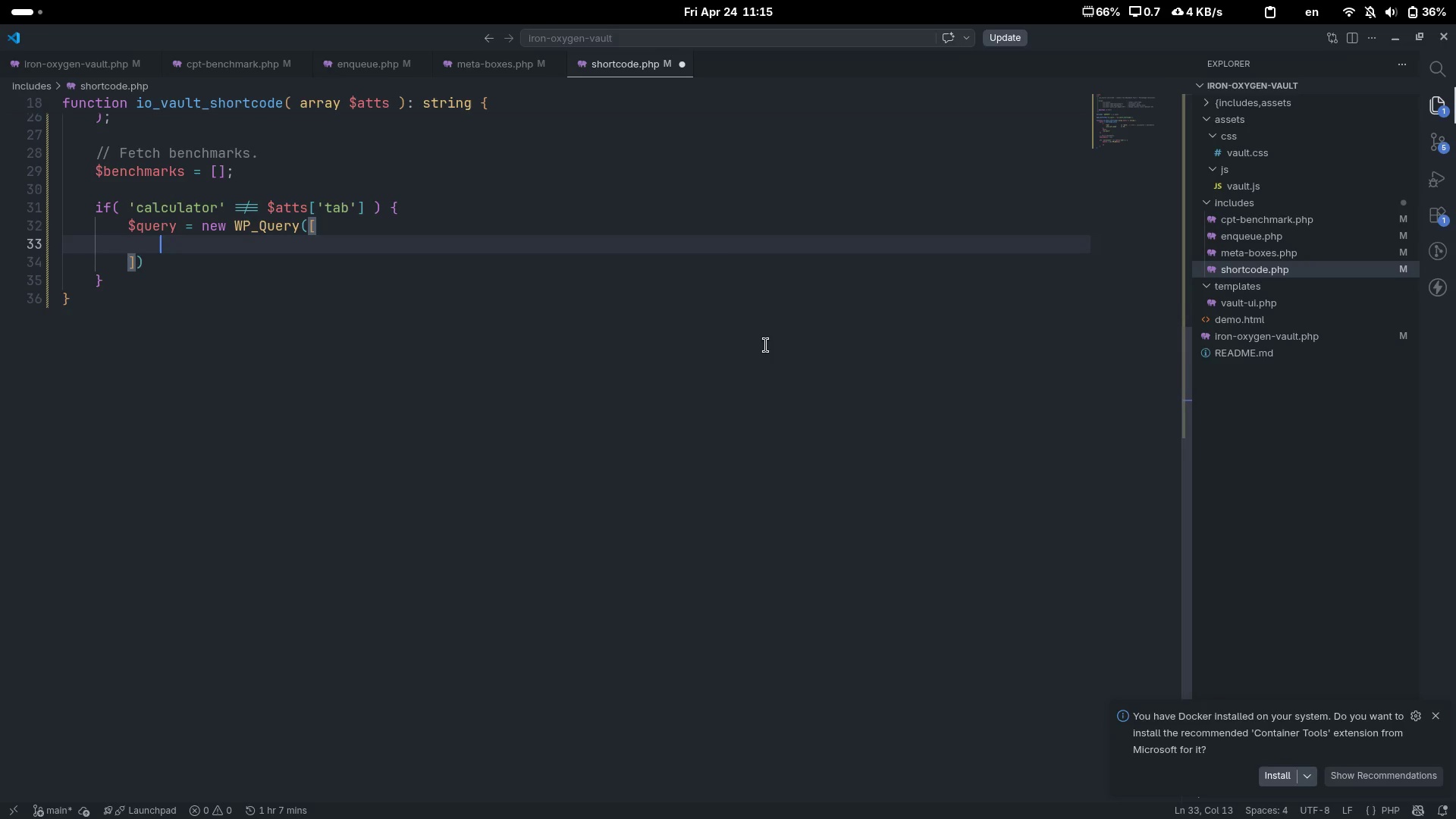 
type('post_type)
 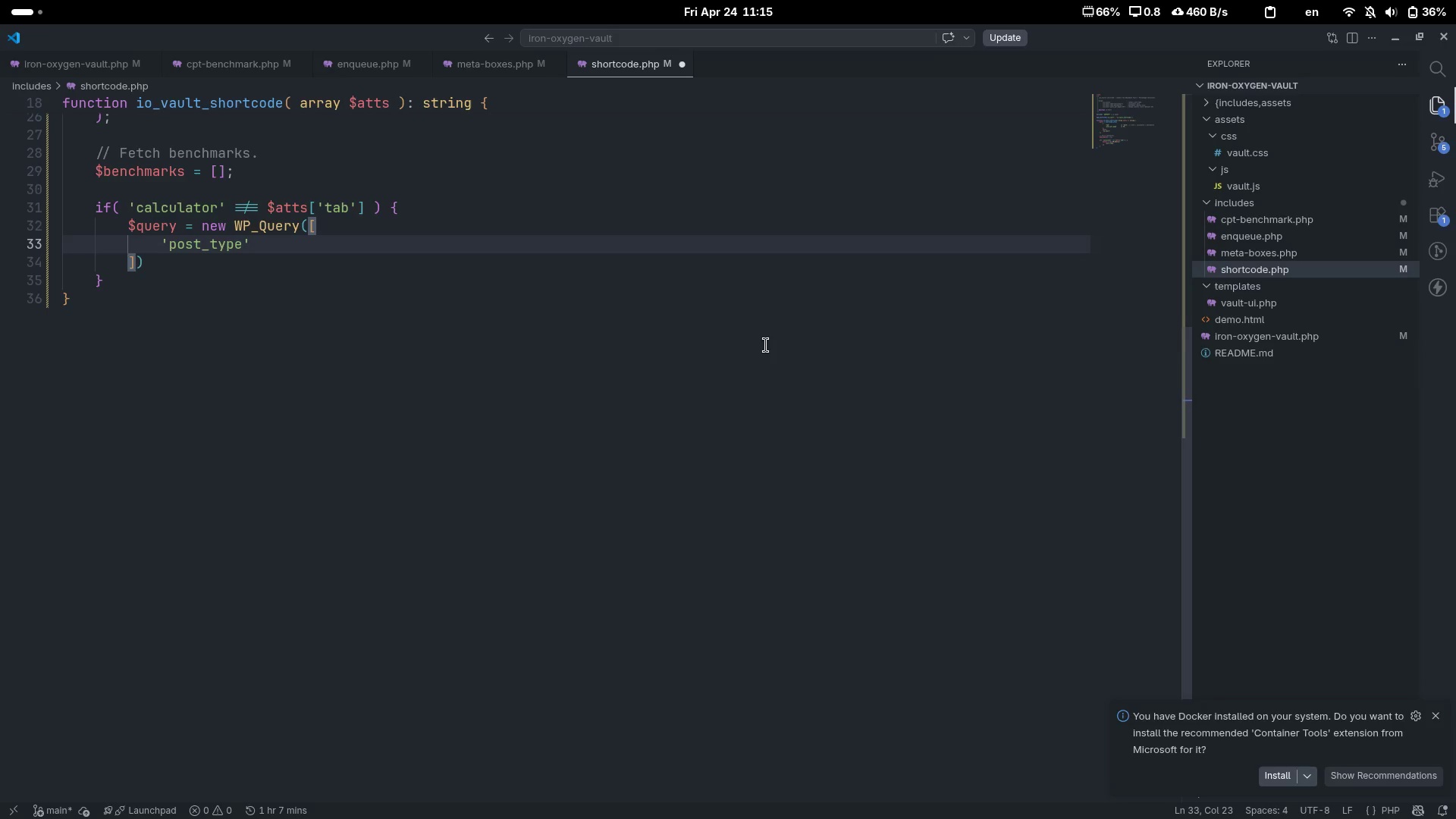 
key(ArrowRight)
 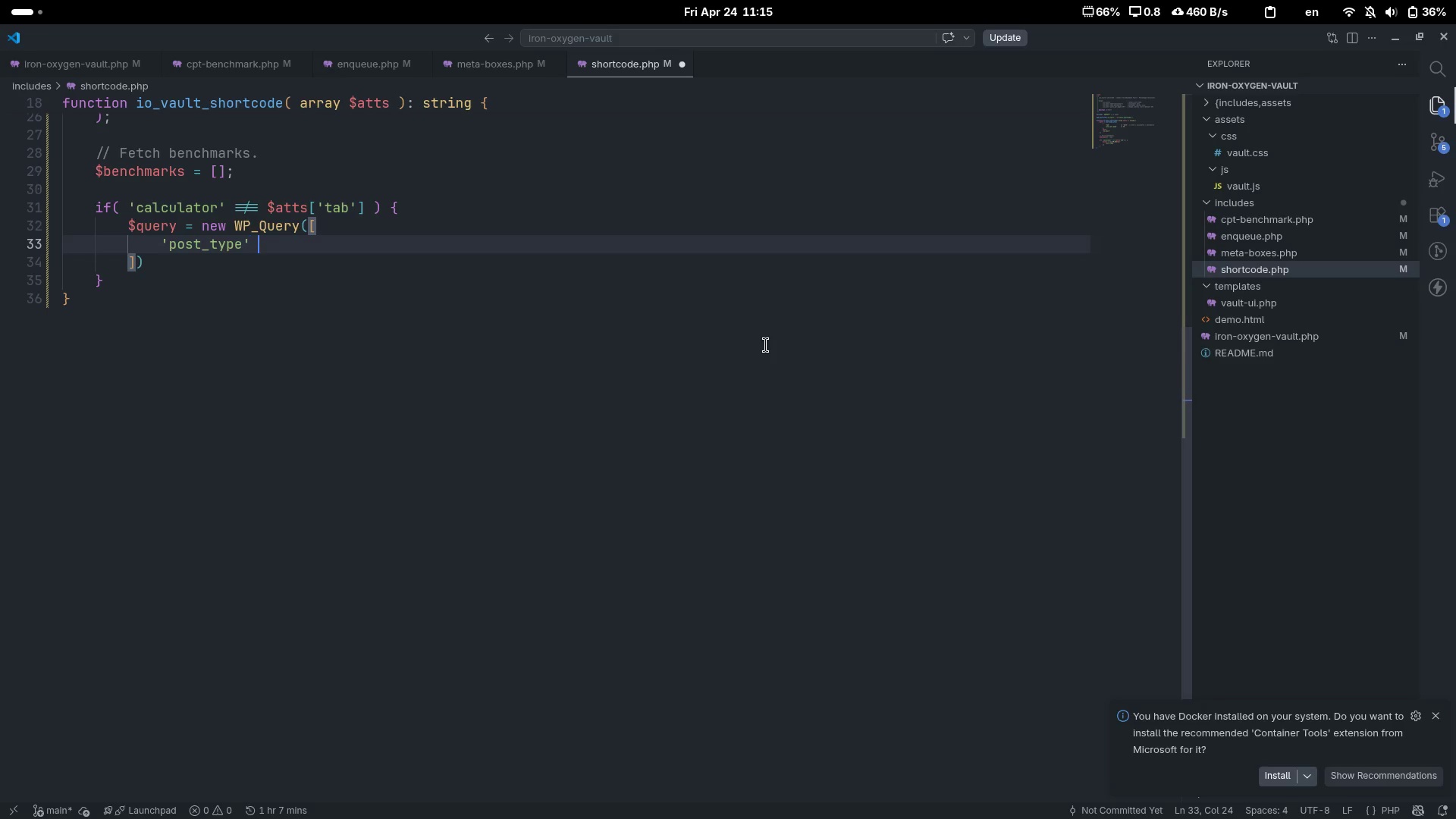 
key(Tab)
key(Tab)
type(=> 'io_benchmark)
 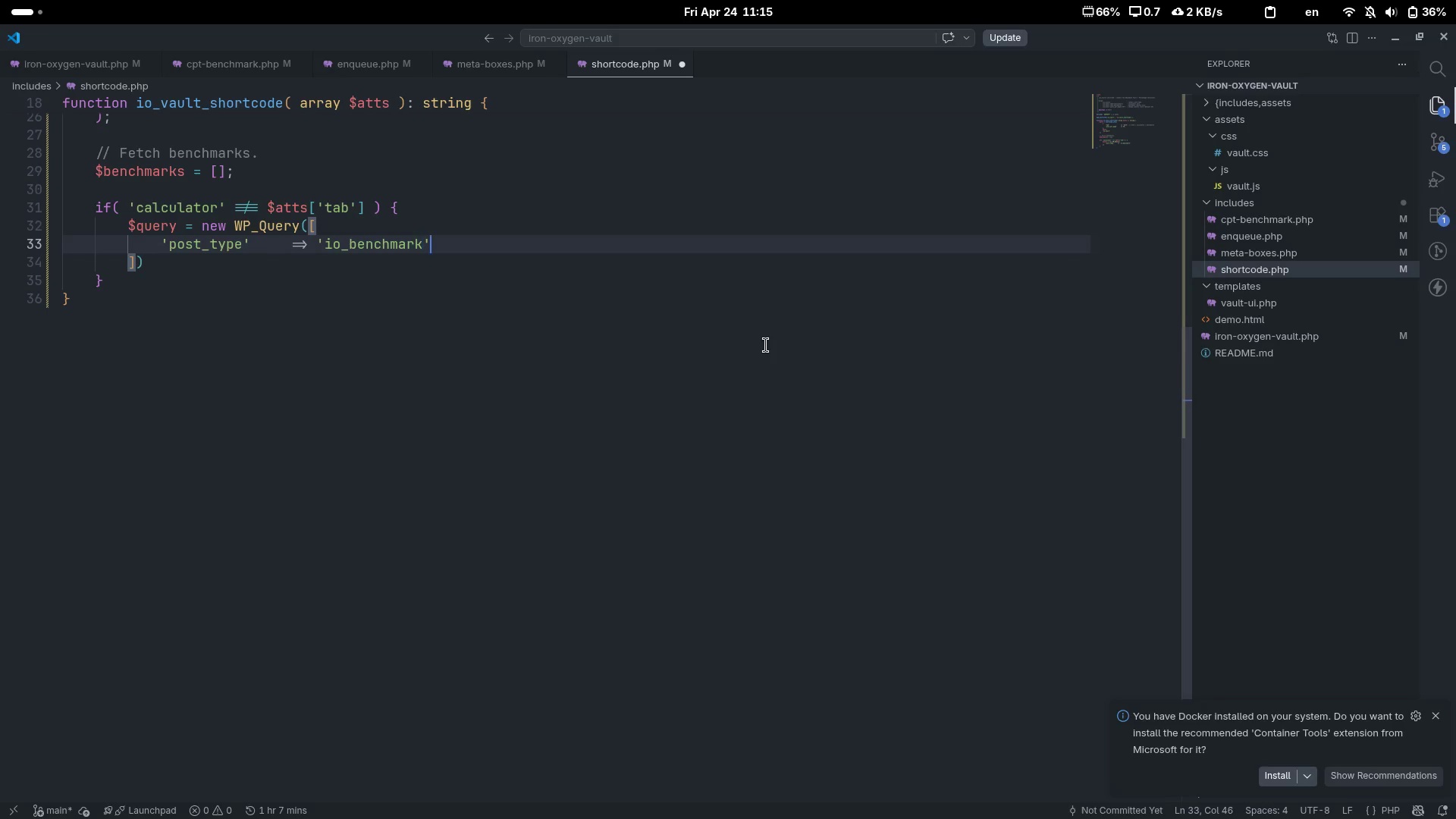 
 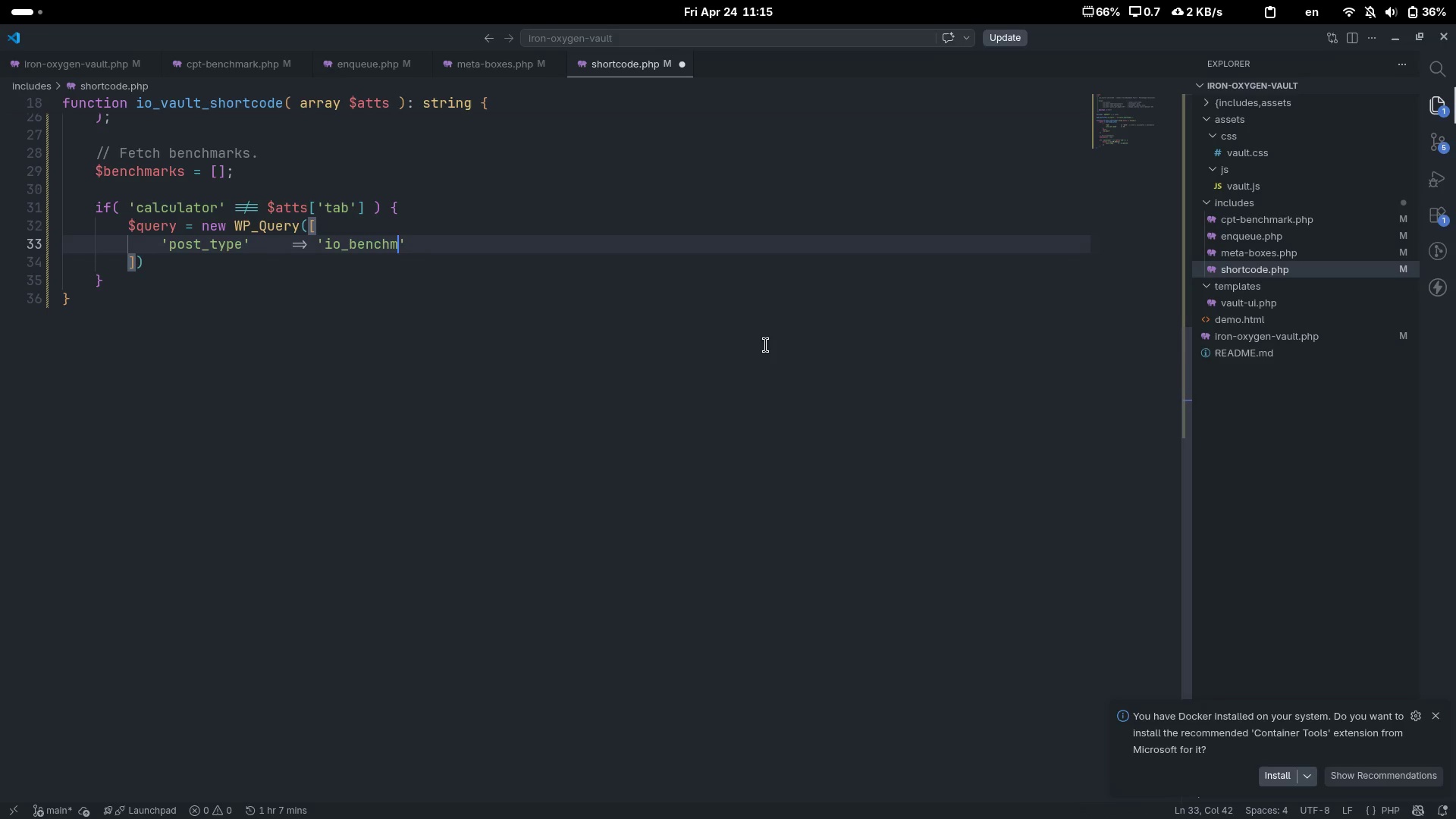 
key(ArrowRight)
 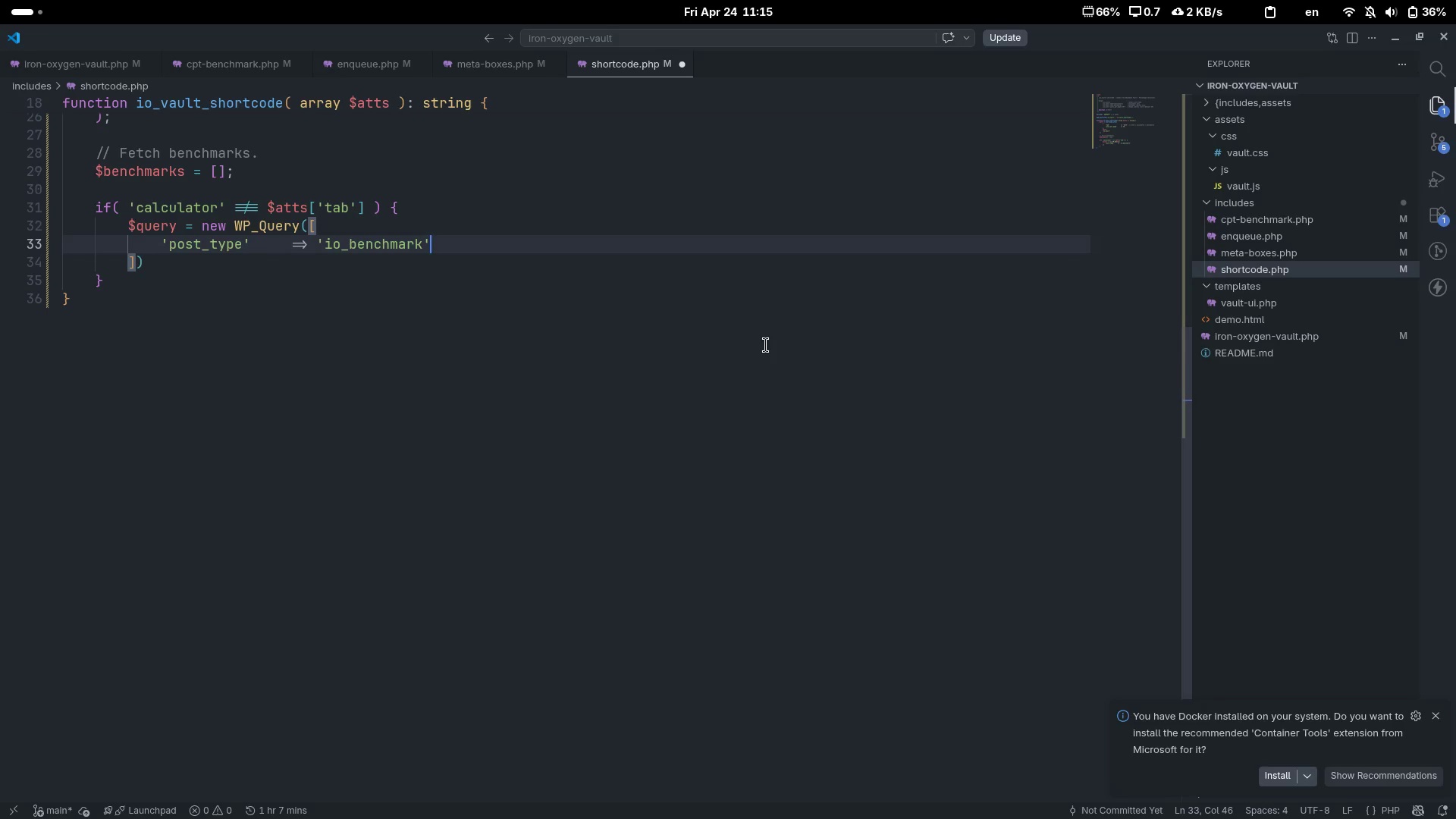 
key(Comma)
 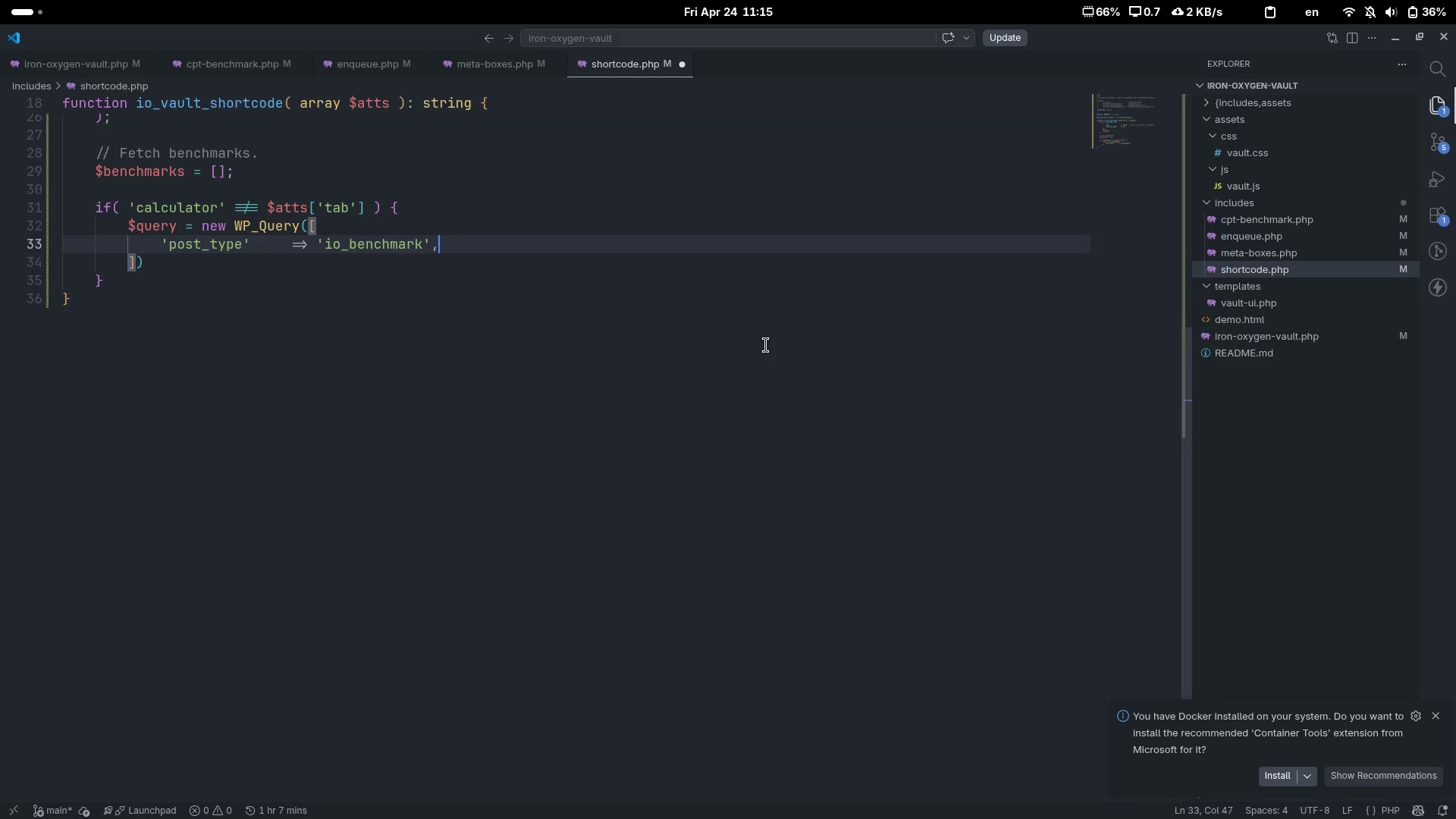 
key(Enter)
 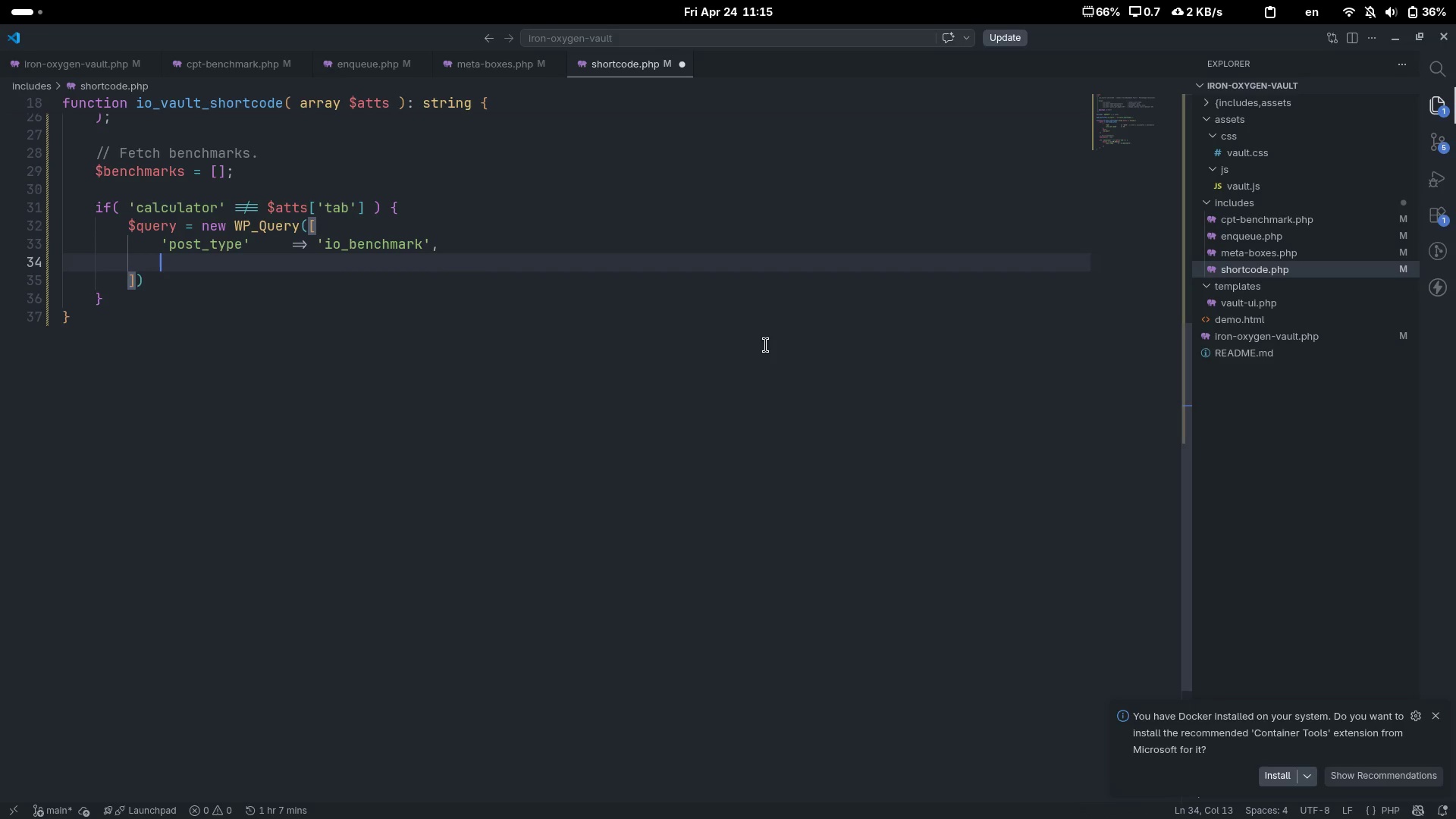 
type('post_status)
 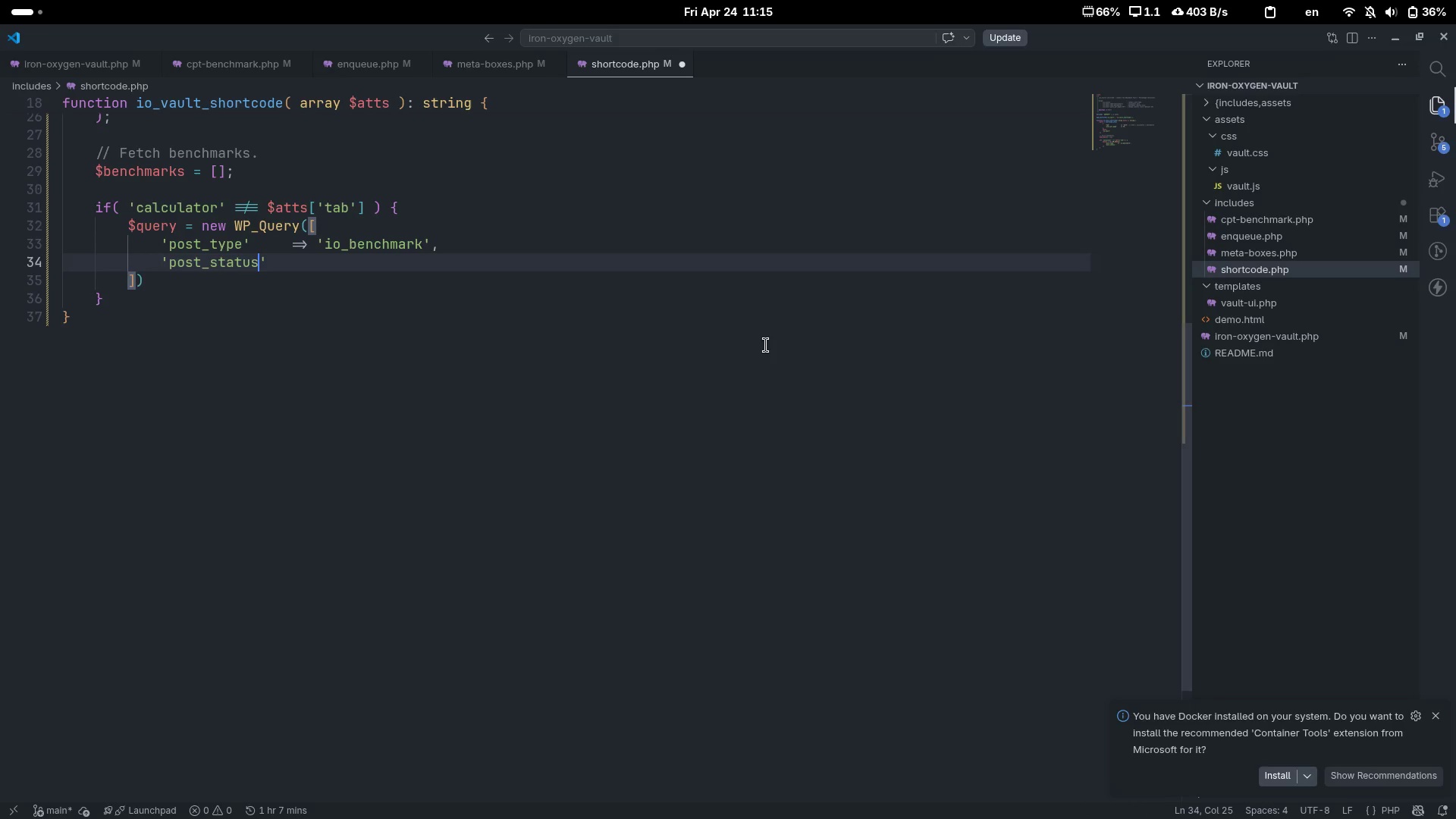 
key(ArrowRight)
 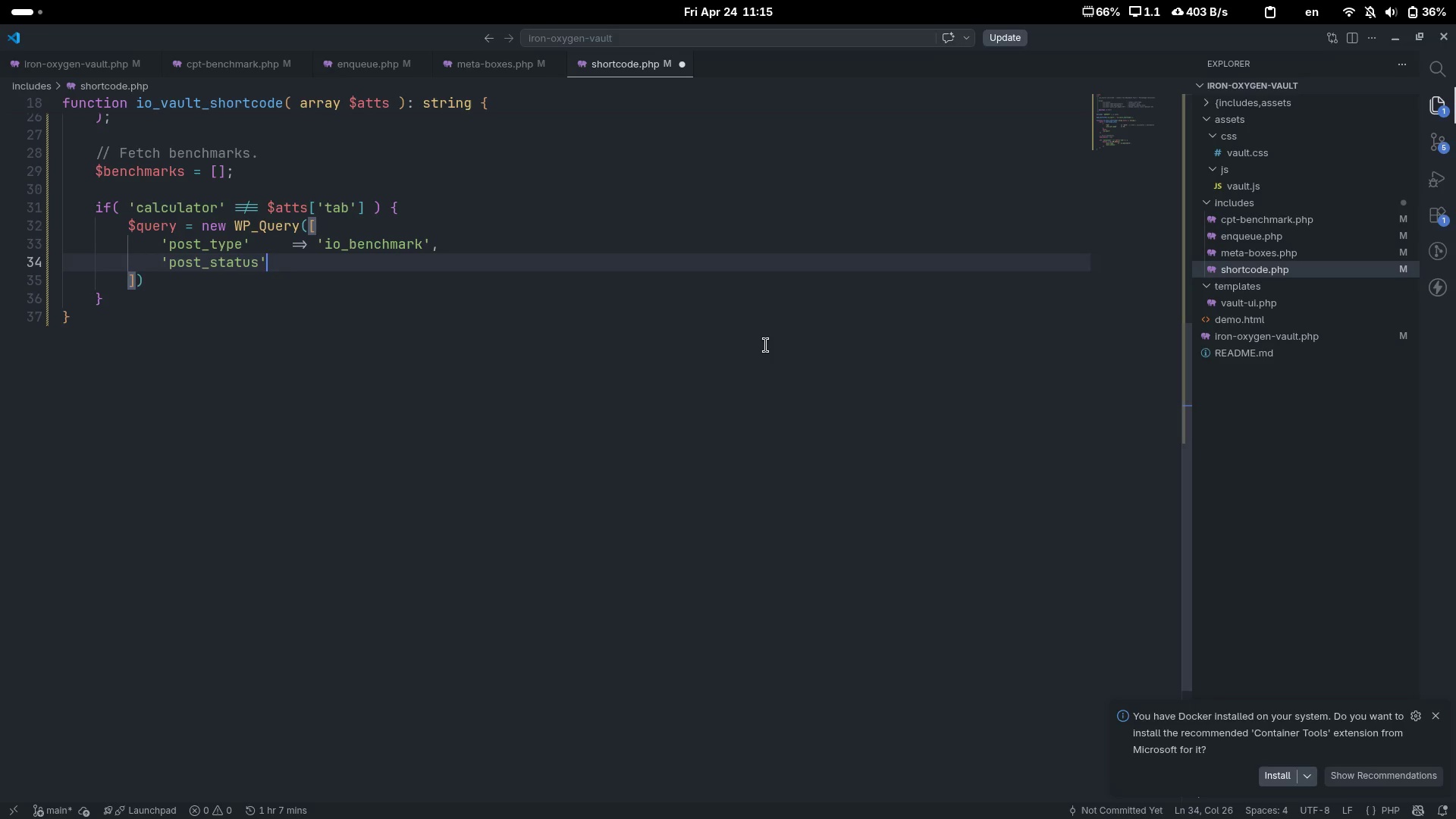 
key(Tab)
type(=> 'publish)
 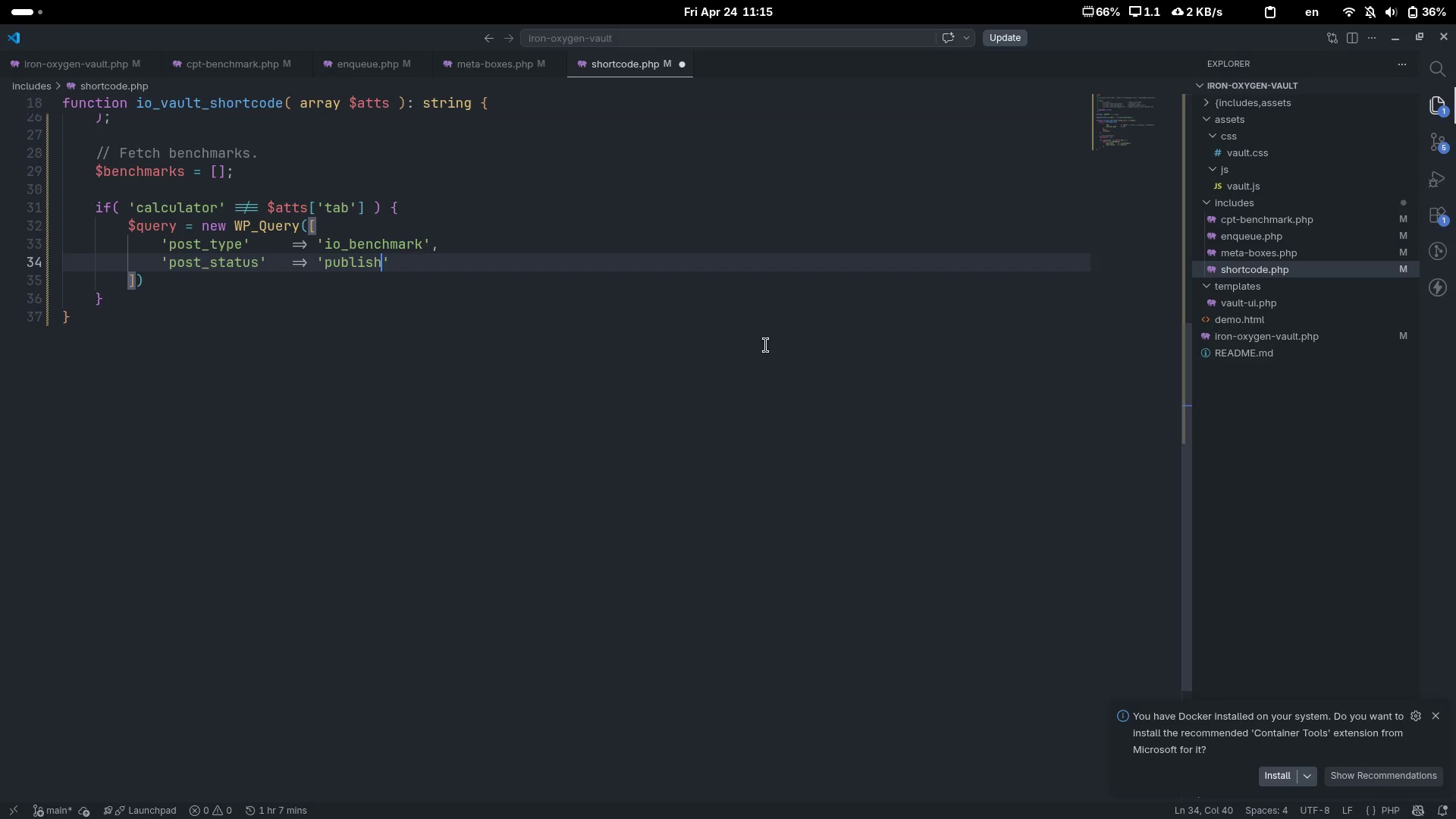 
key(ArrowRight)
 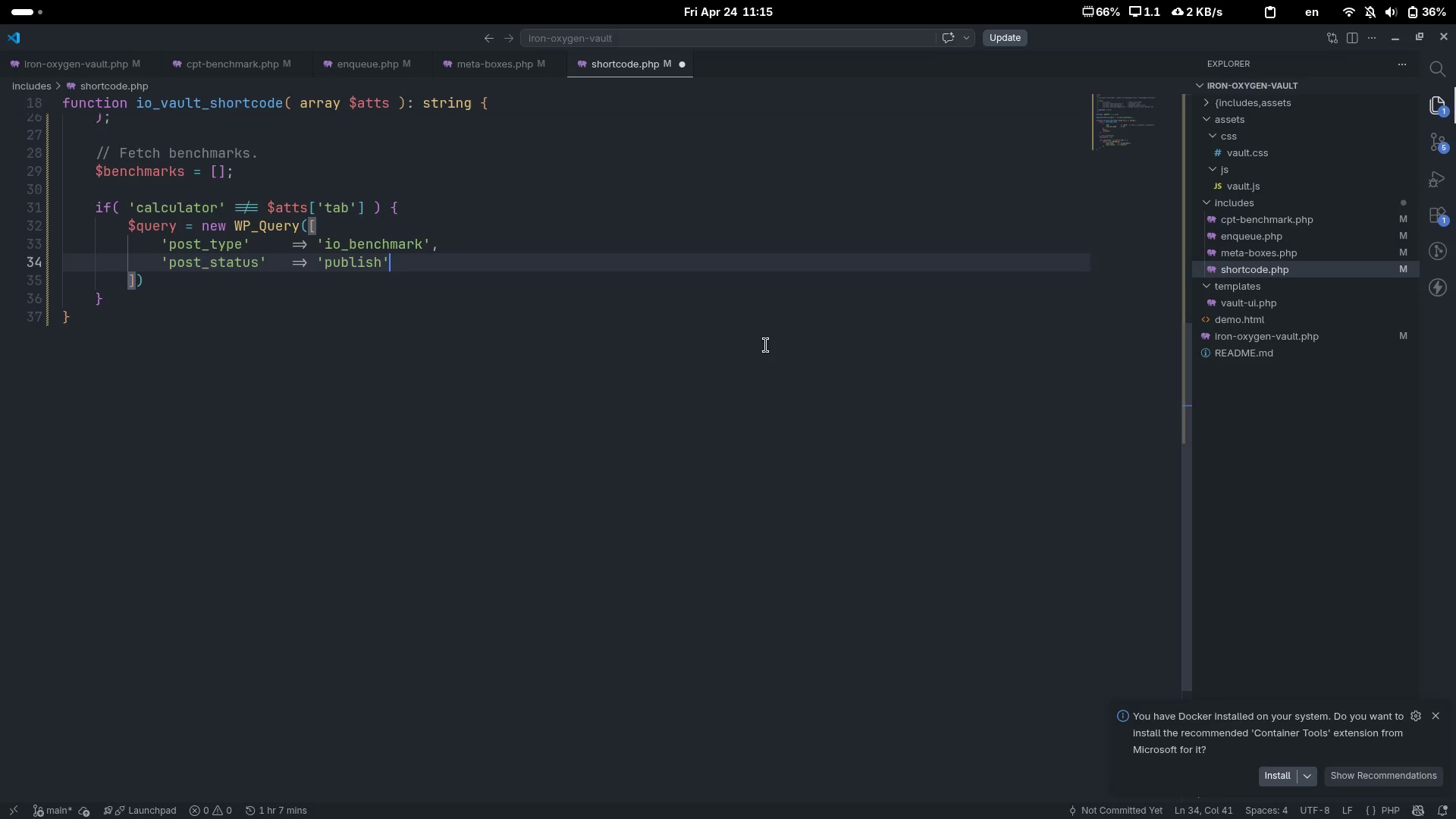 
key(Comma)
 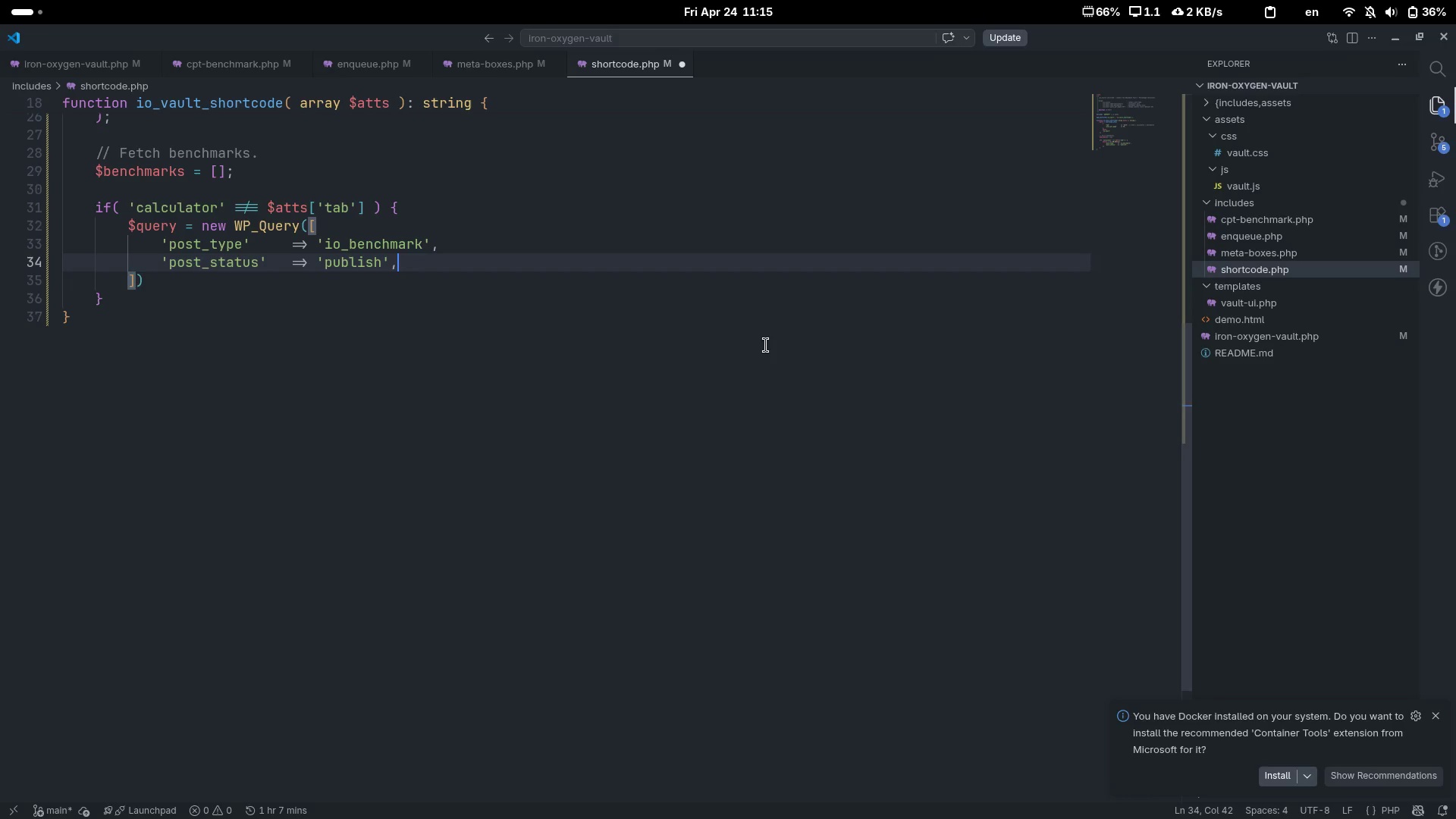 
key(Enter)
 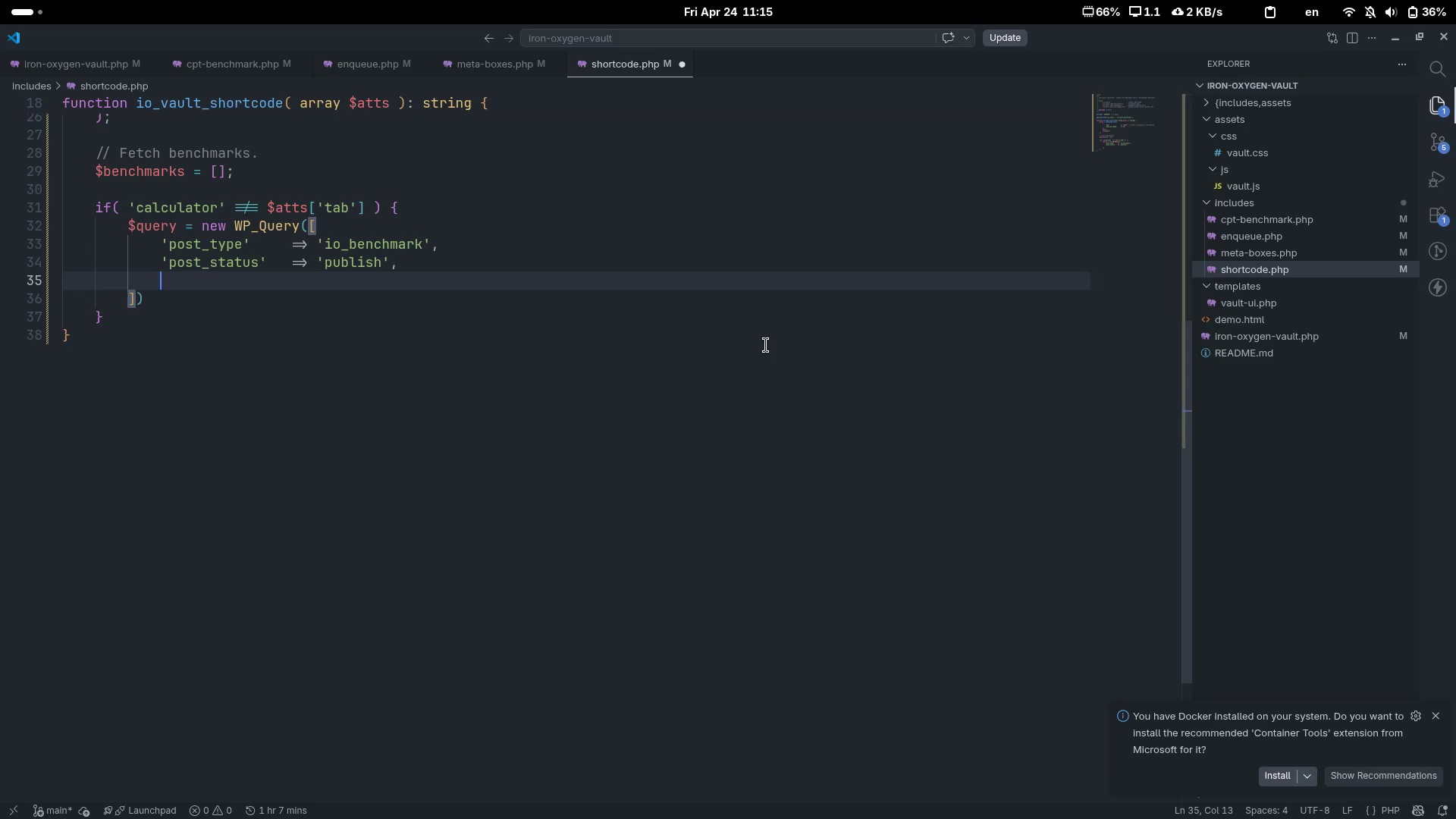 
type('psots_)
 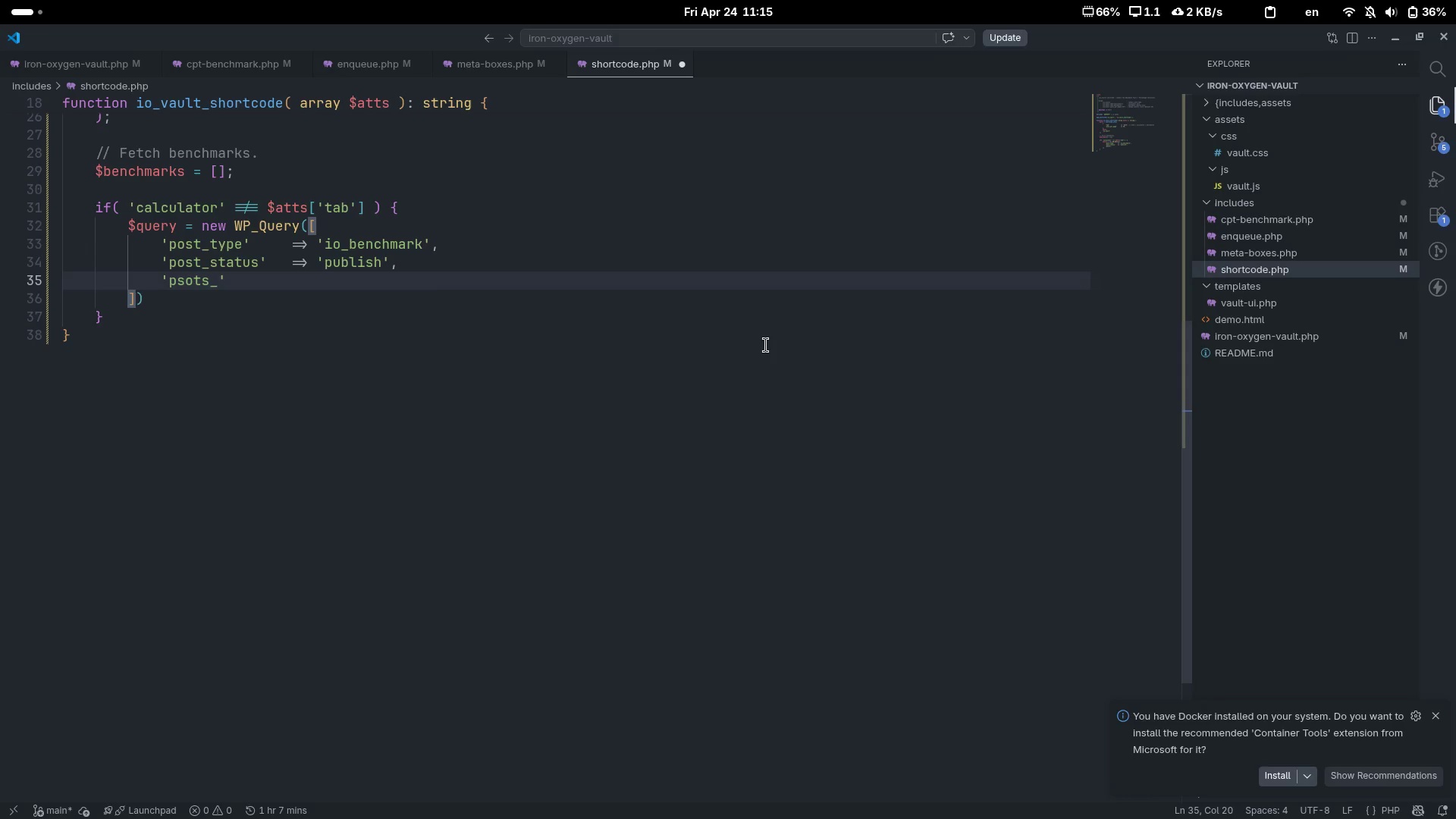 
key(Control+ControlLeft)
 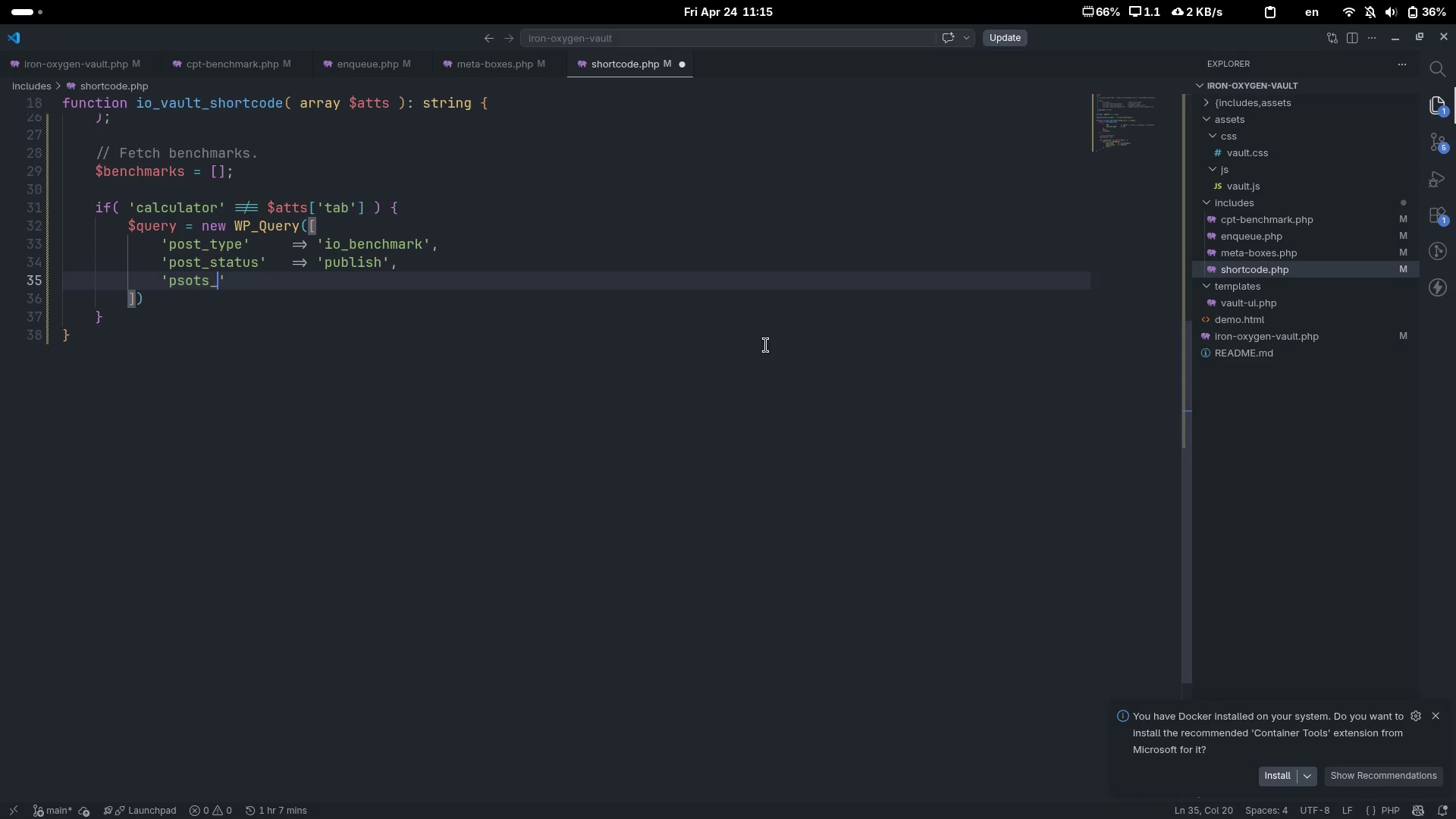 
key(Control+ArrowLeft)
 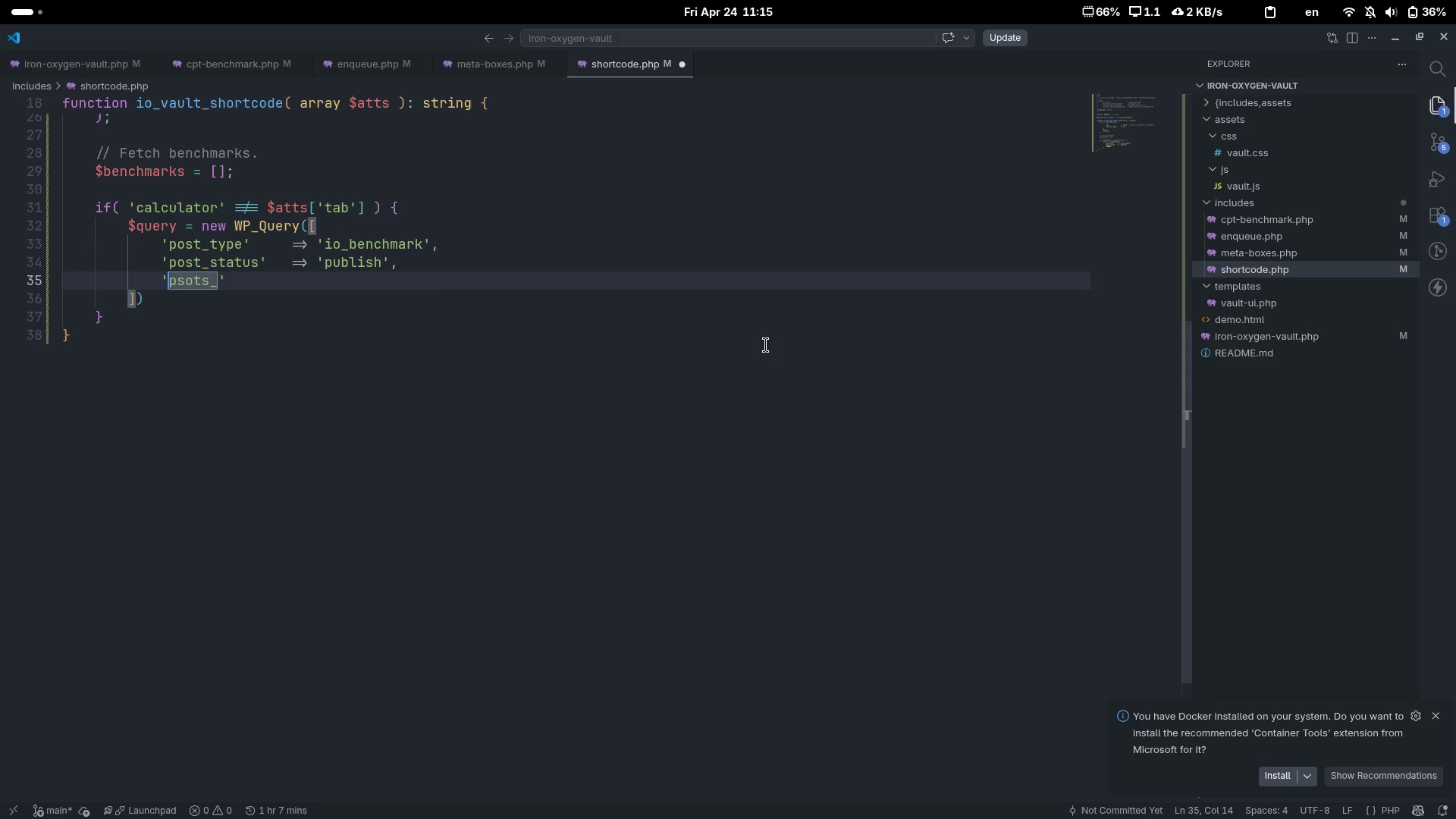 
key(ArrowRight)
 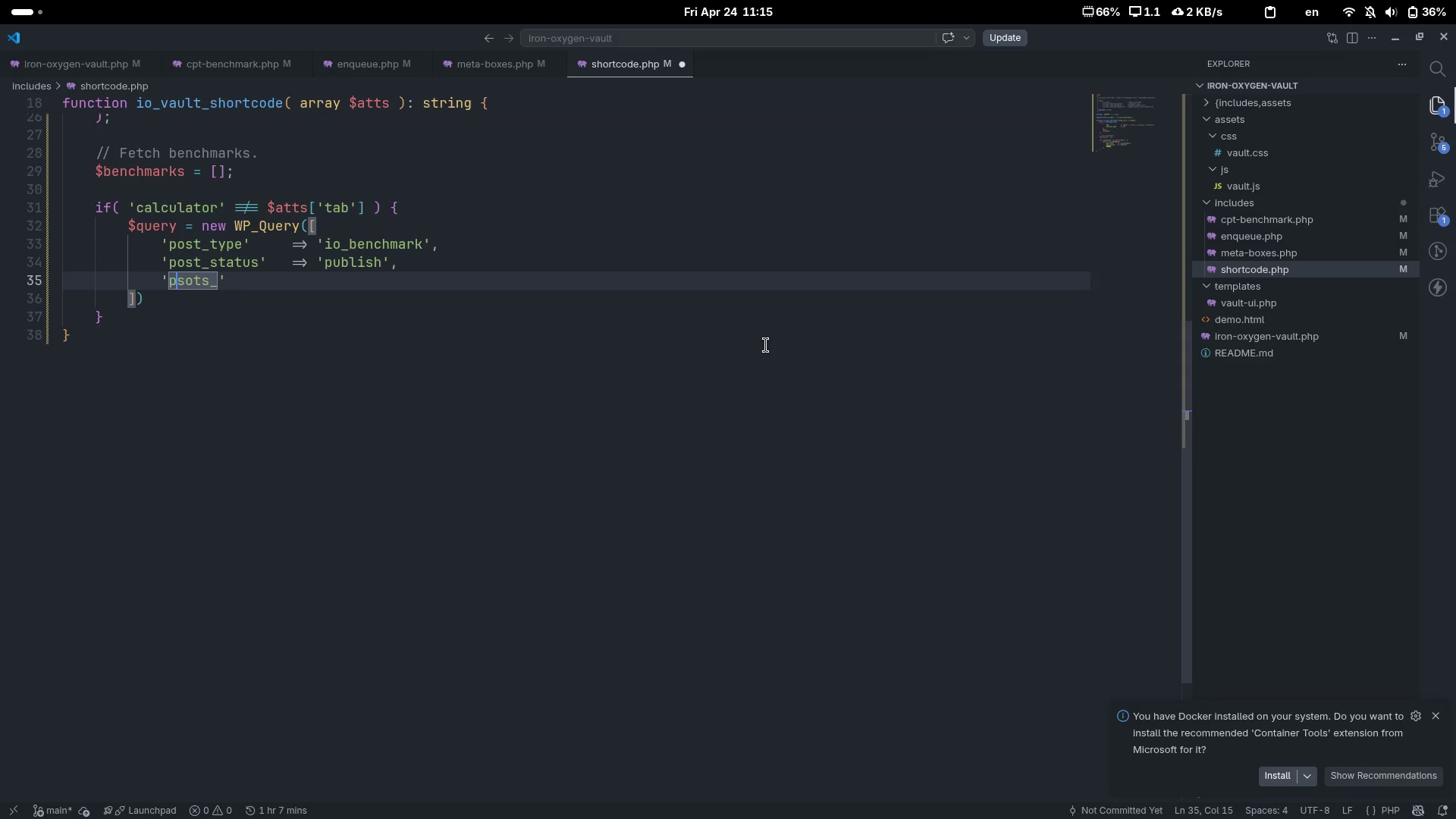 
key(ArrowRight)
 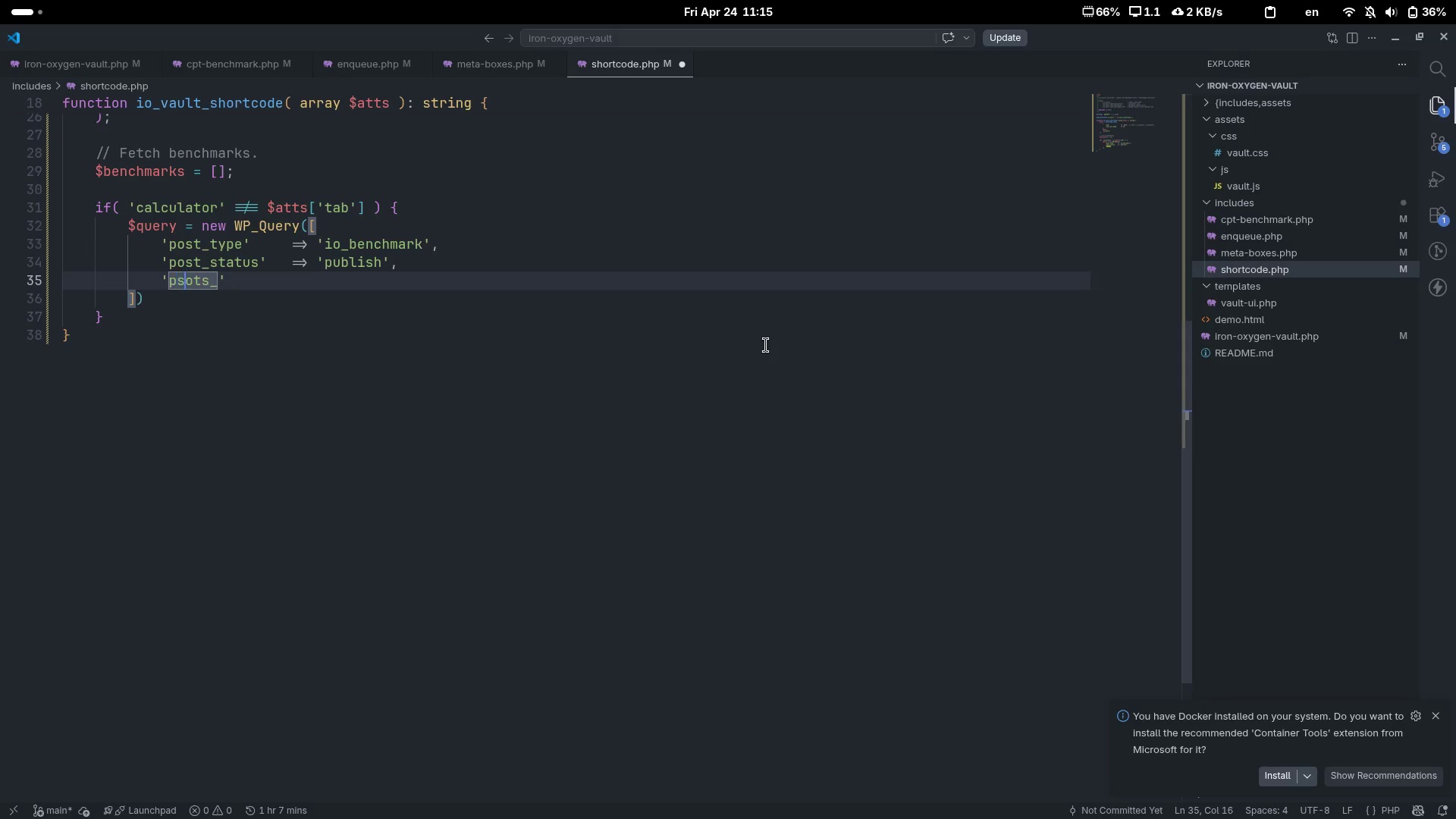 
key(Backspace)
 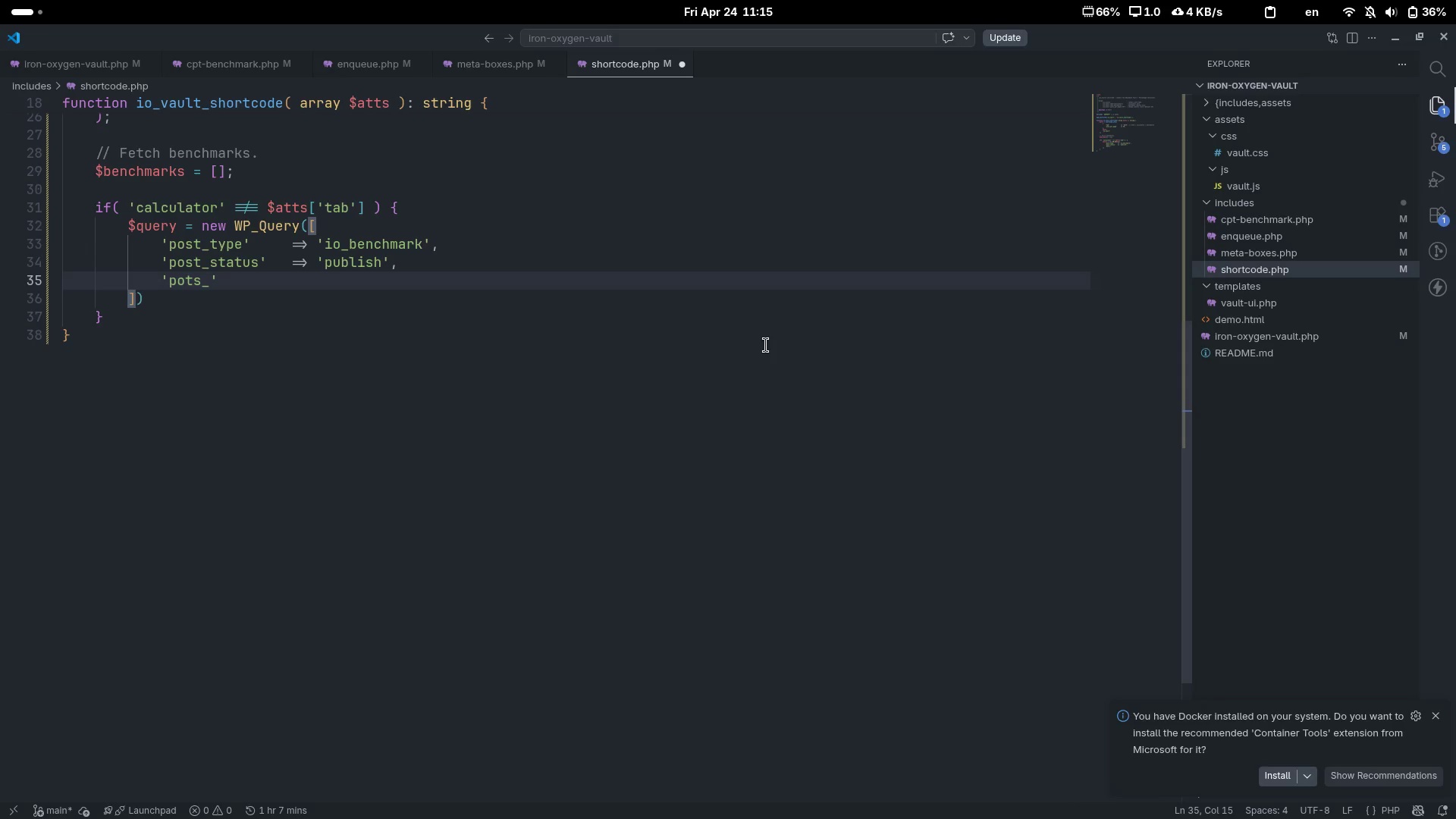 
key(ArrowRight)
 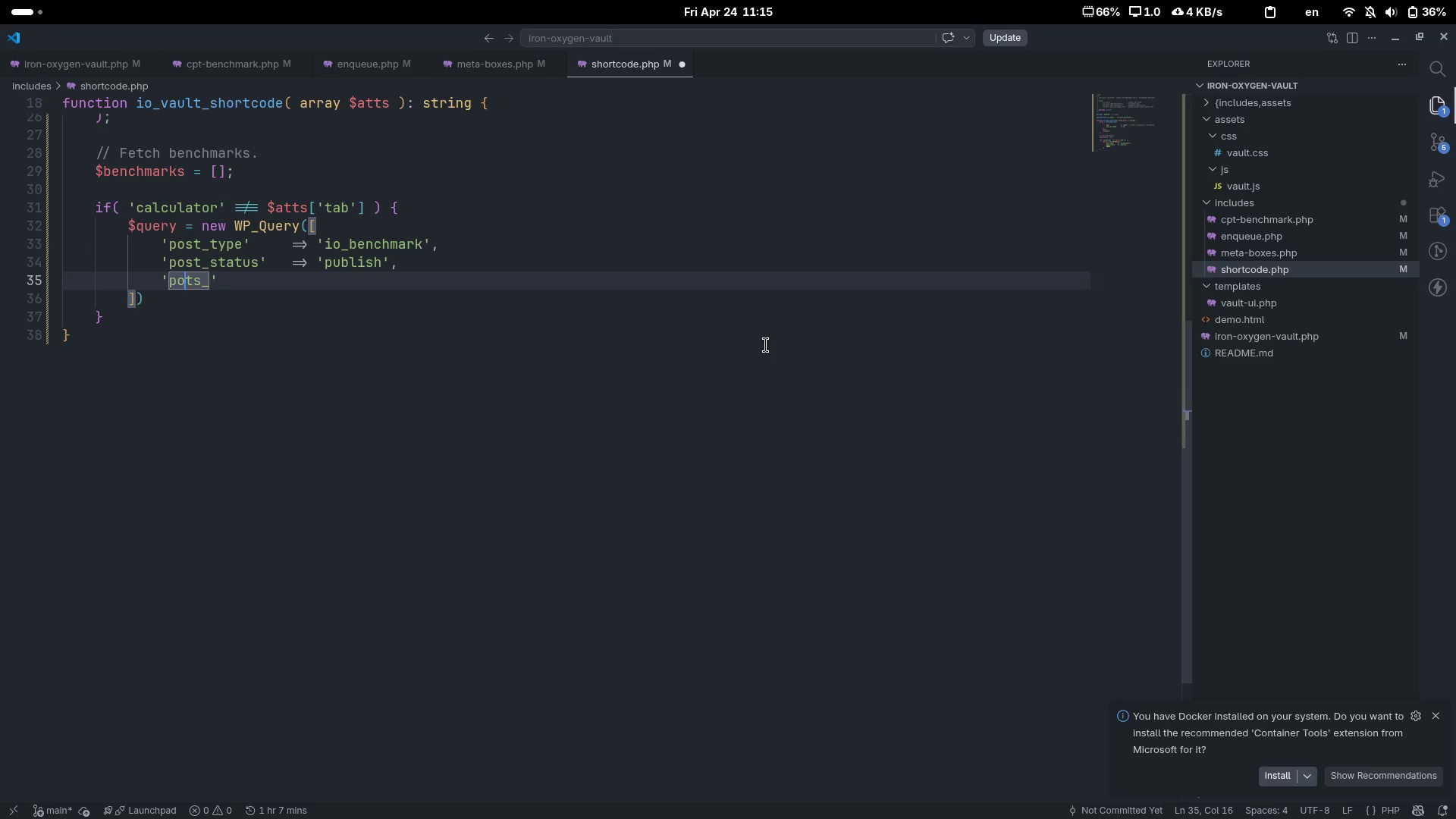 
key(S)
 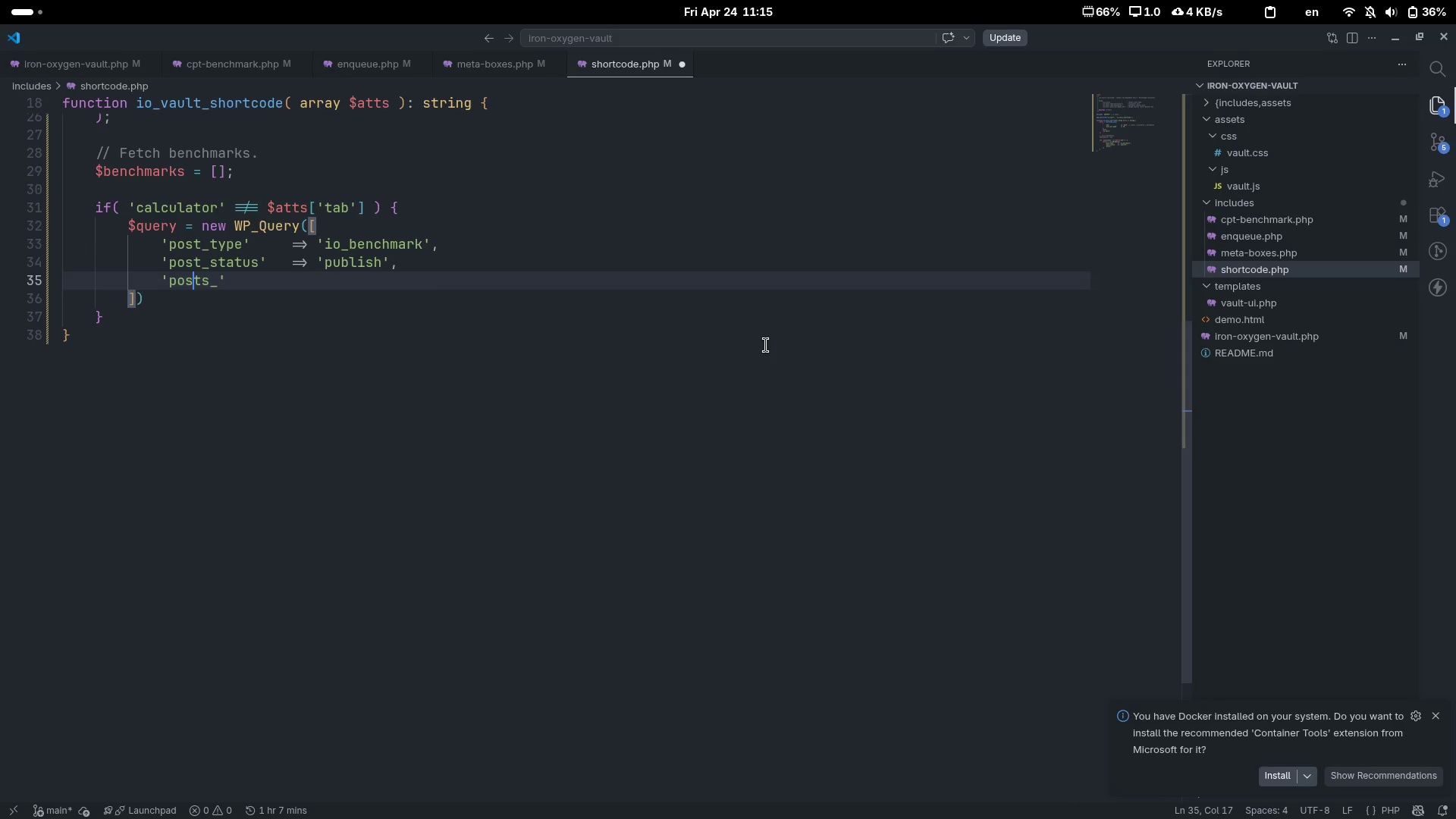 
key(Control+ControlLeft)
 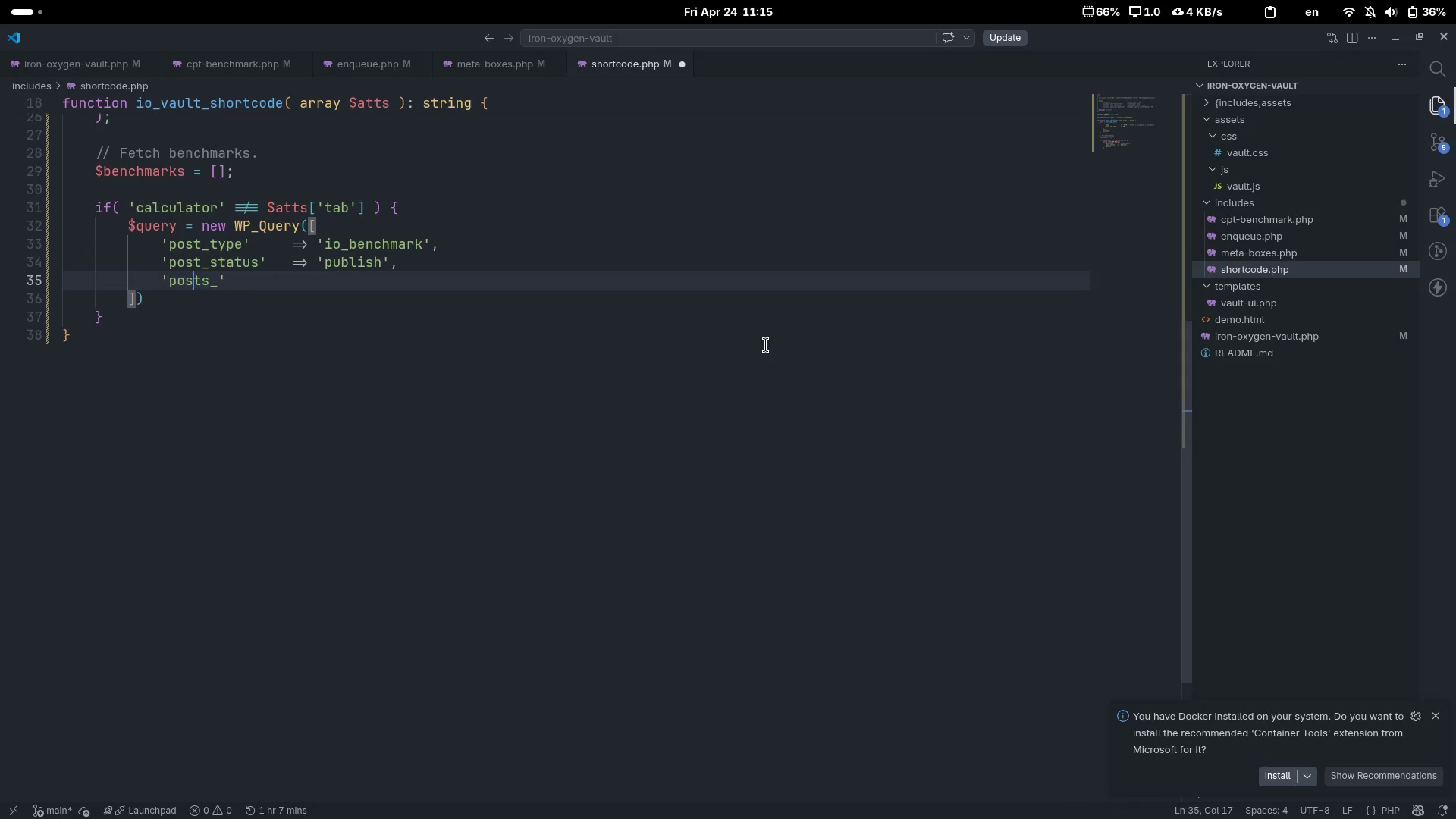 
key(Control+ArrowRight)
 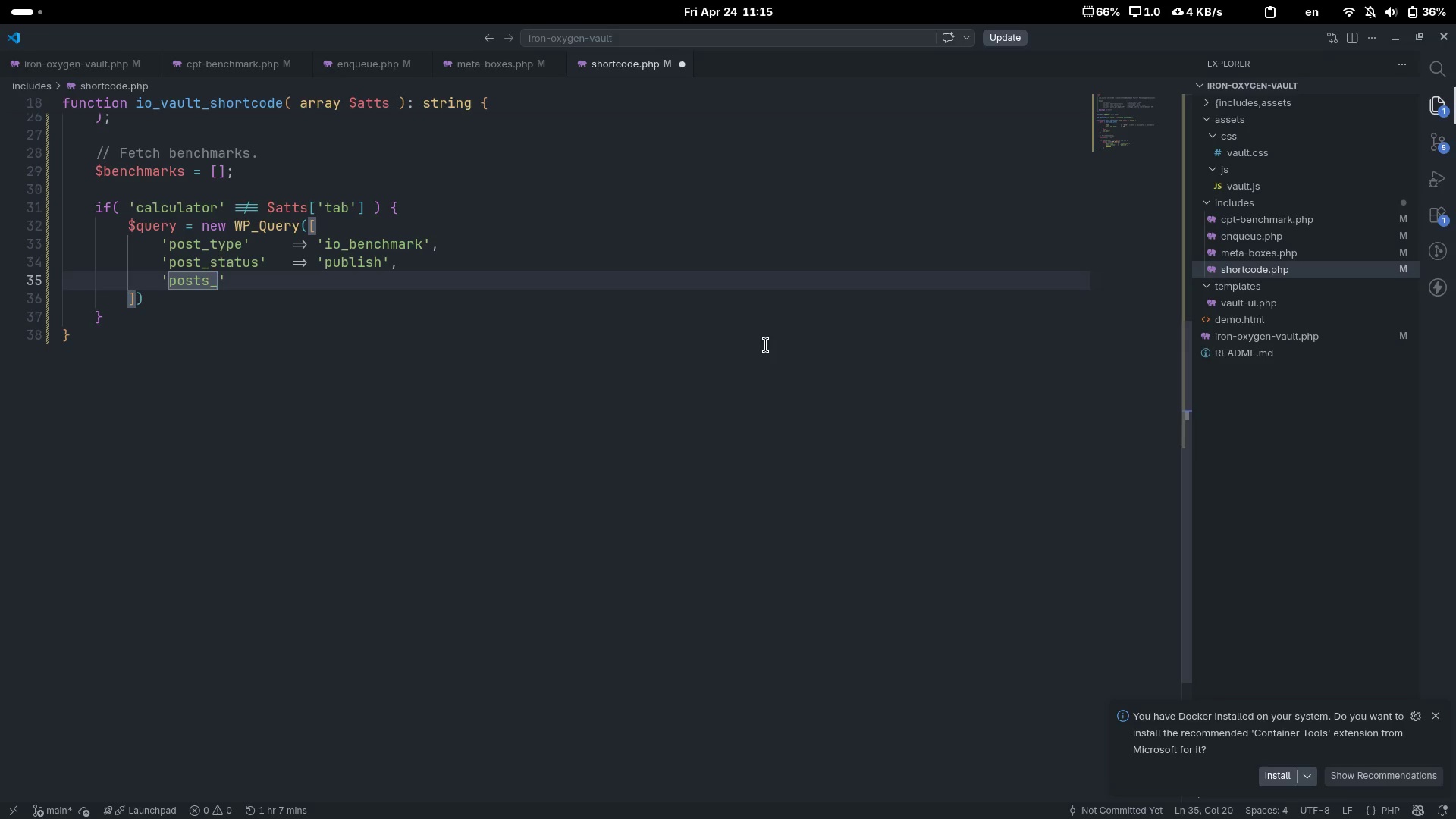 
type(per_page)
 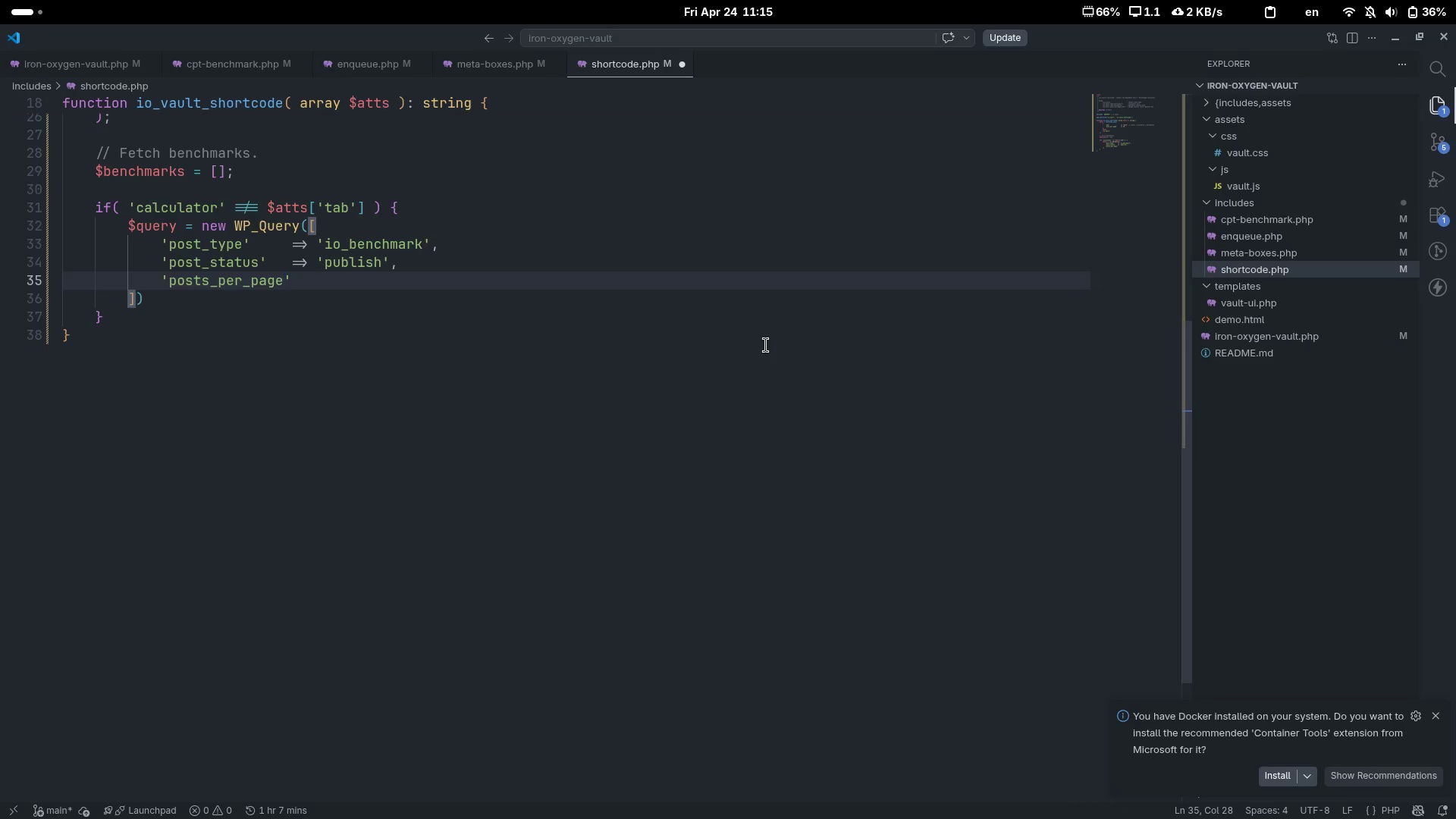 
key(ArrowRight)
 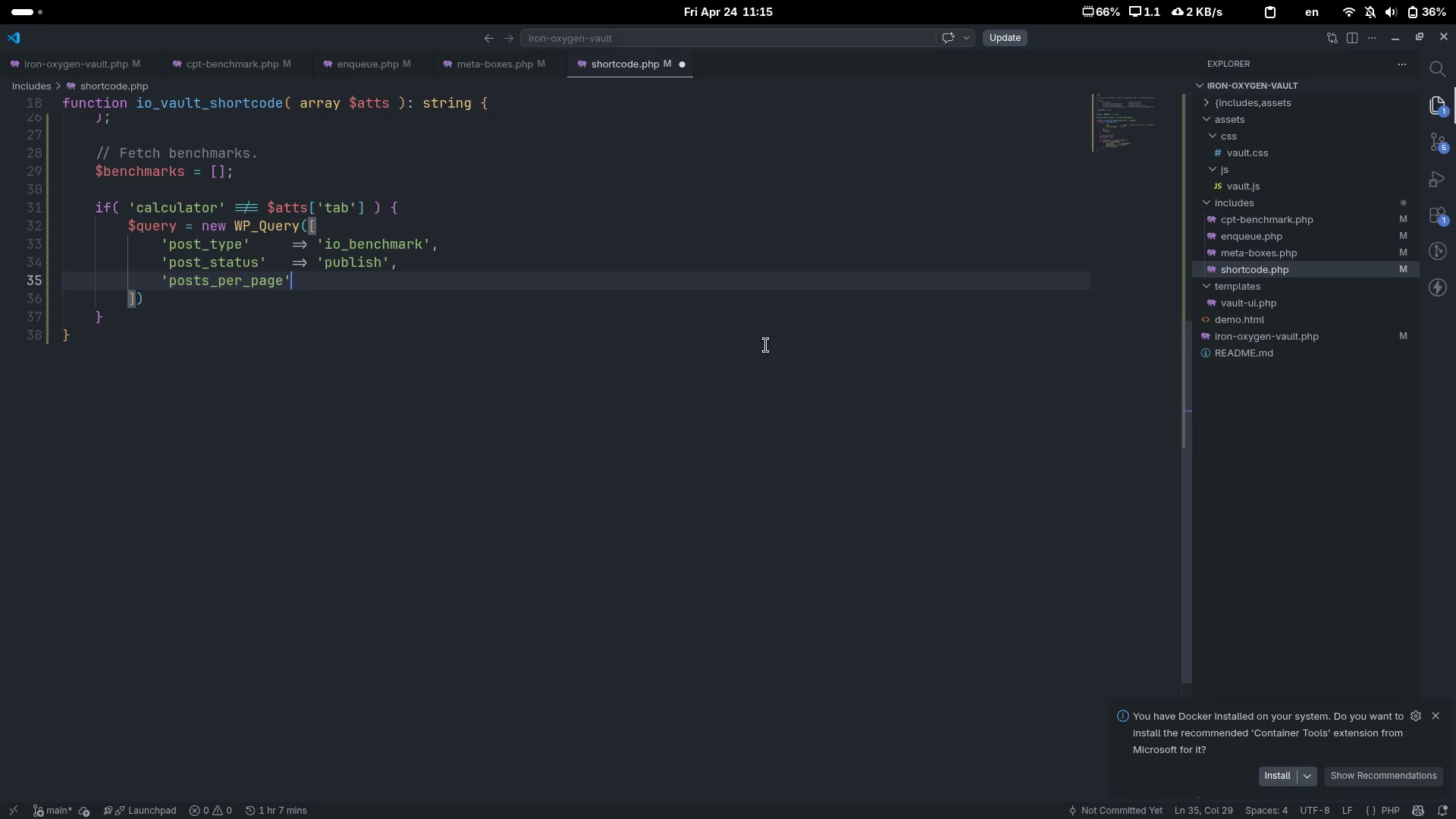 
key(Tab)
 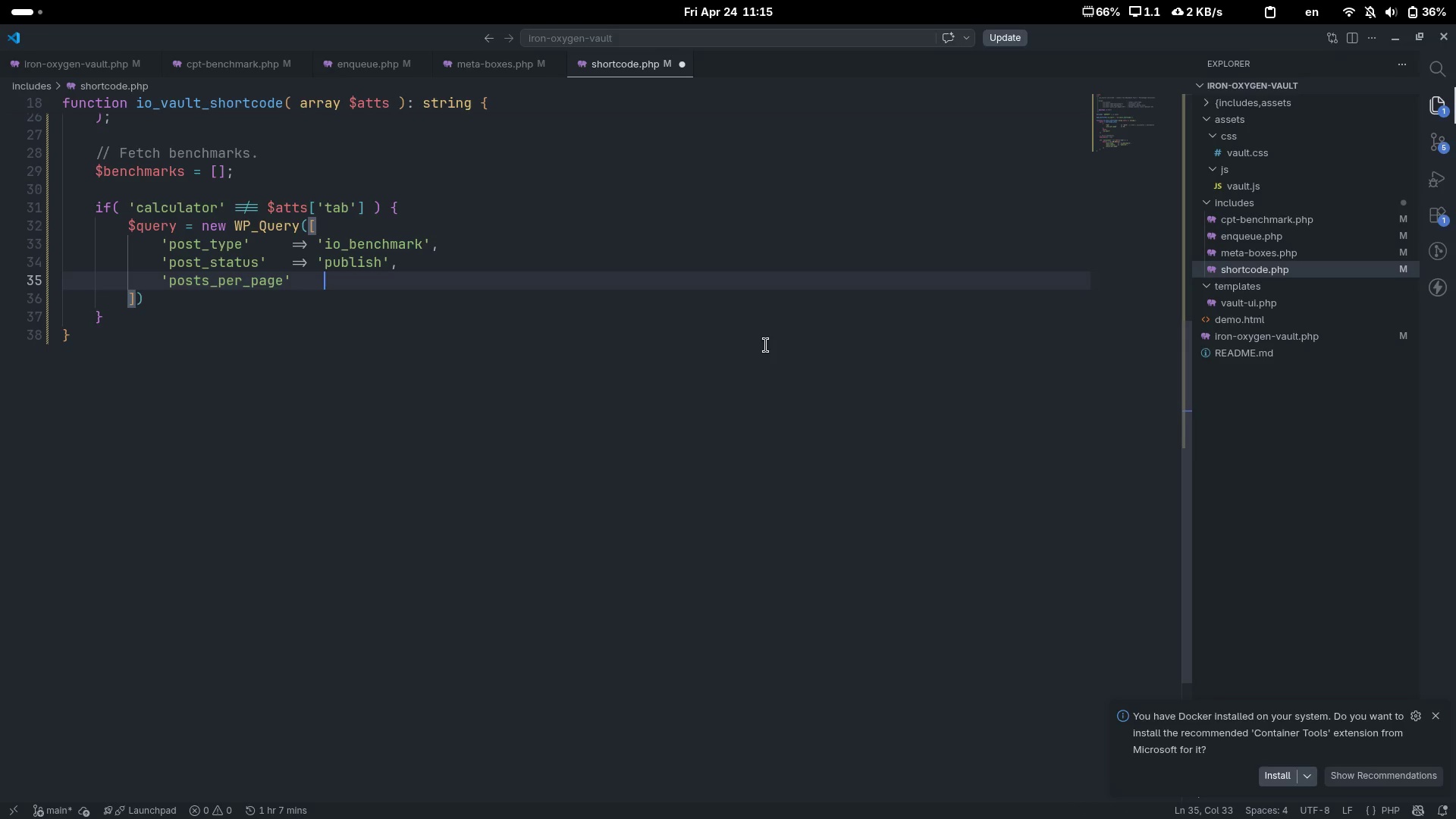 
key(Control+ControlLeft)
 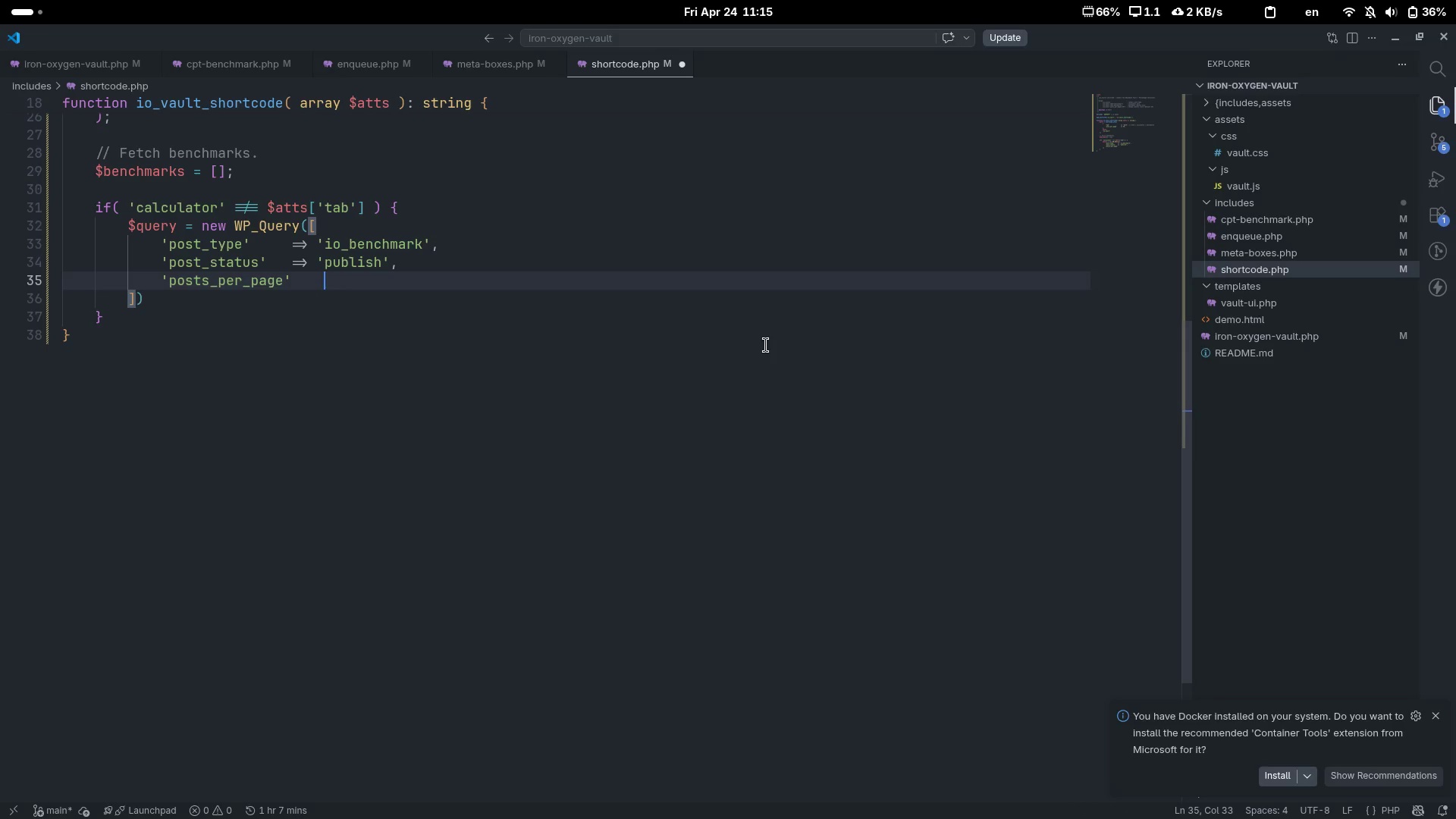 
key(Control+Z)
 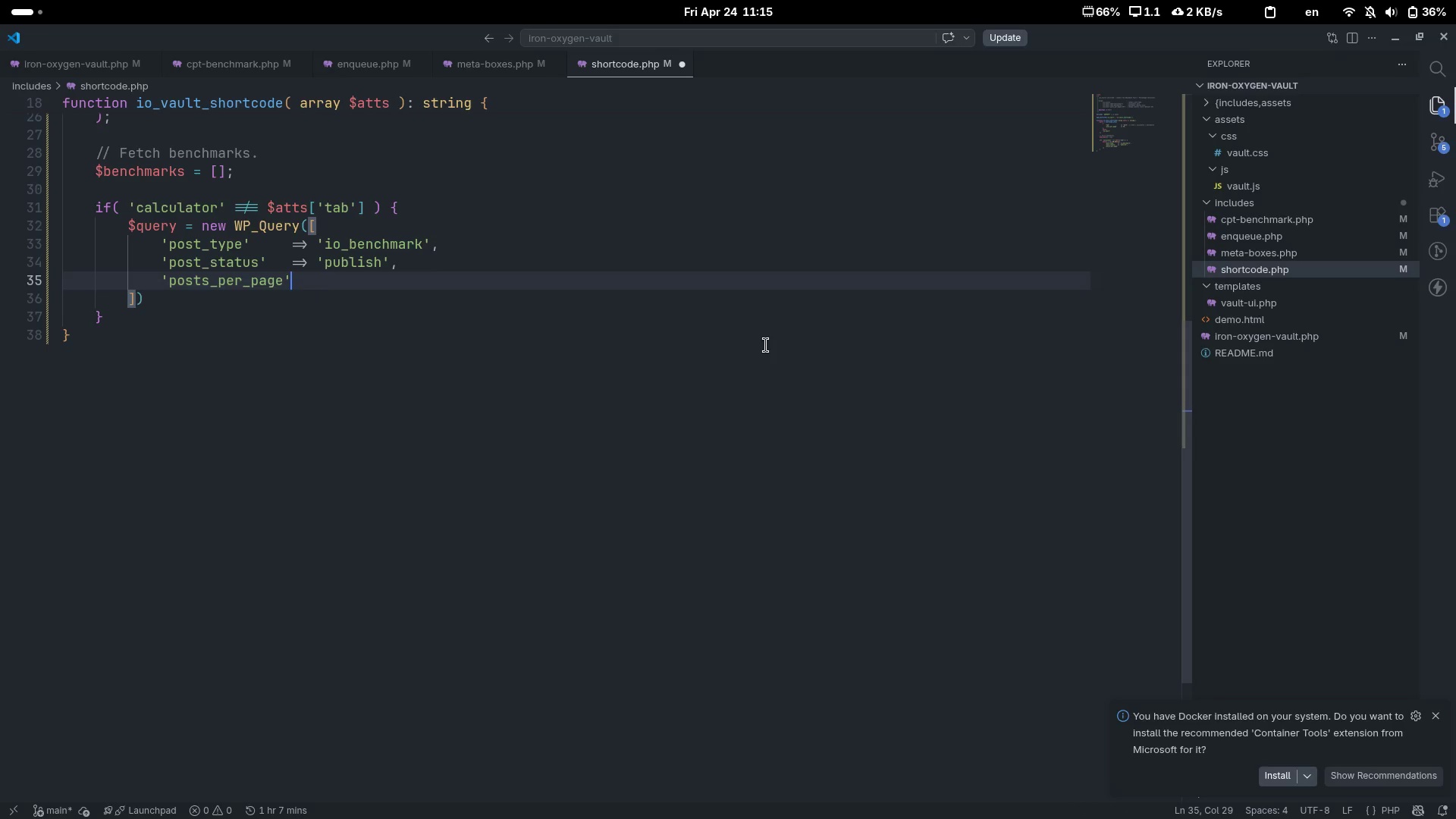 
key(ArrowUp)
 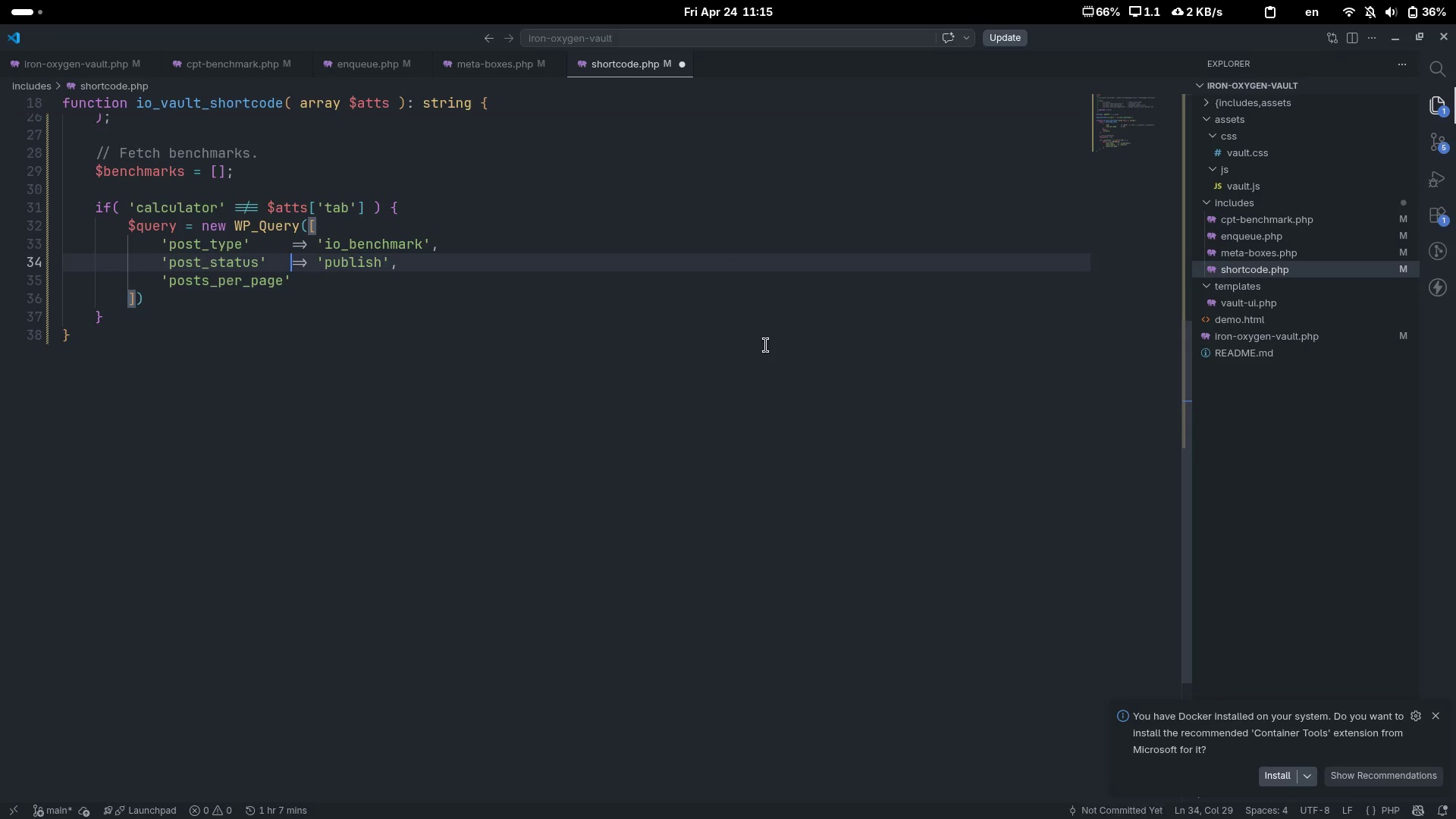 
key(Tab)
 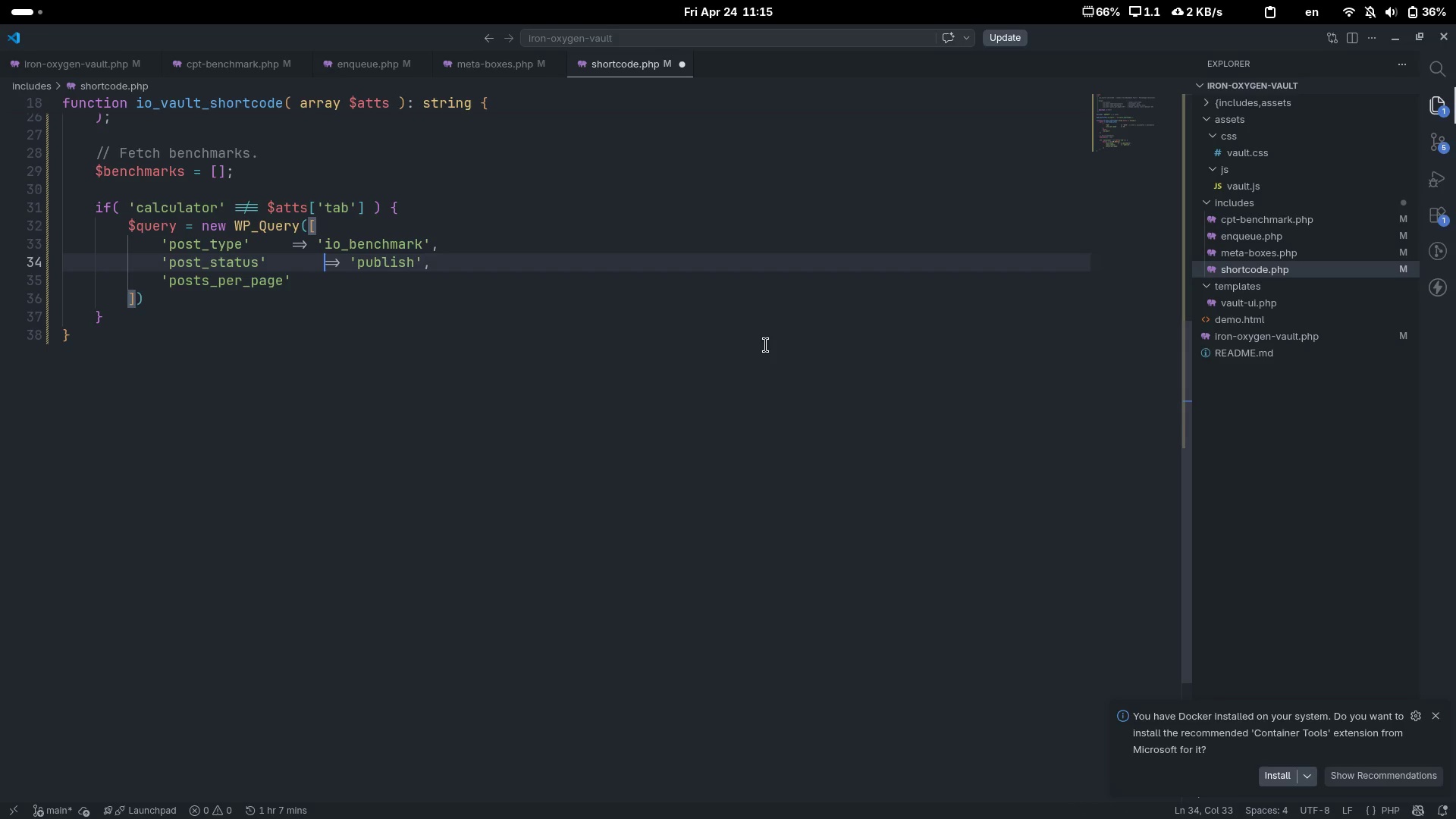 
key(ArrowUp)
 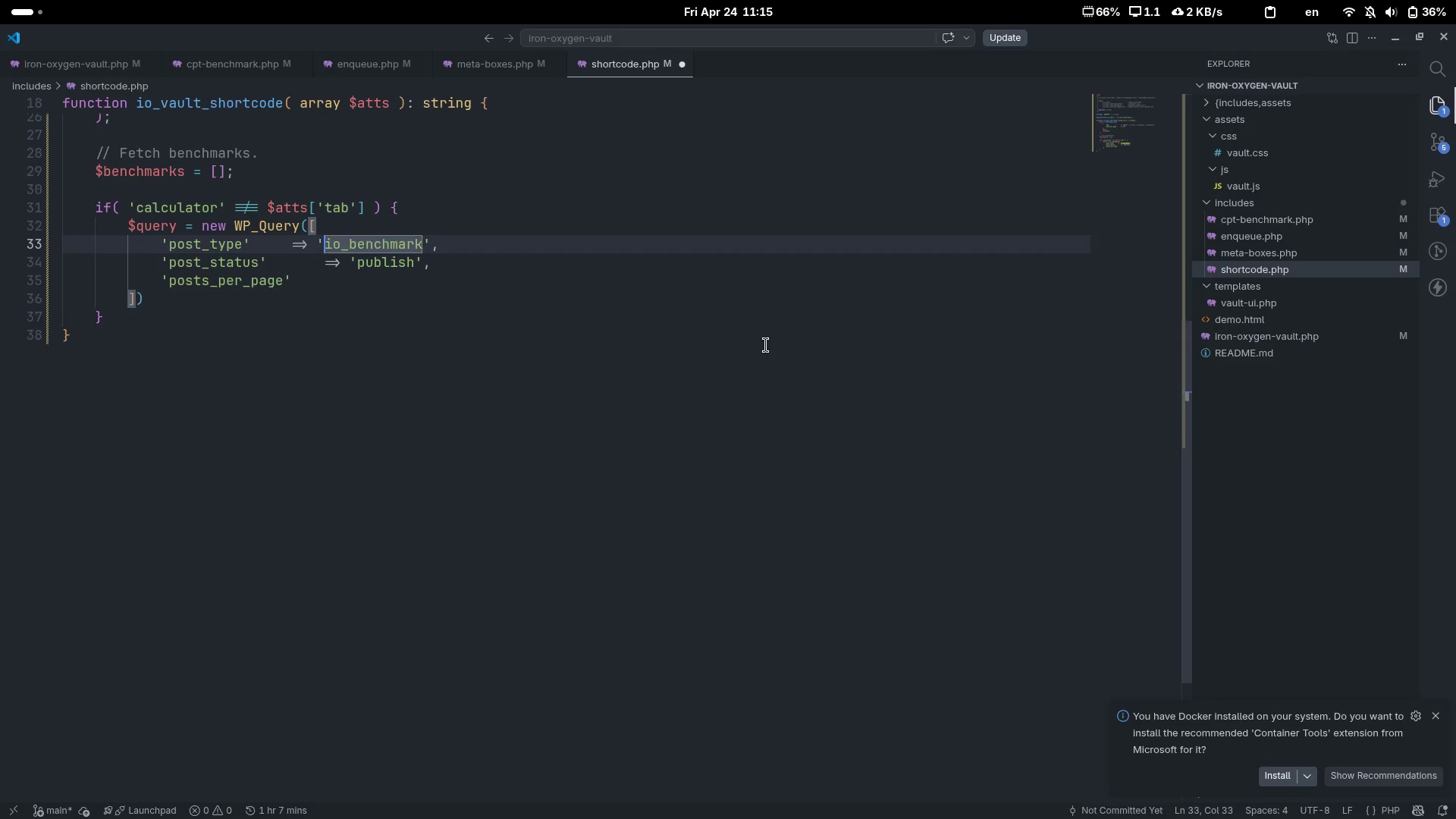 
key(Control+ArrowLeft)
 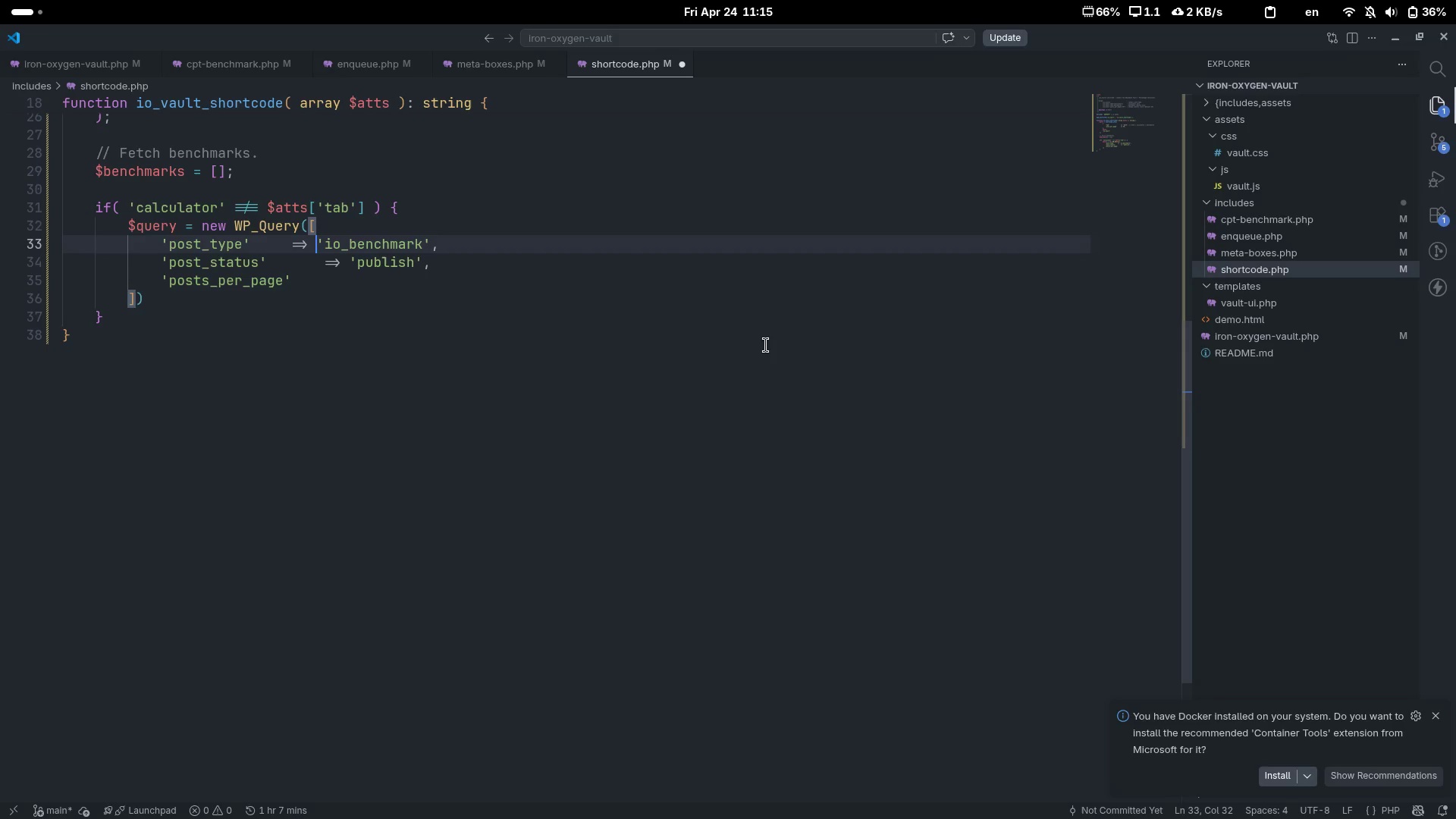 
key(Control+ArrowLeft)
 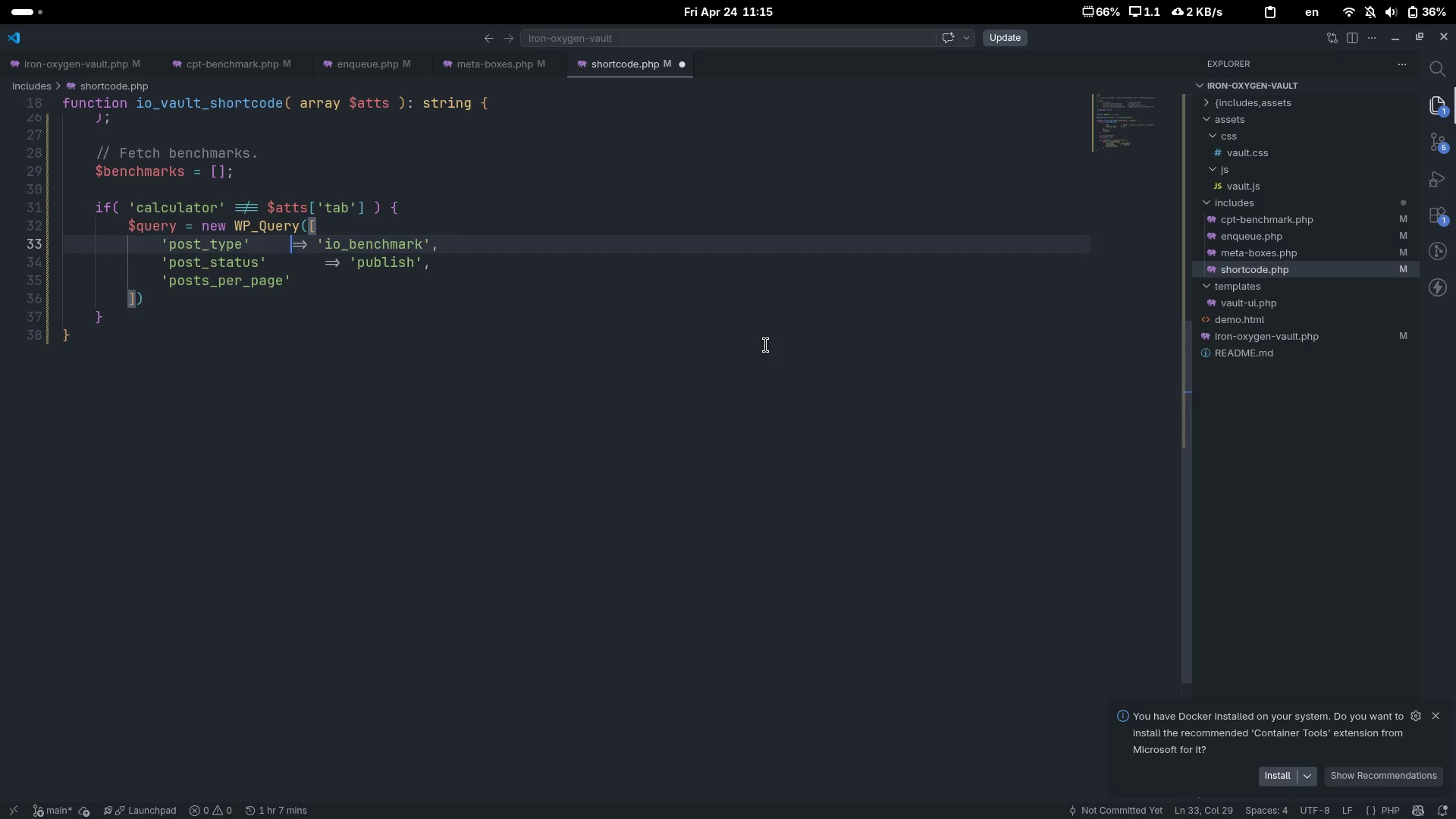 
key(Tab)
 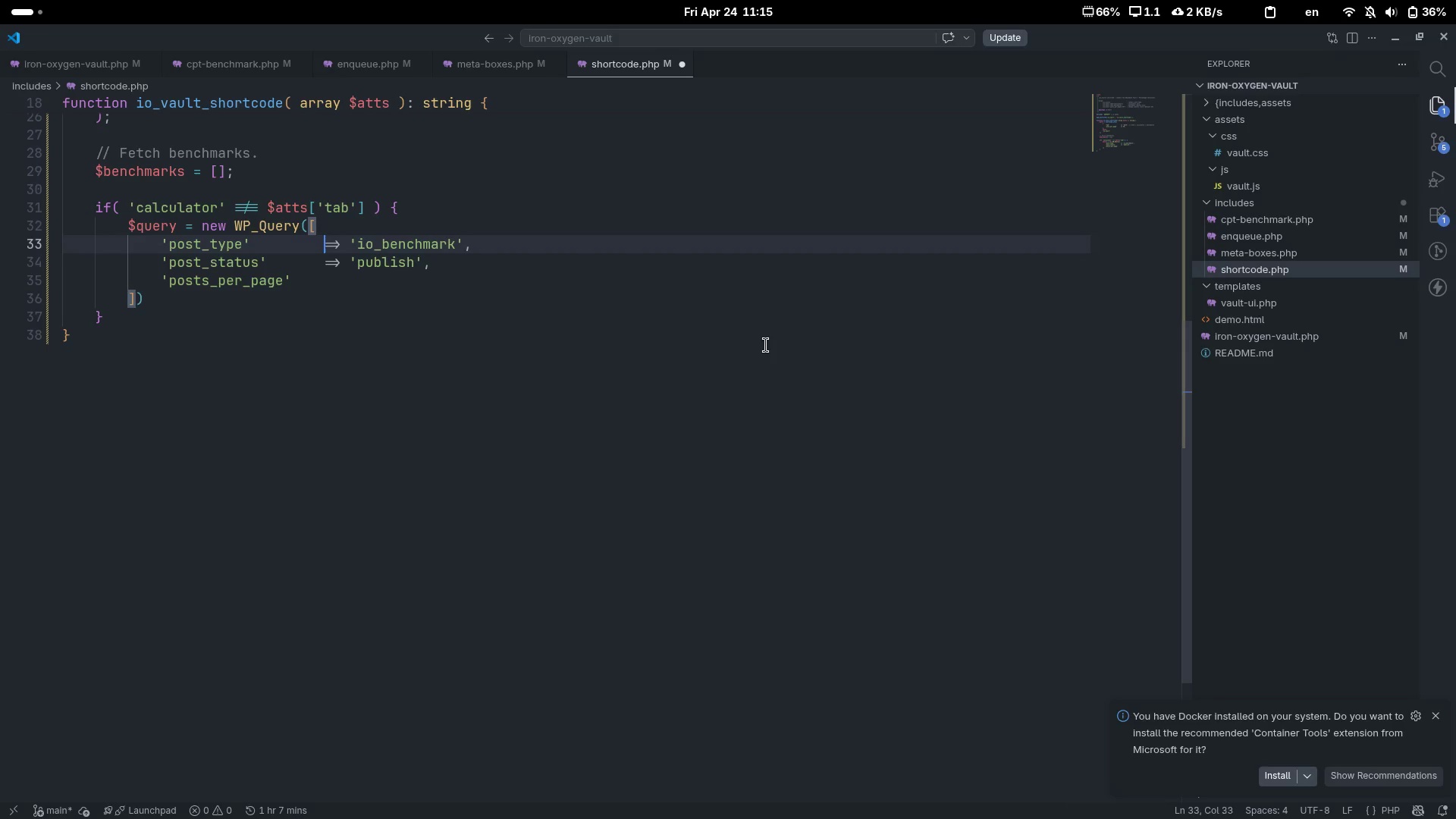 
key(ArrowDown)
 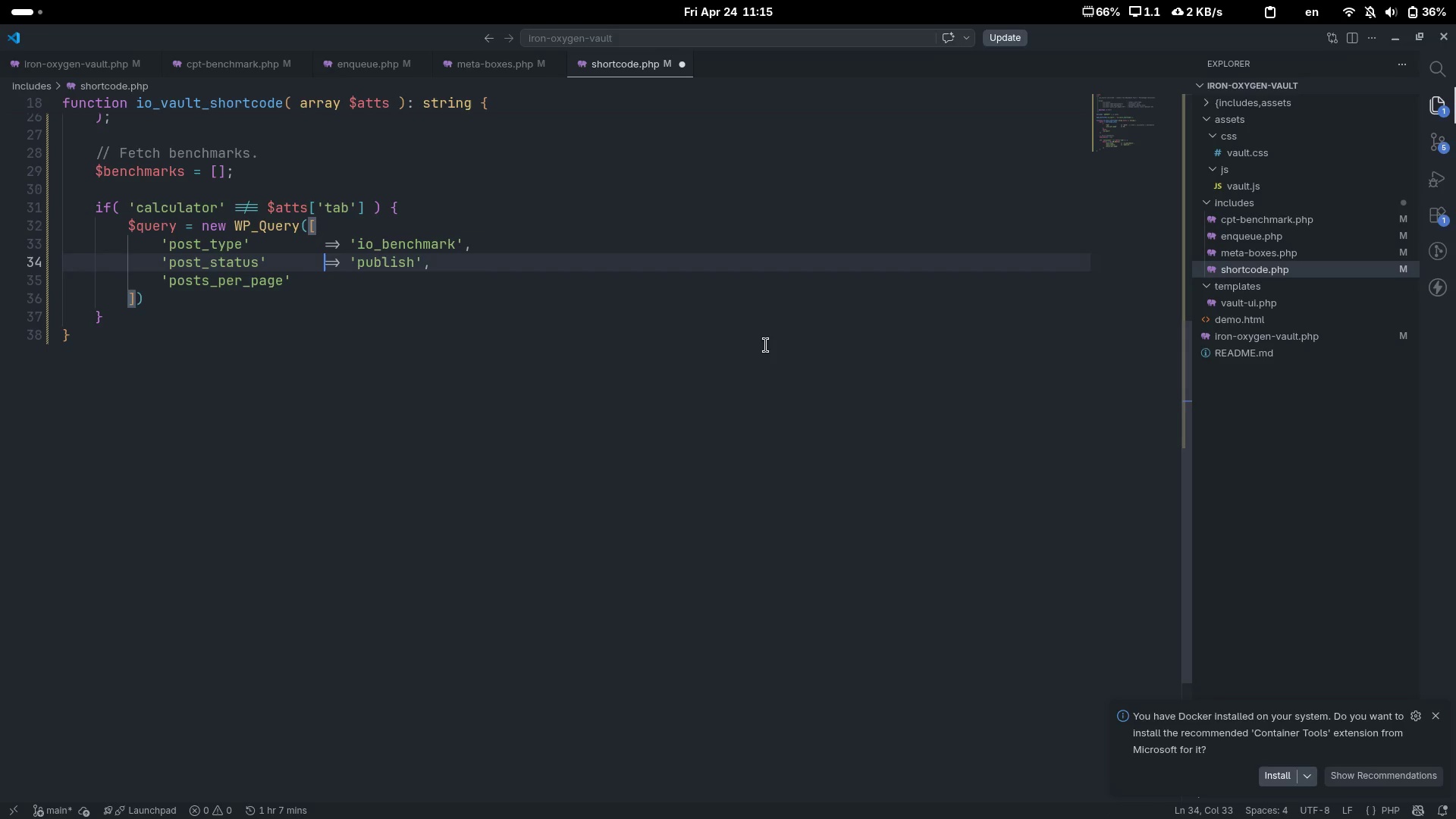 
key(ArrowDown)
 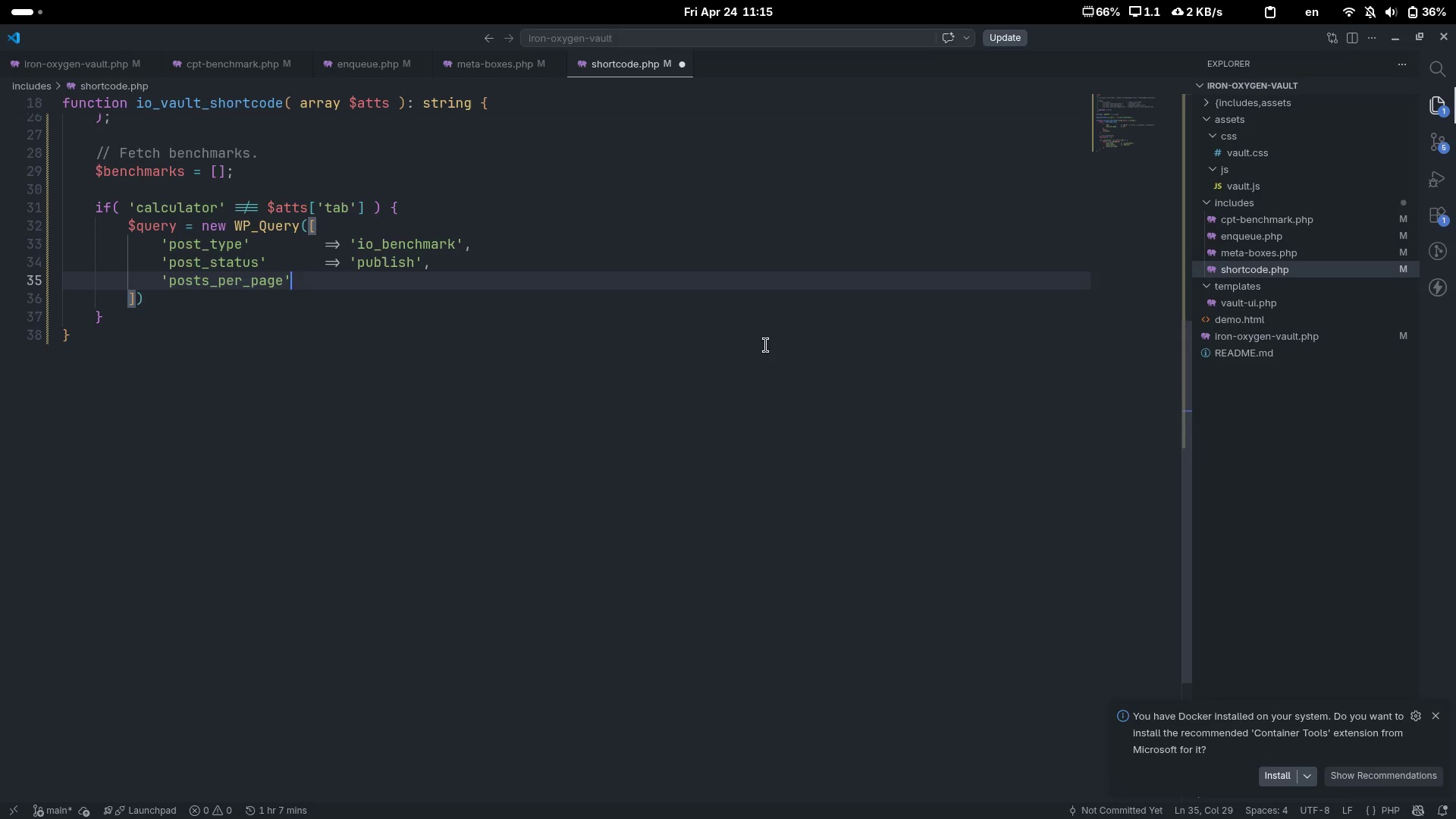 
key(Tab)
type(=> ')
key(Backspace)
type((int)
 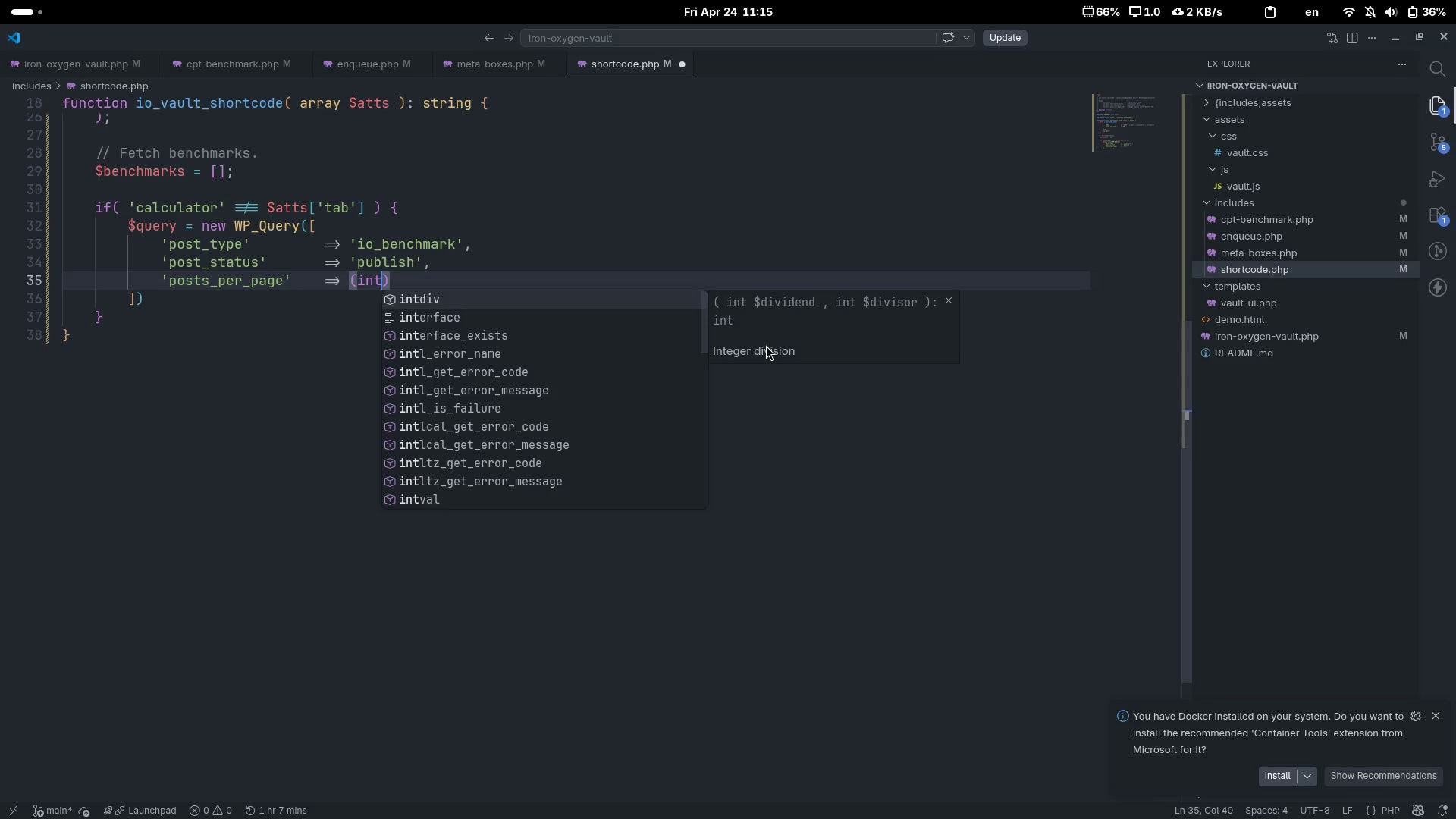 
key(ArrowRight)
 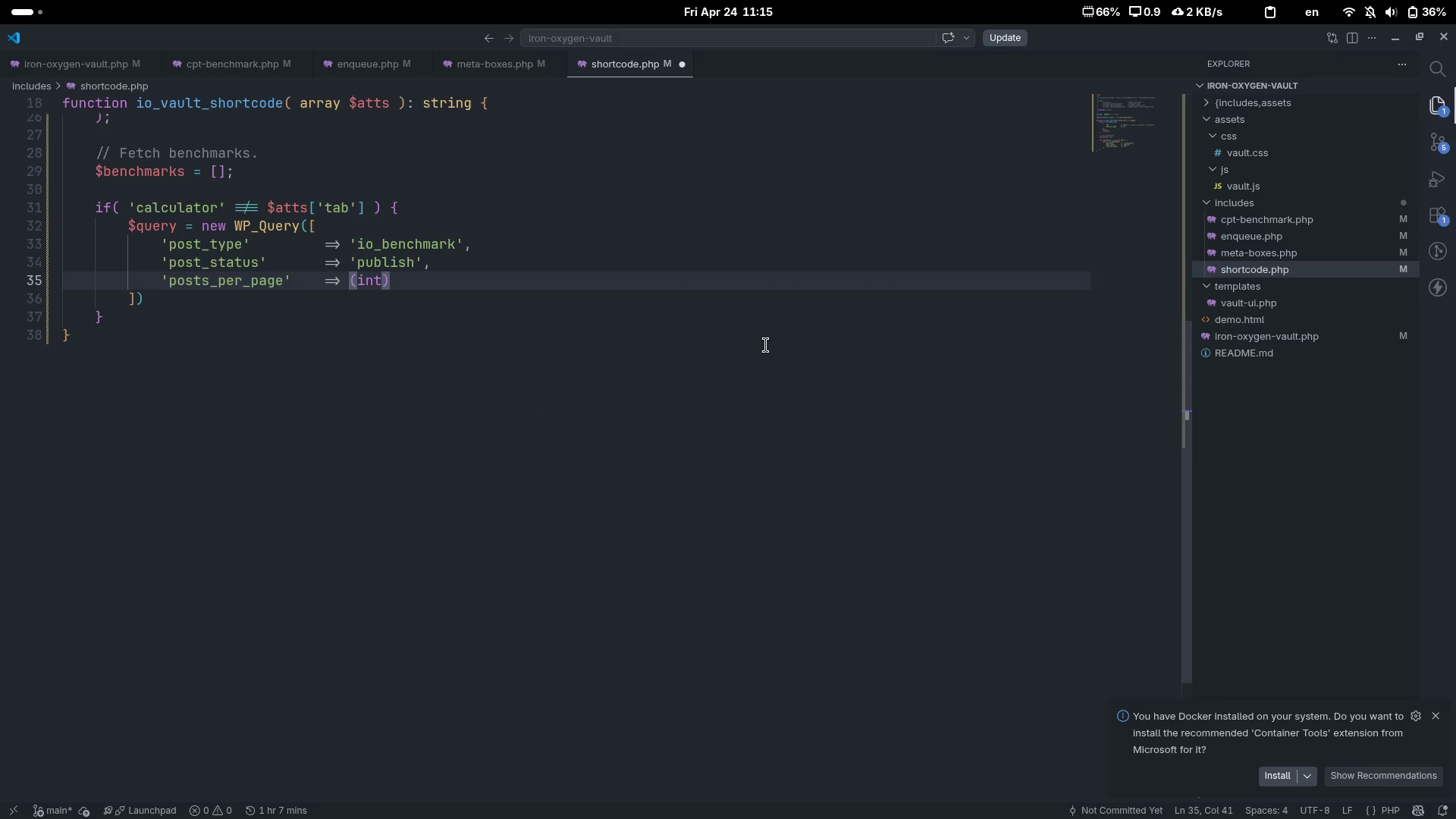 
type( $atts['posts_per_mag)
key(Backspace)
key(Backspace)
key(Backspace)
type(page)
 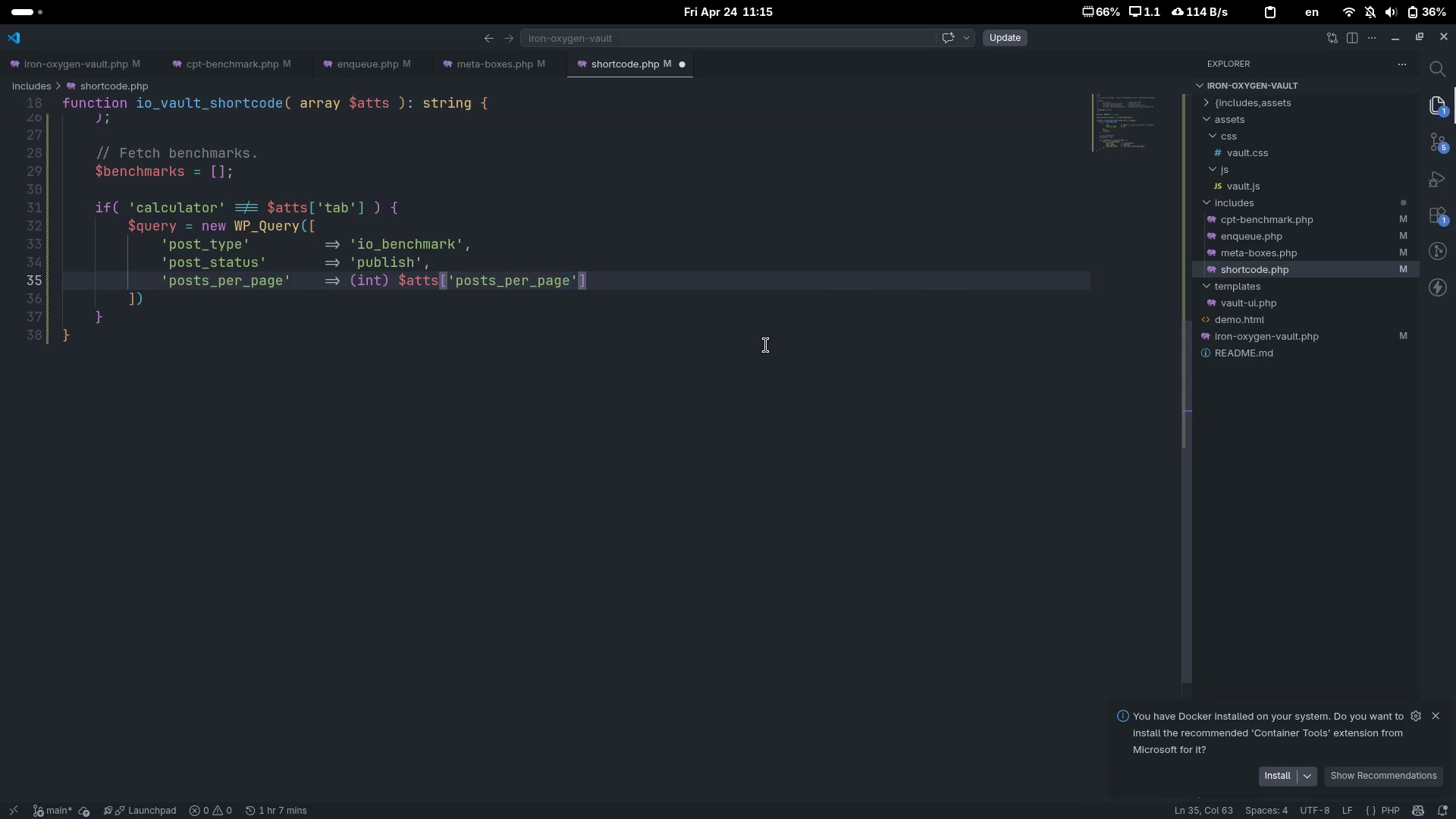 
key(ArrowRight)
 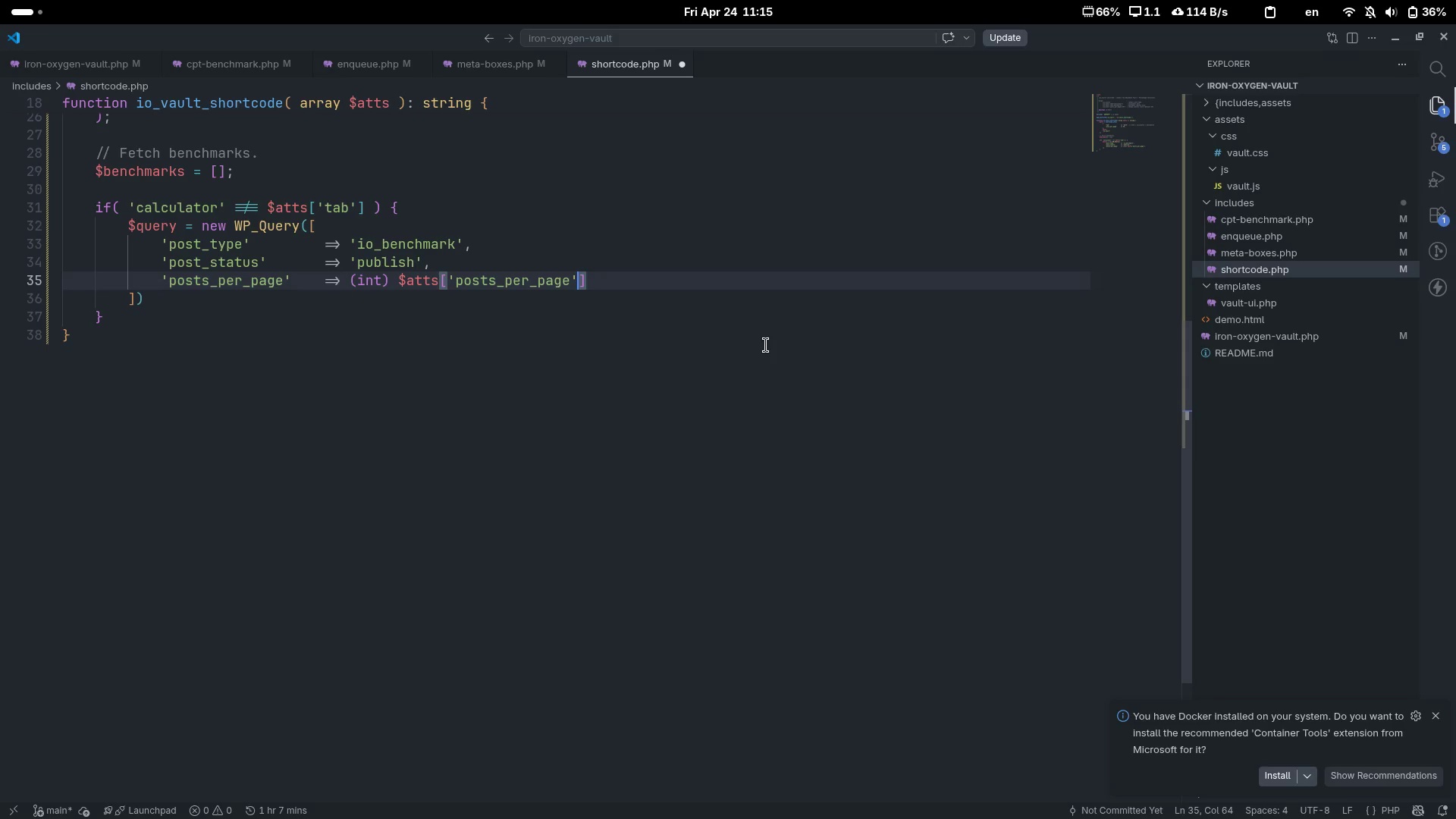 
key(ArrowRight)
 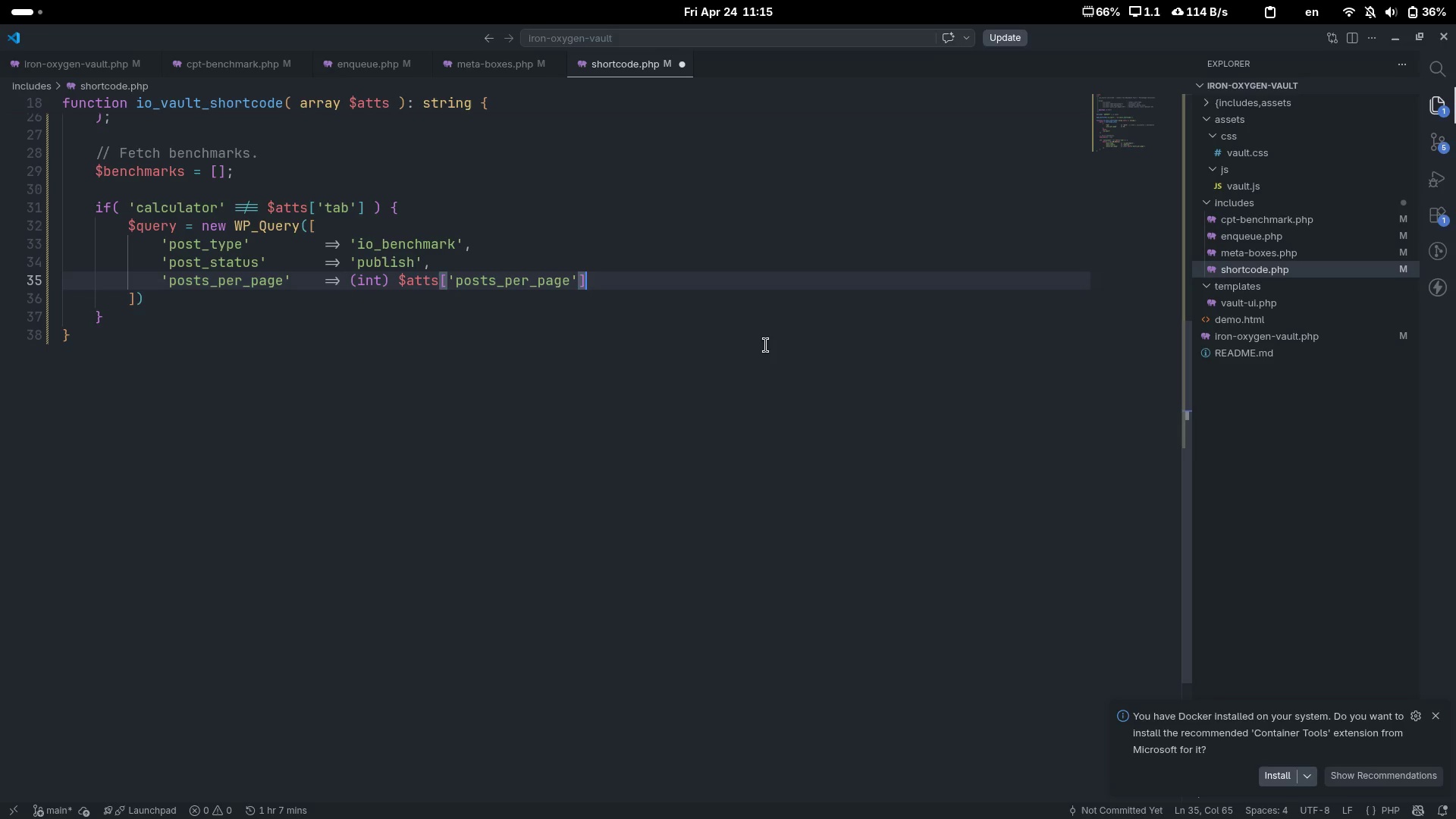 
key(Comma)
 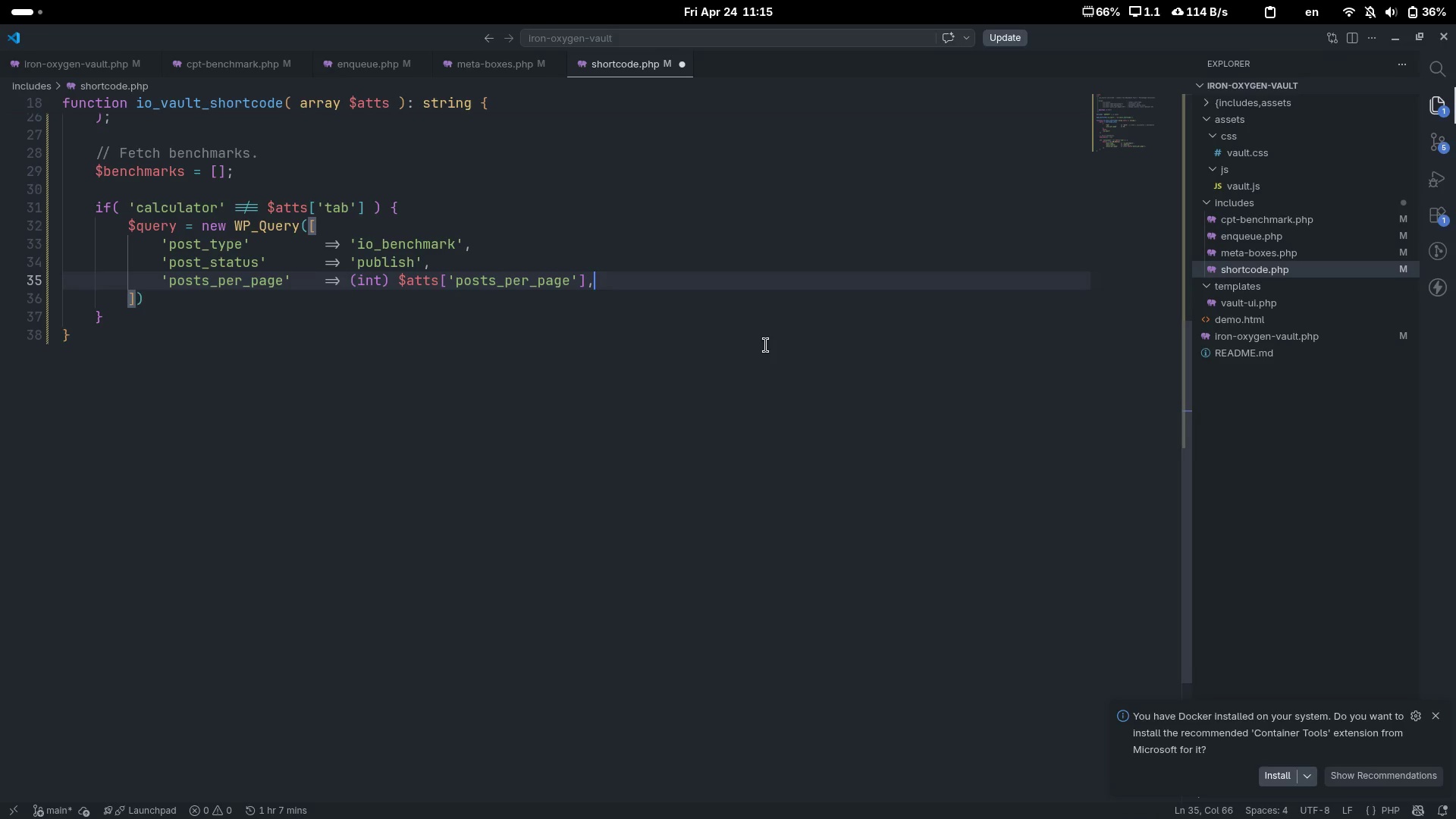 
key(Enter)
 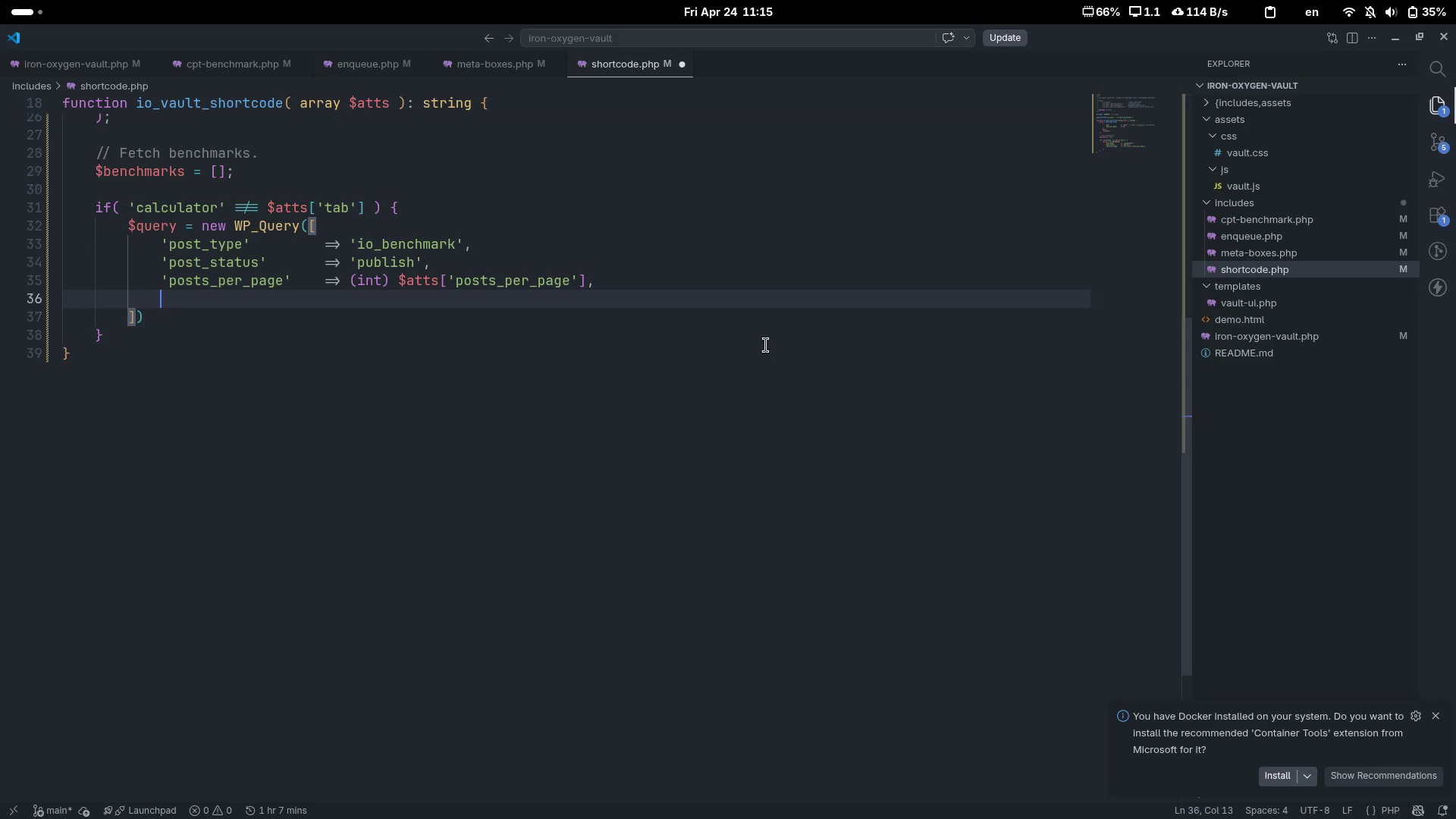 
type('orderby)
 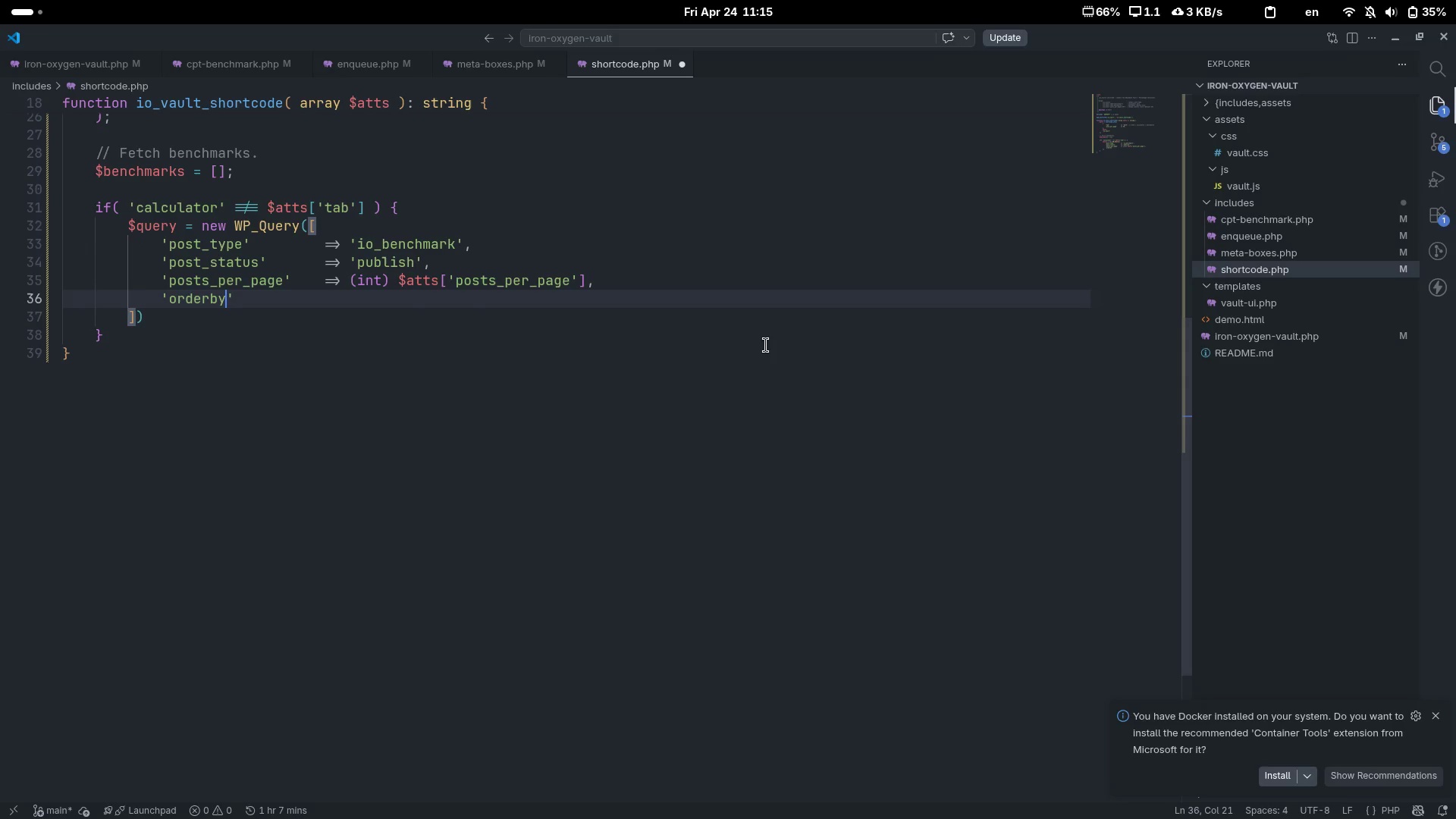 
key(ArrowRight)
 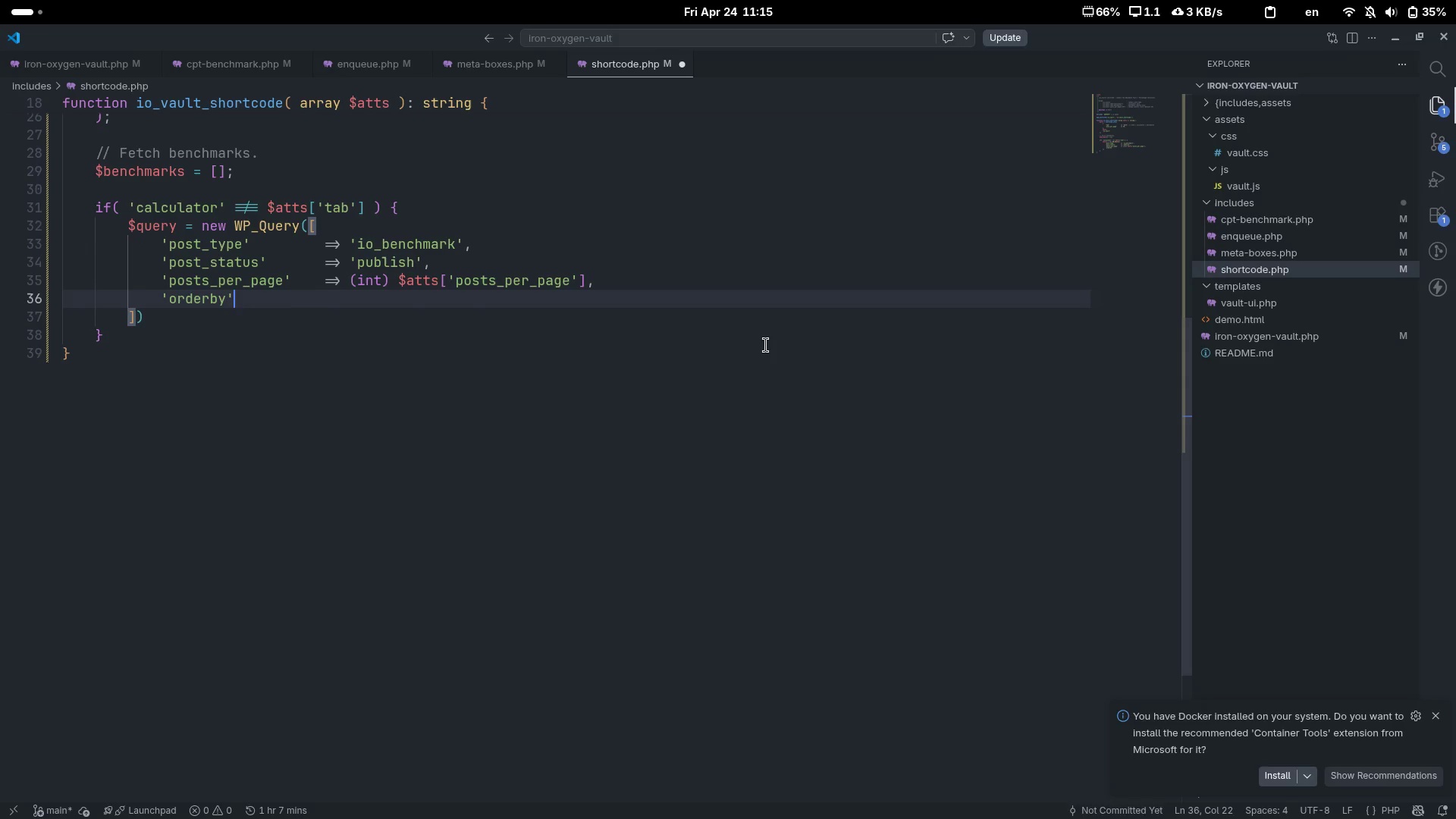 
key(Tab)
key(Tab)
key(Tab)
type(=> 'title)
 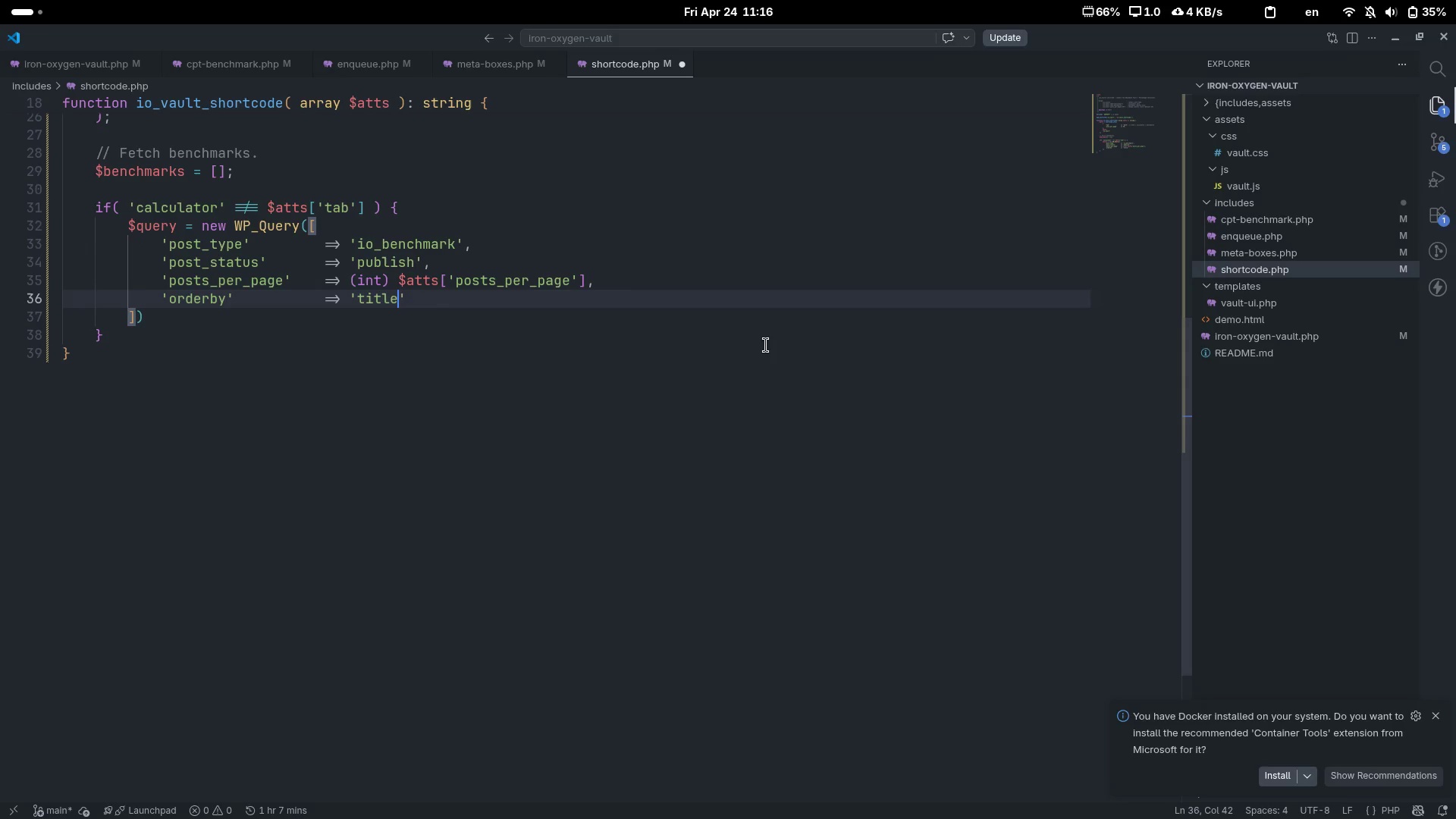 
key(ArrowRight)
 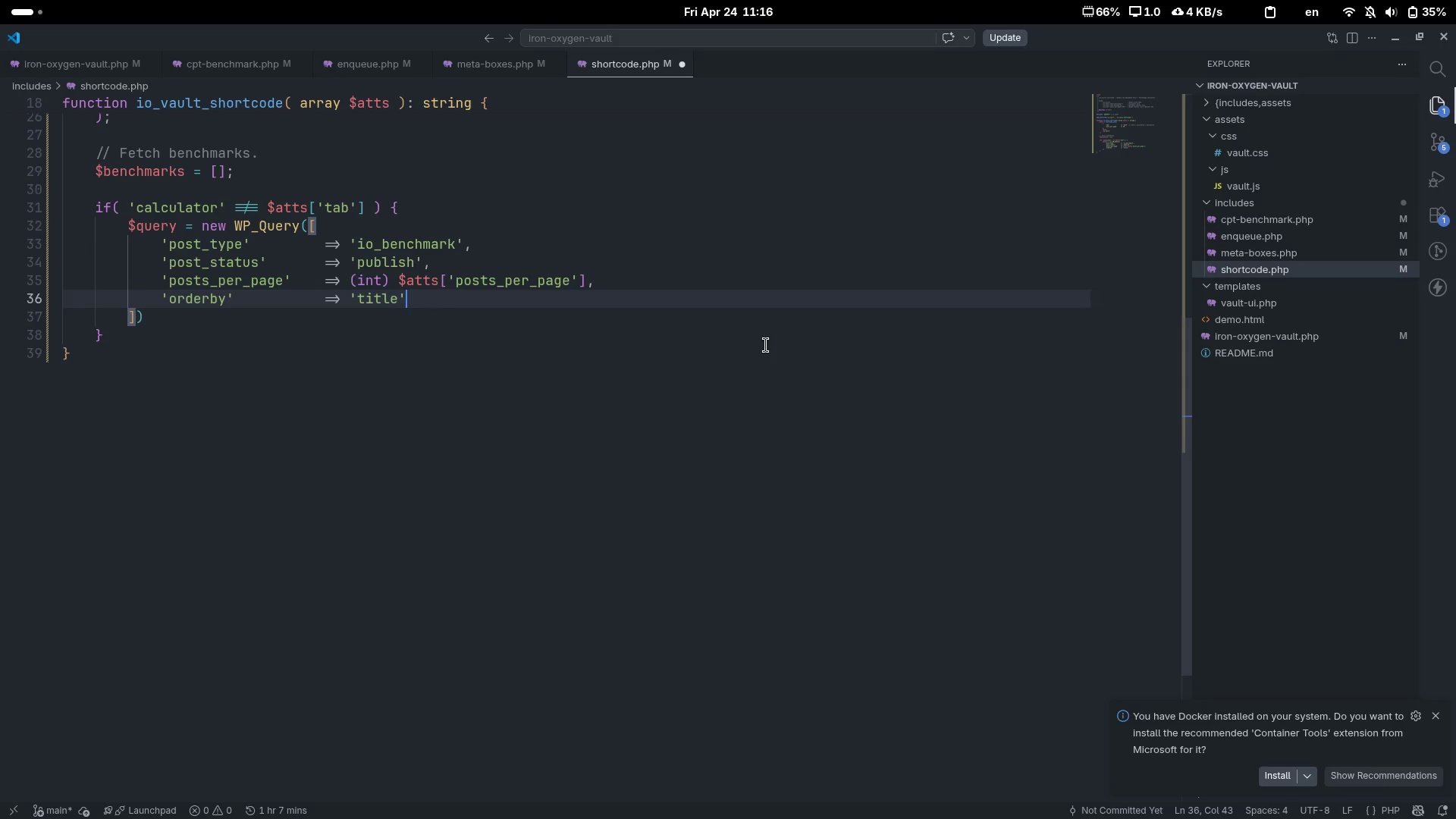 
key(Comma)
 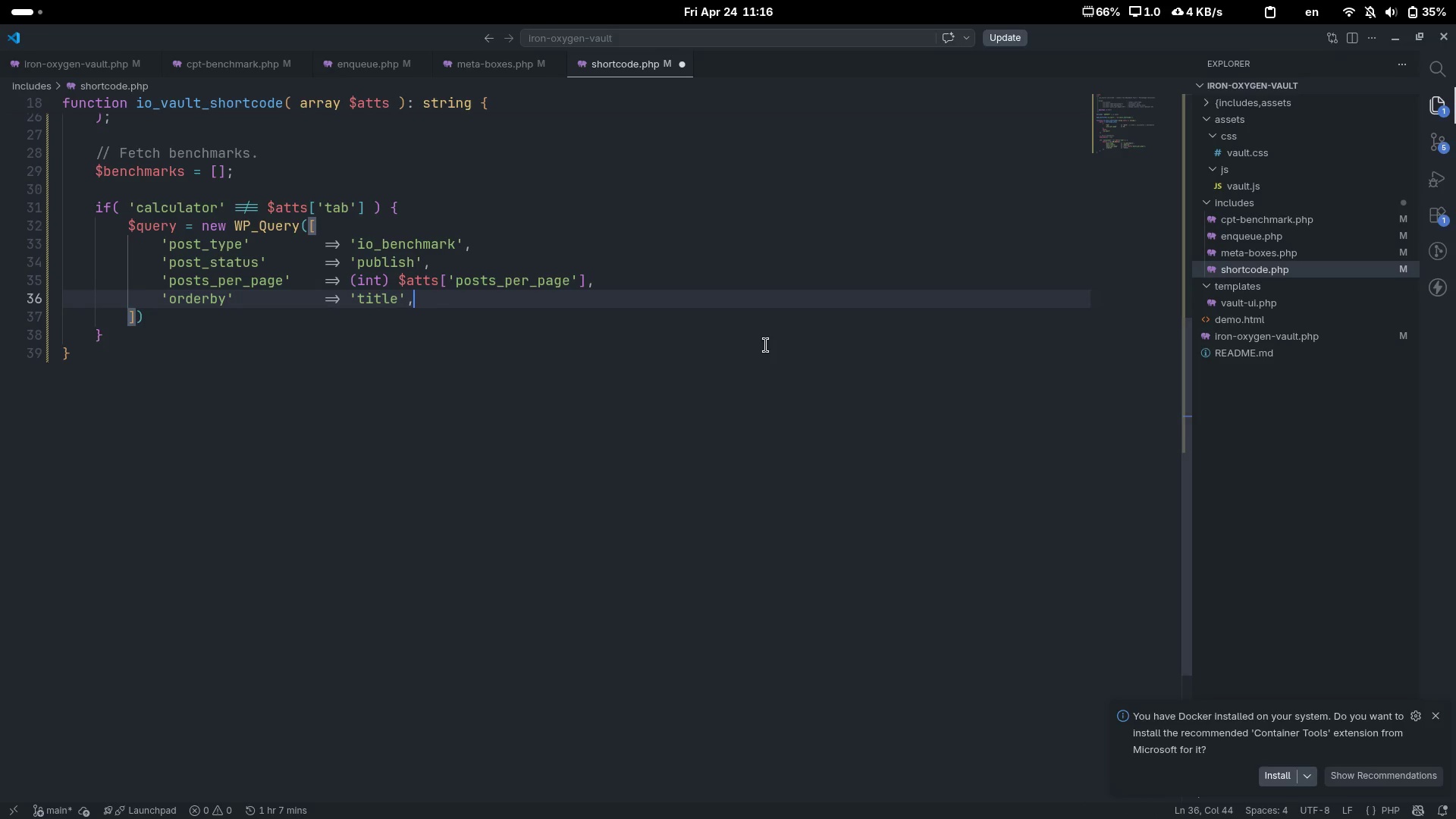 
key(Enter)
 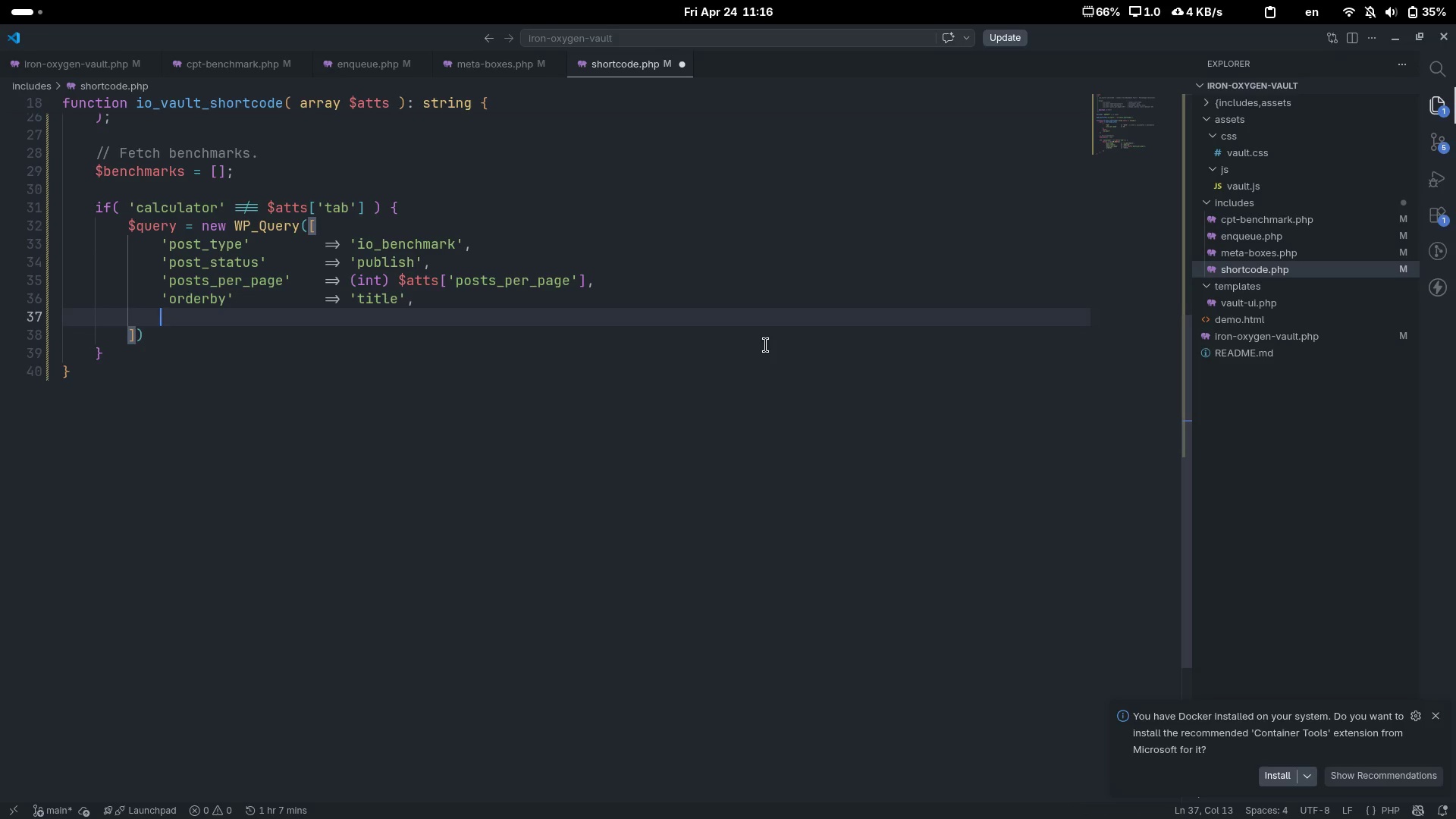 
type('order)
 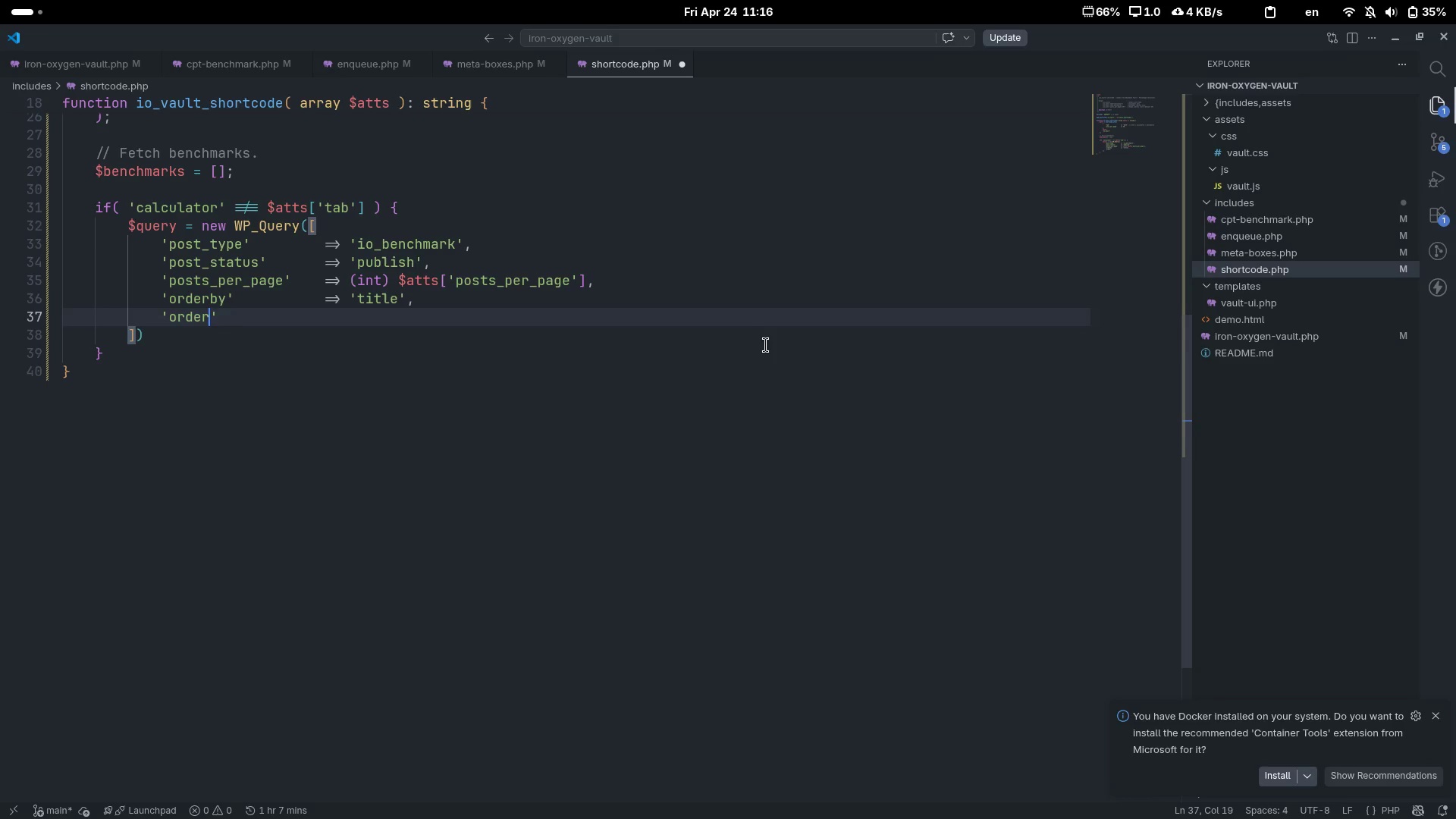 
key(ArrowRight)
 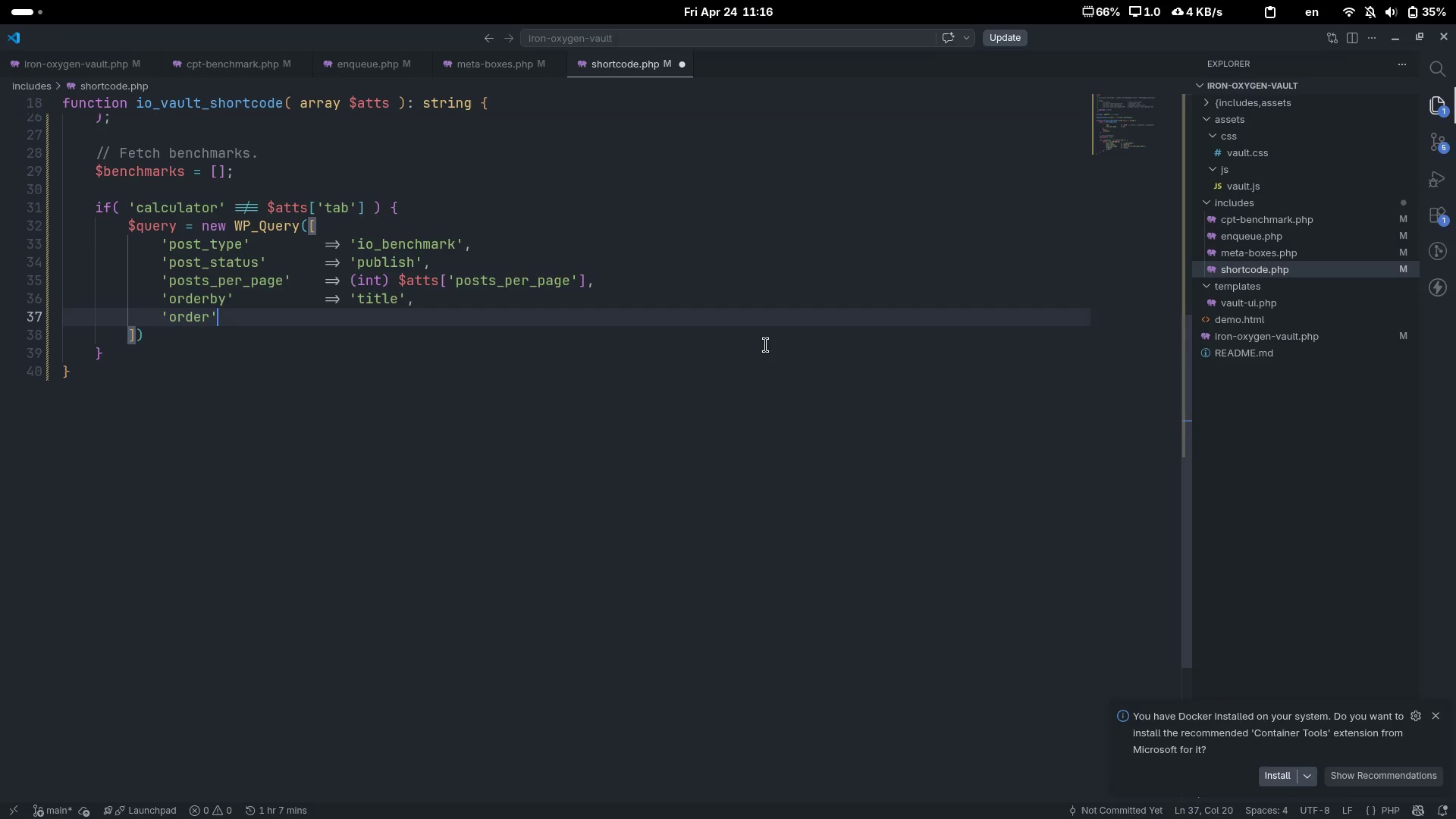 
key(Tab)
key(Tab)
key(Tab)
key(Tab)
type(=> 'ASC)
 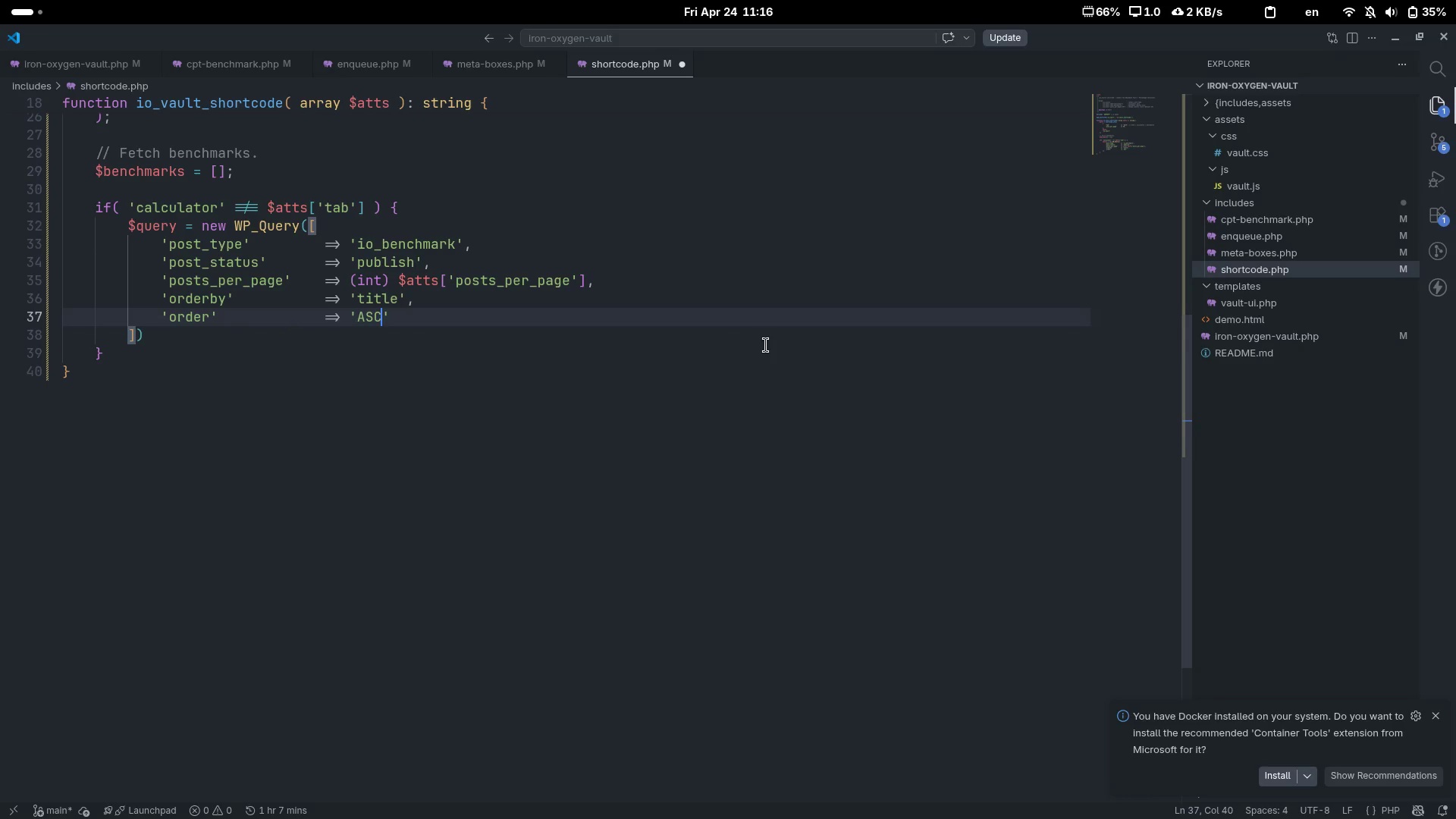 
key(ArrowRight)
 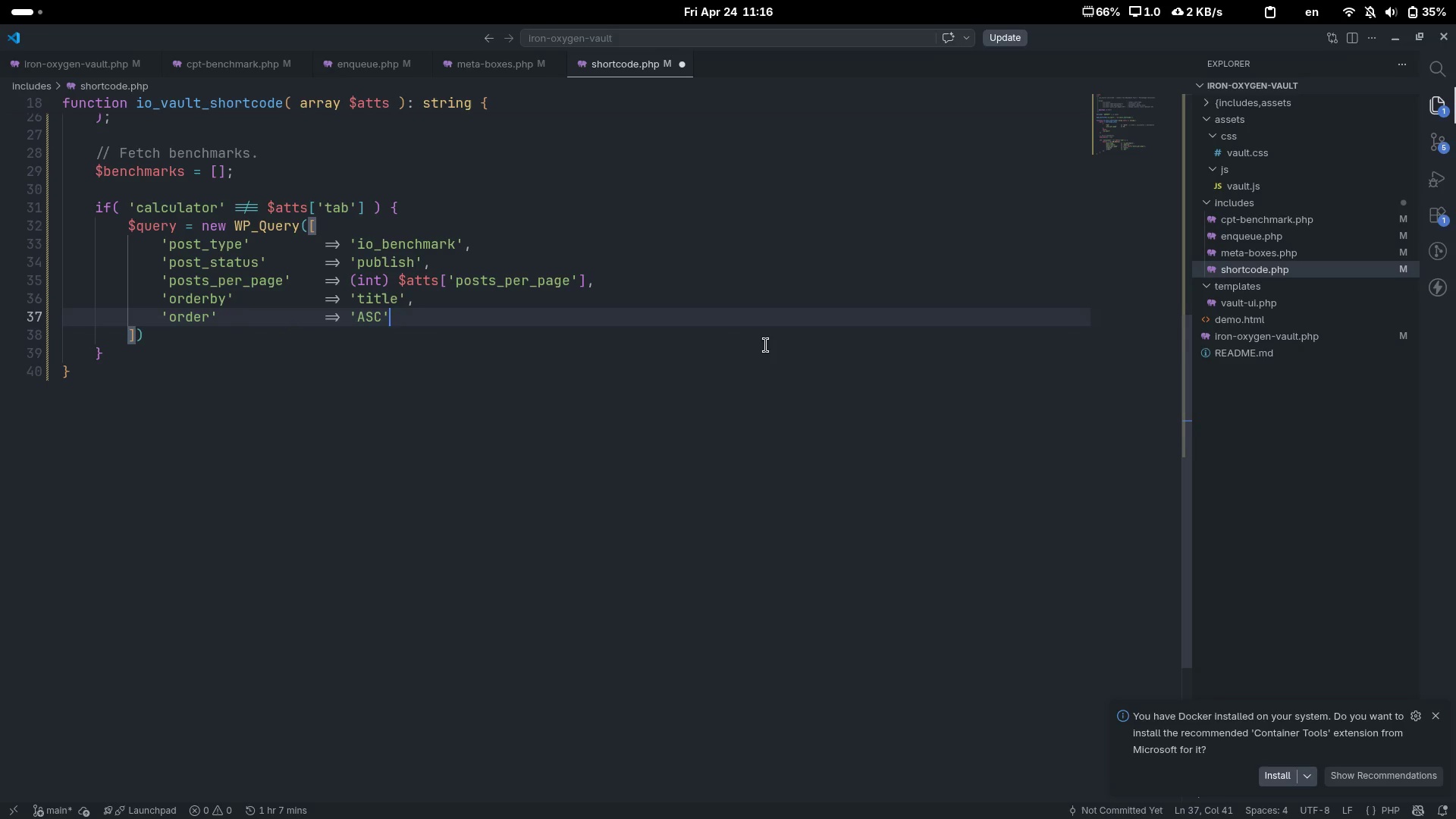 
key(Comma)
 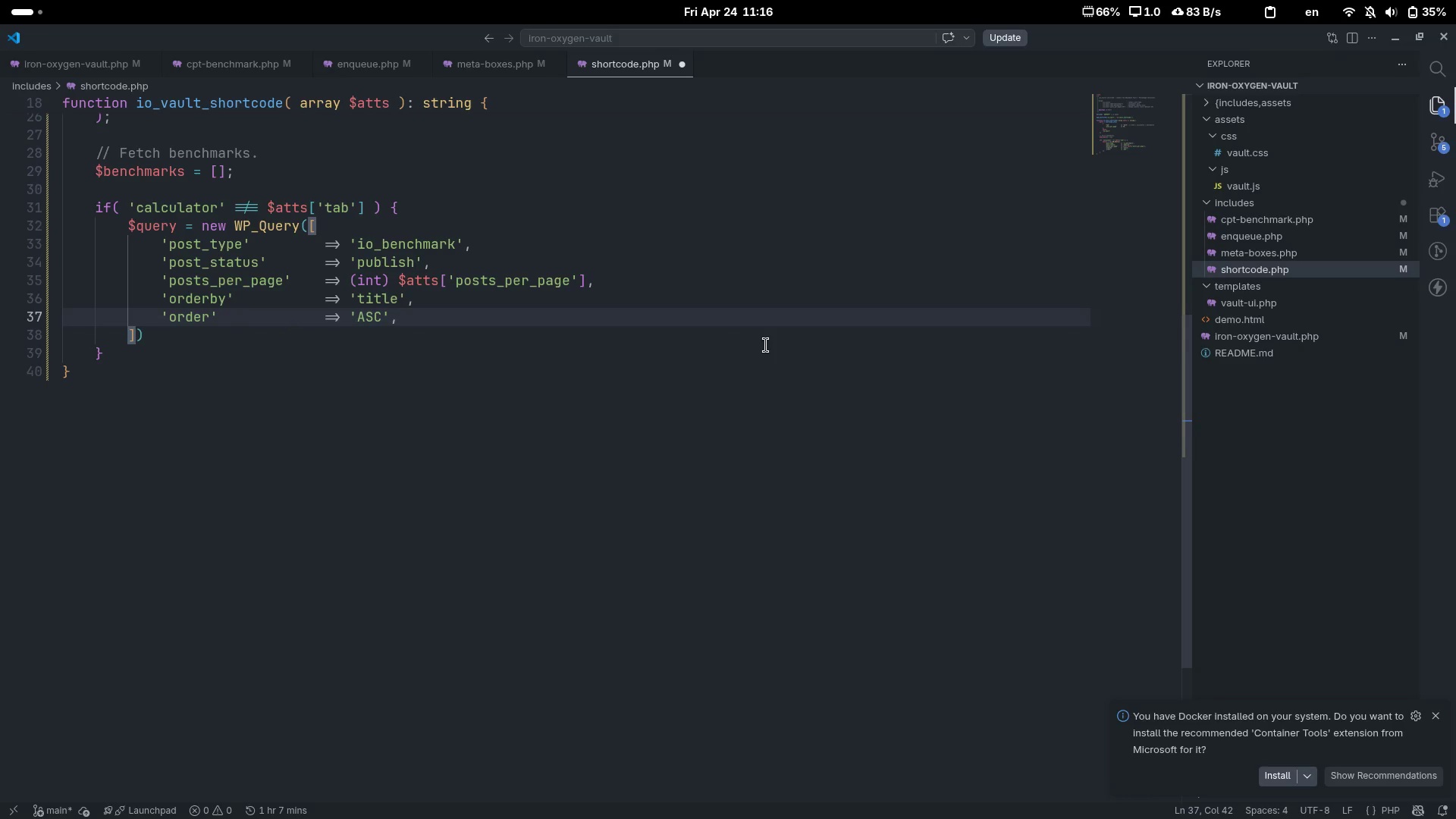 
key(ArrowDown)
 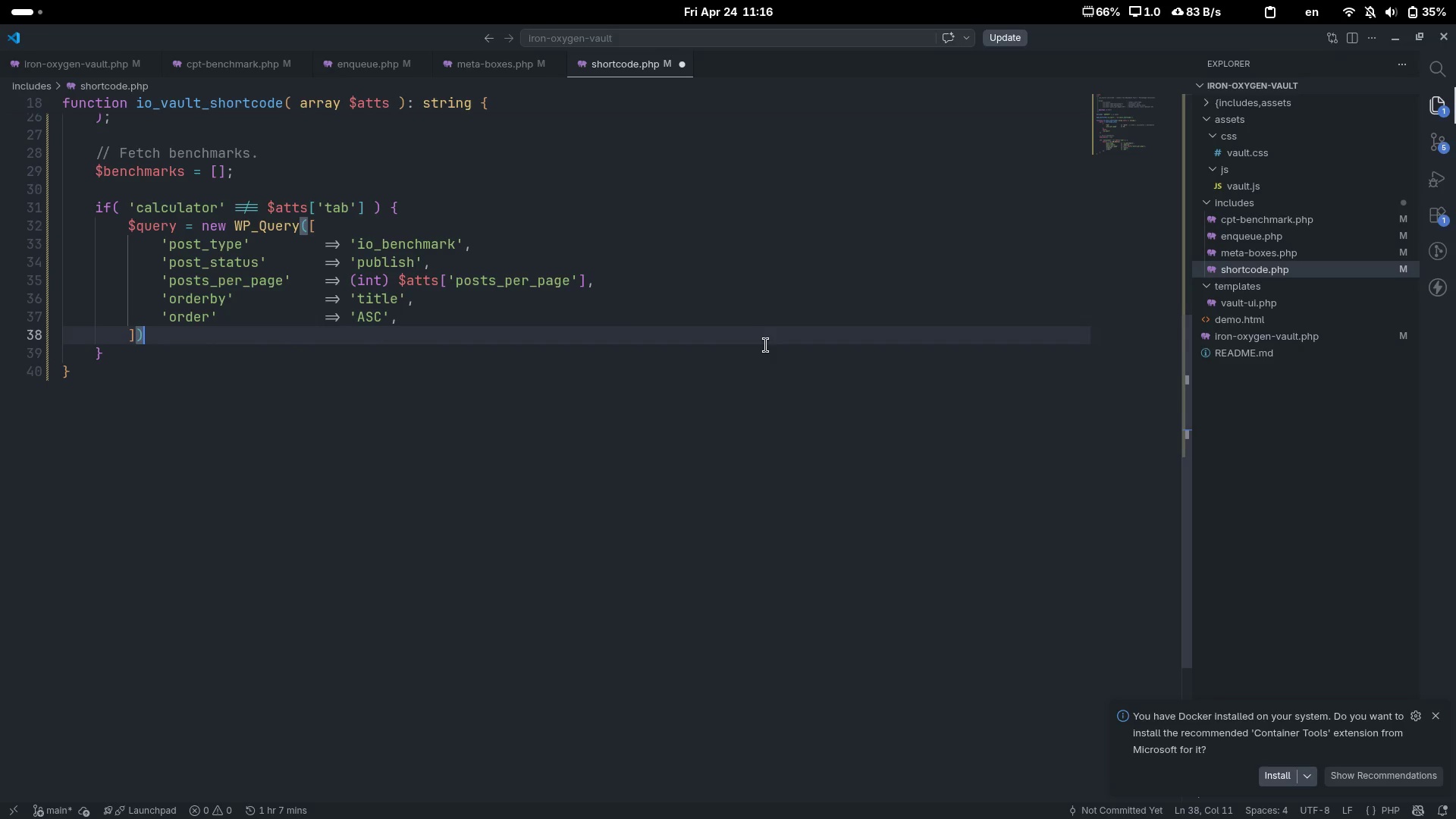 
key(Semicolon)
 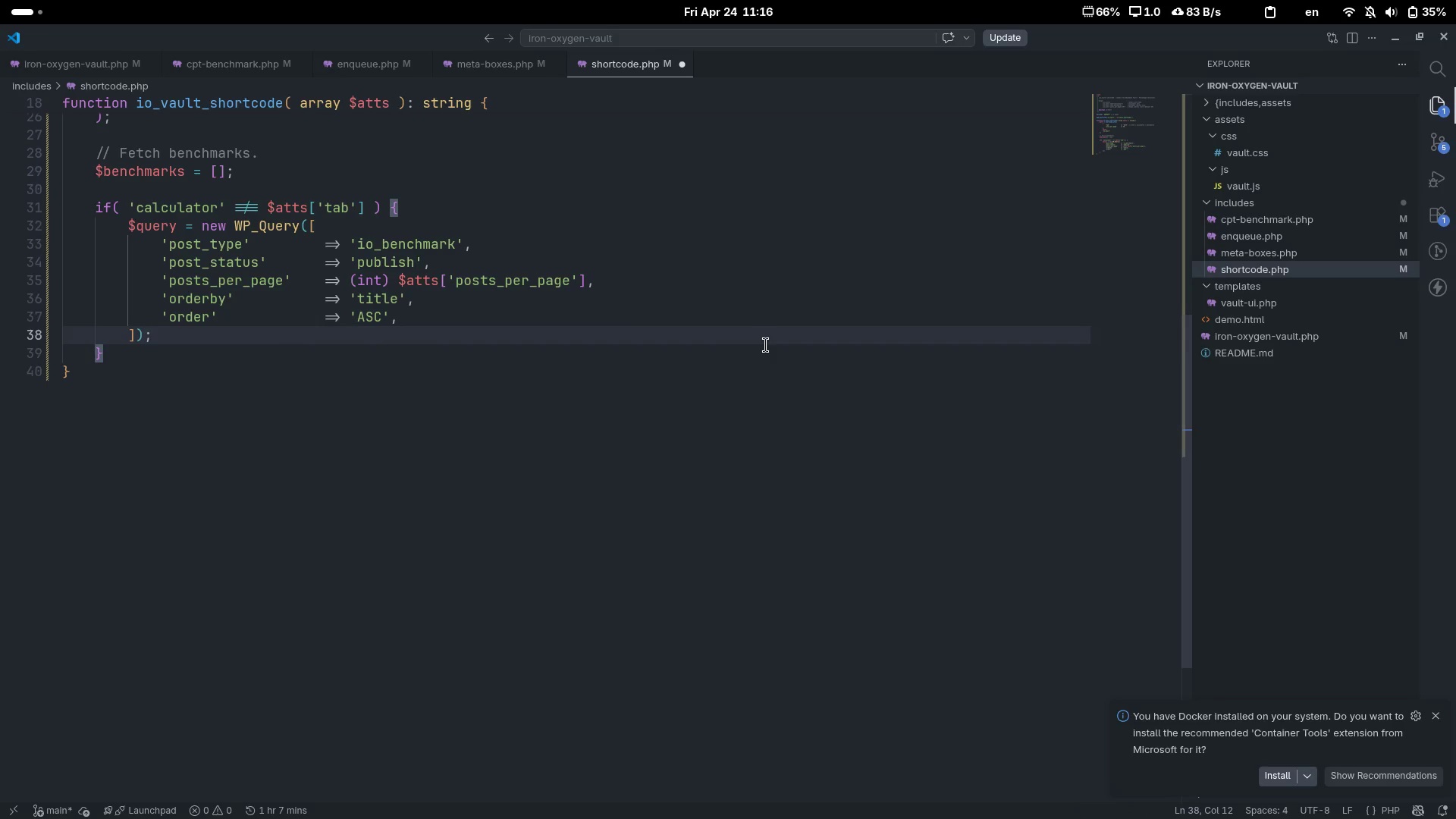 
key(Enter)
 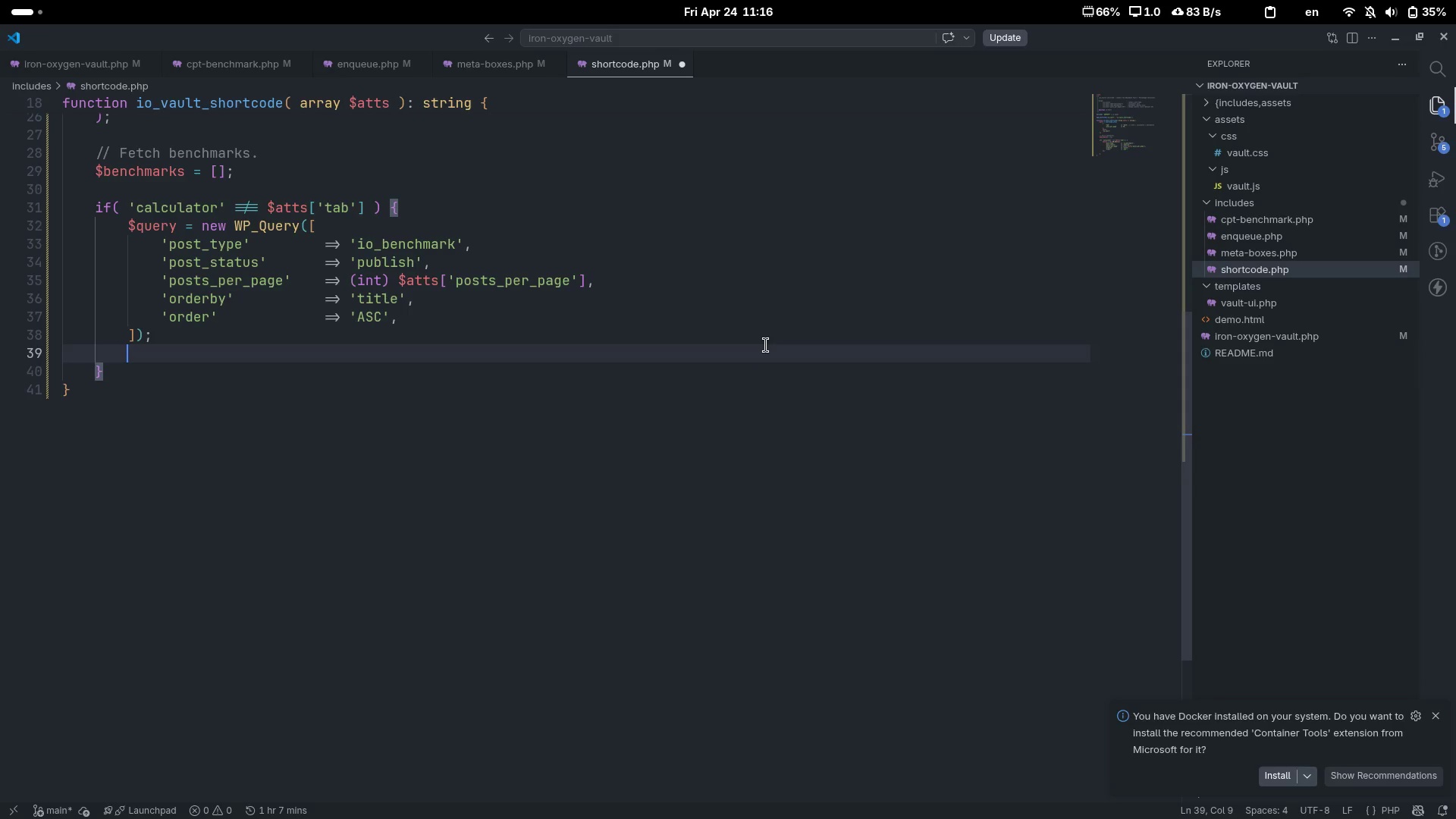 
type(if)
 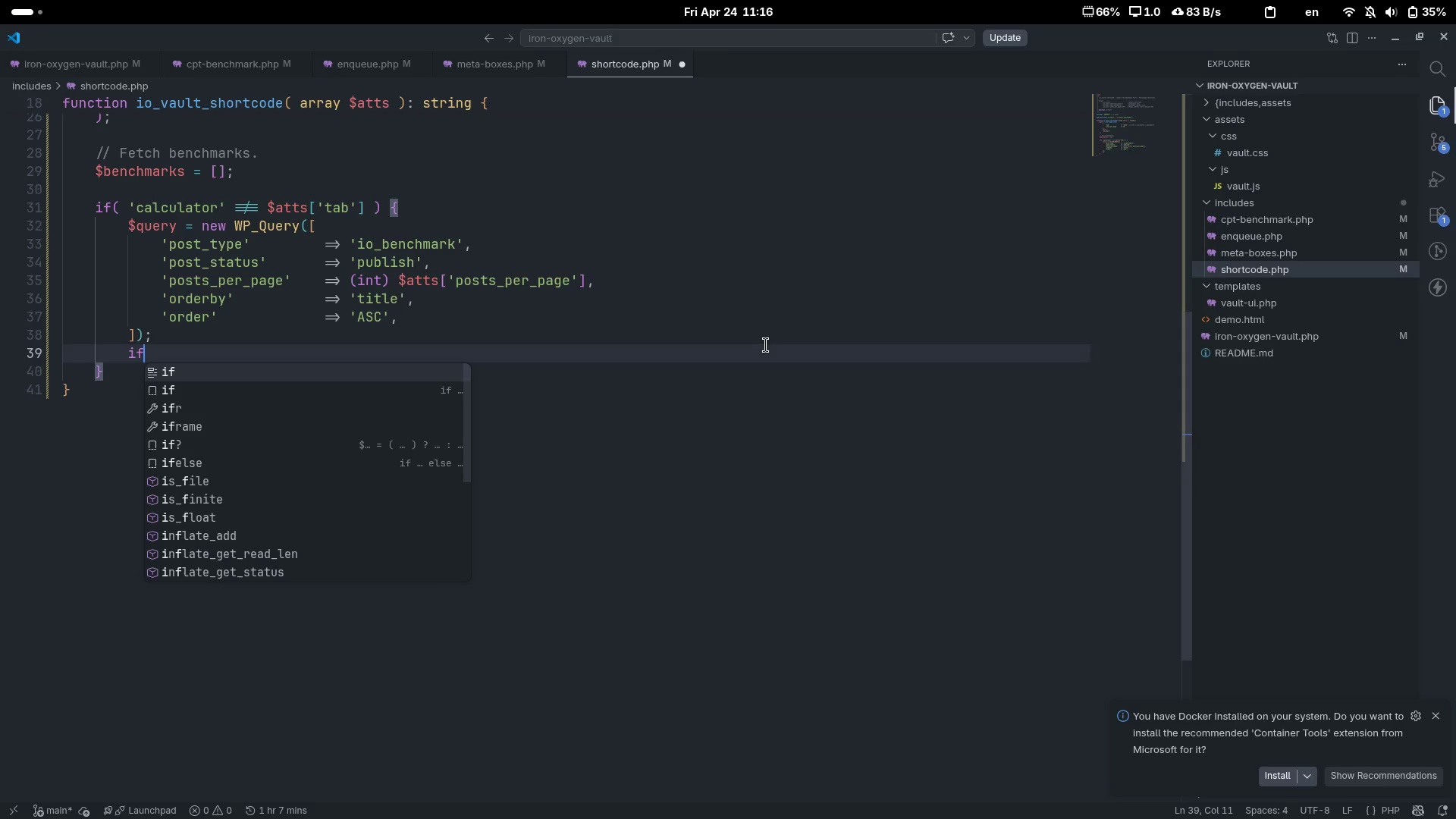 
key(Control+Backspace)
 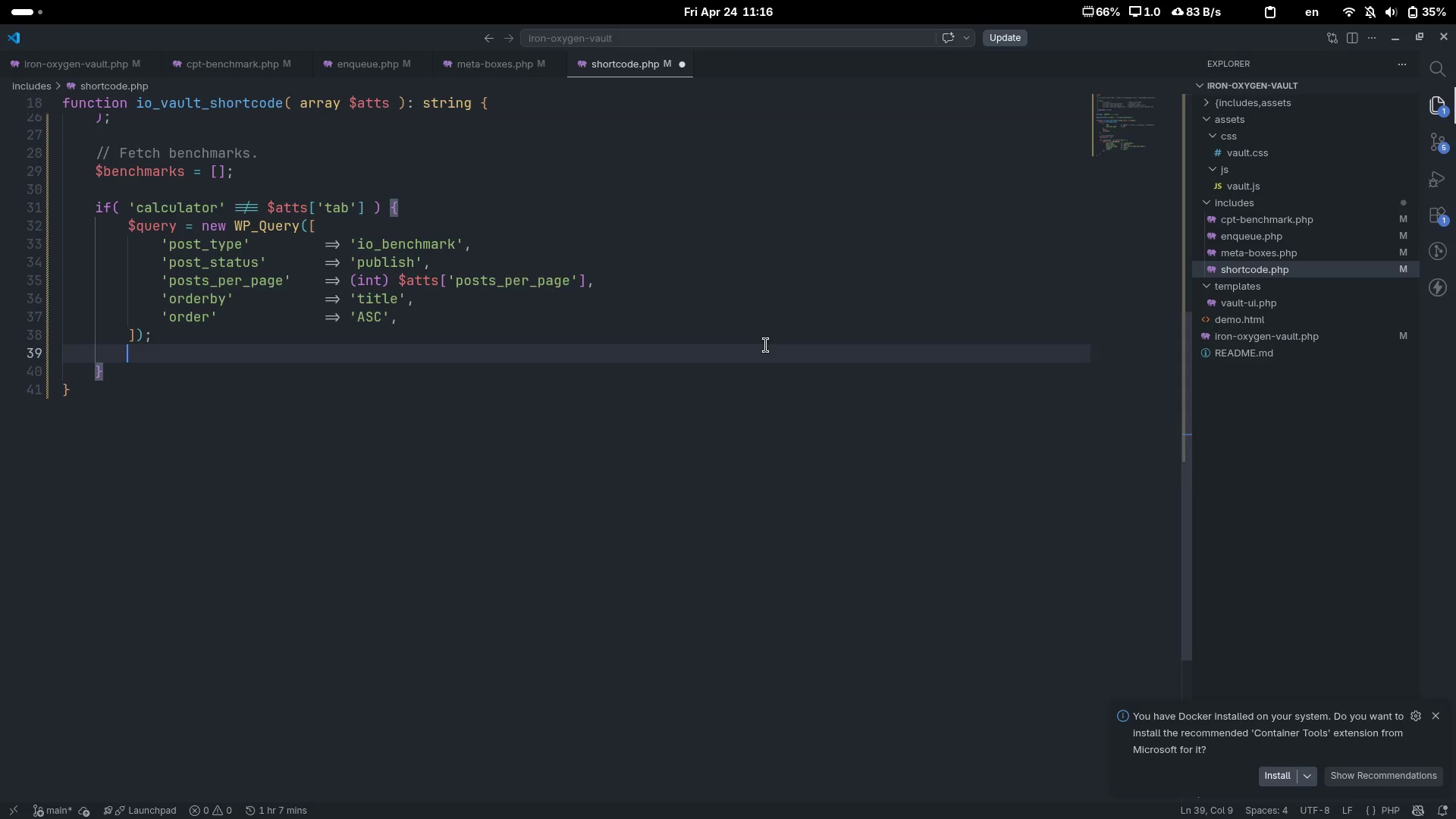 
key(Enter)
 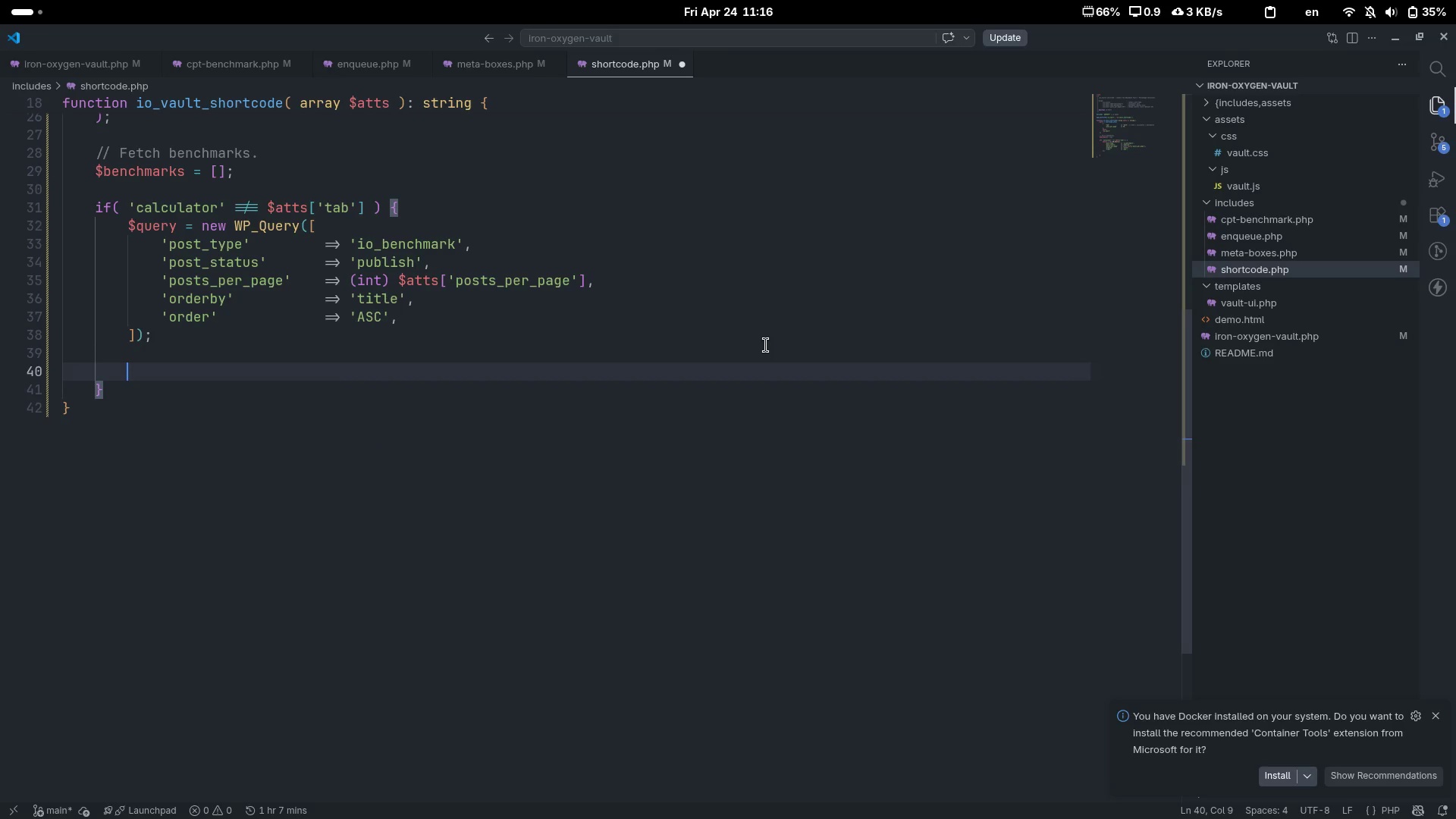 
type(of )
 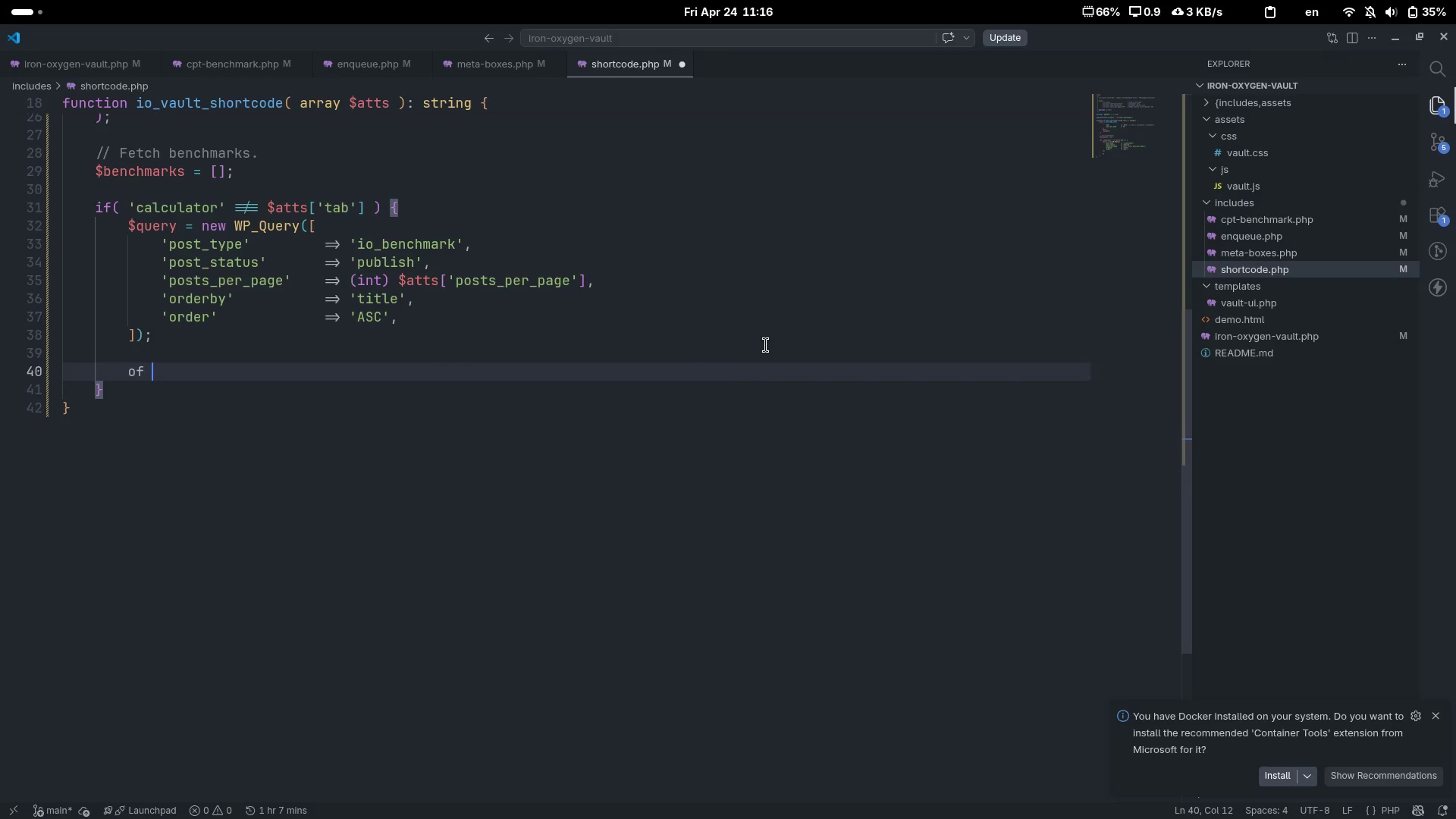 
key(Control+ControlLeft)
 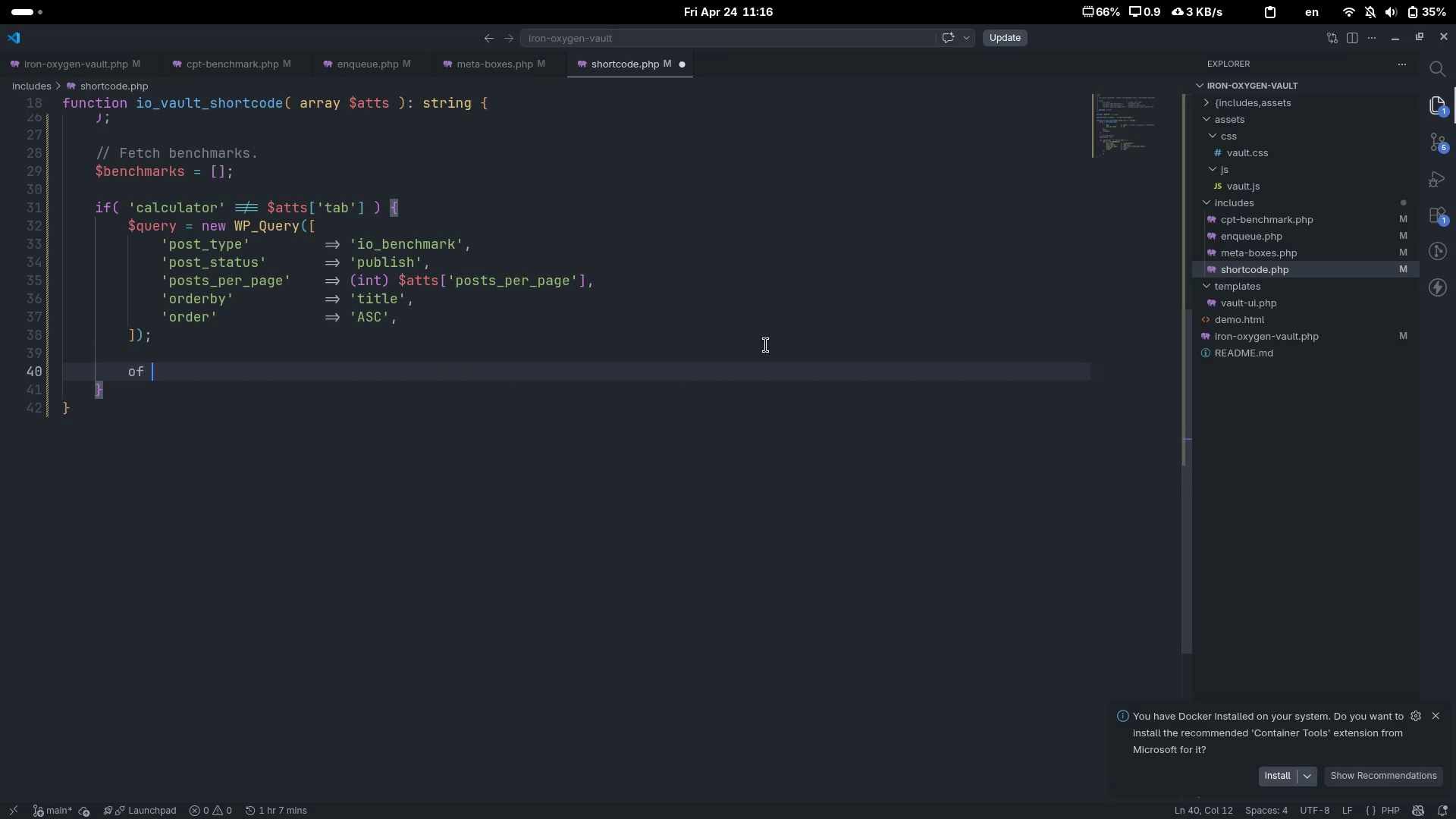 
key(Control+Backspace)
 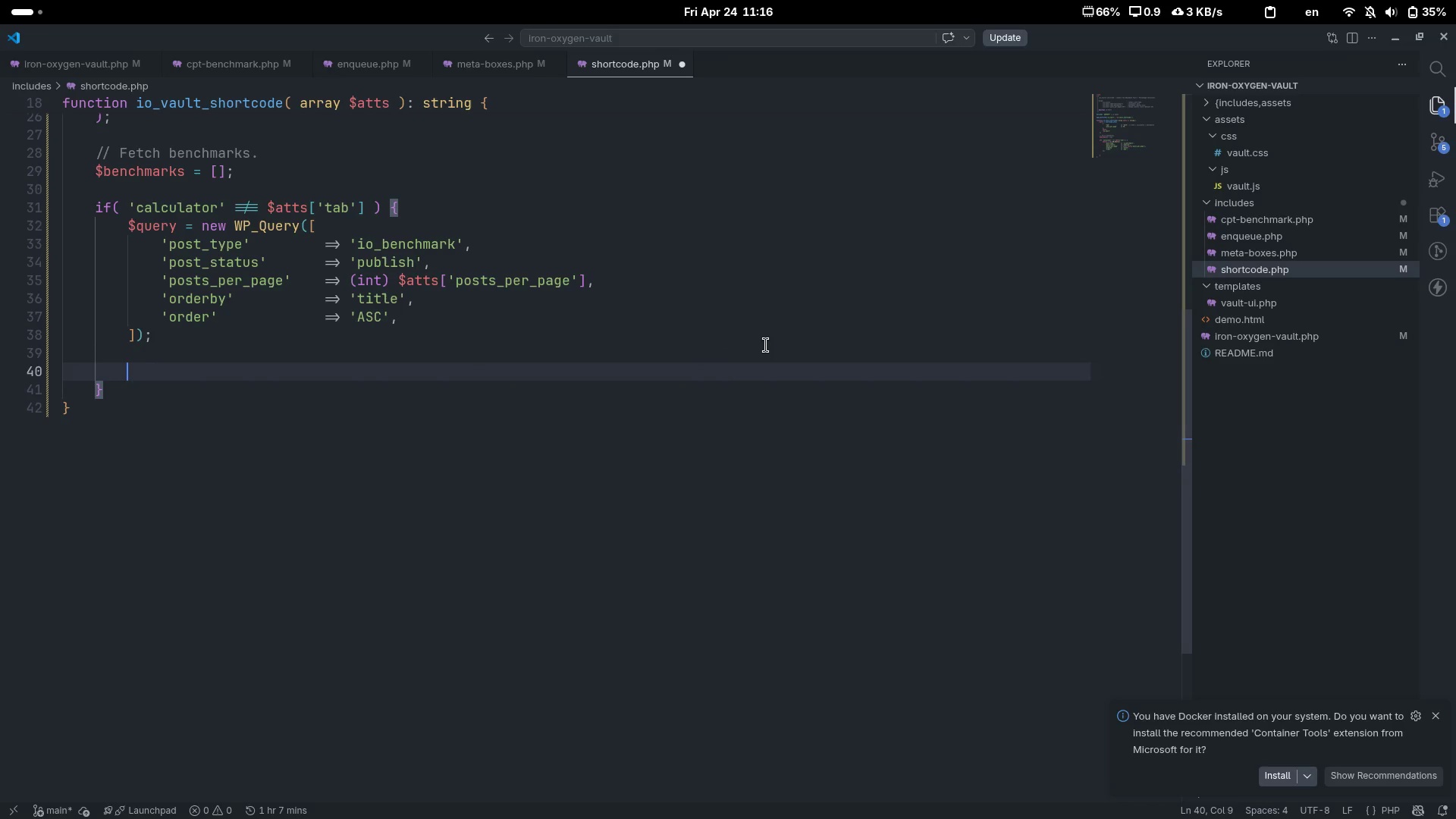 
type(if ( )
 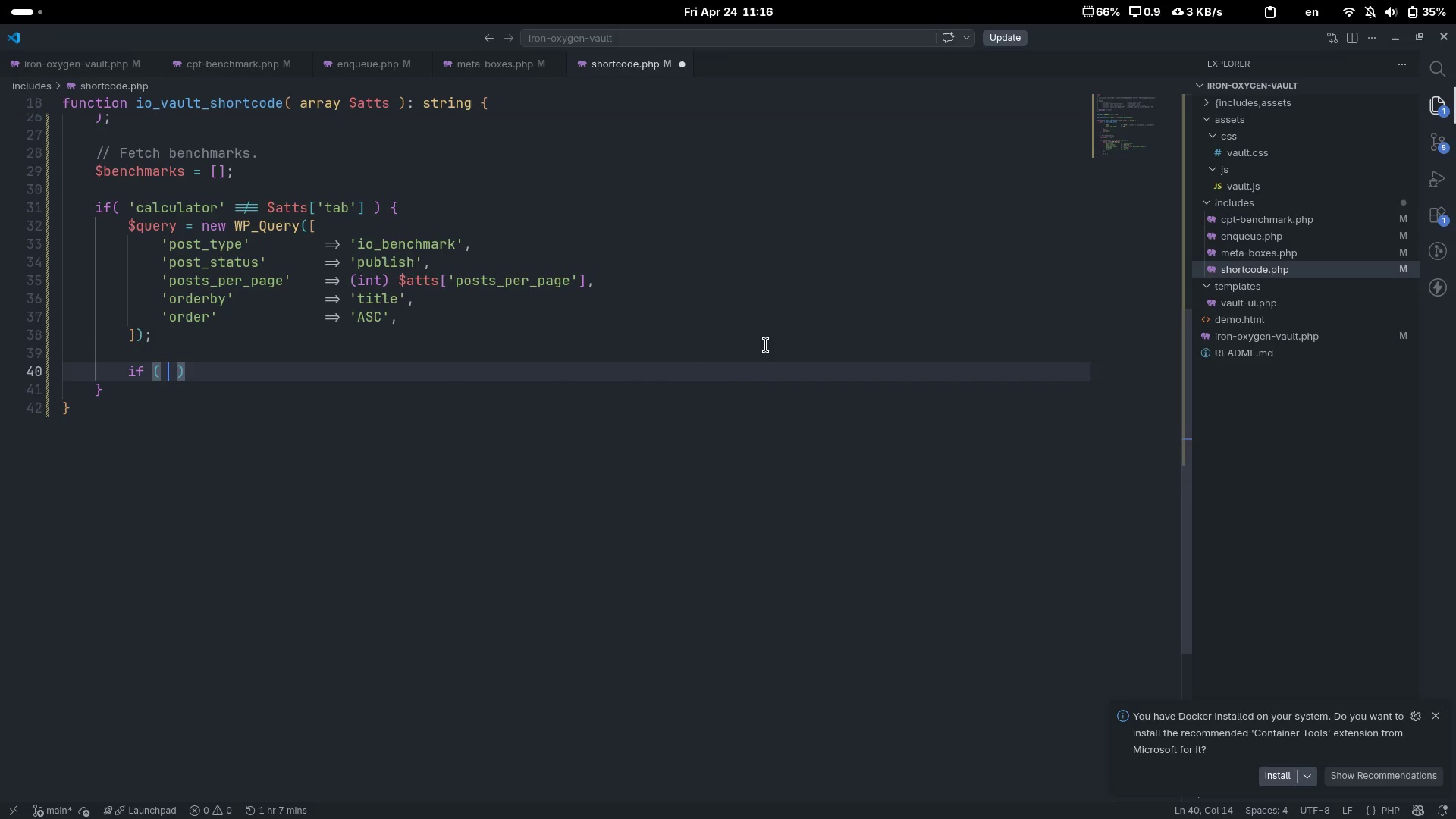 
 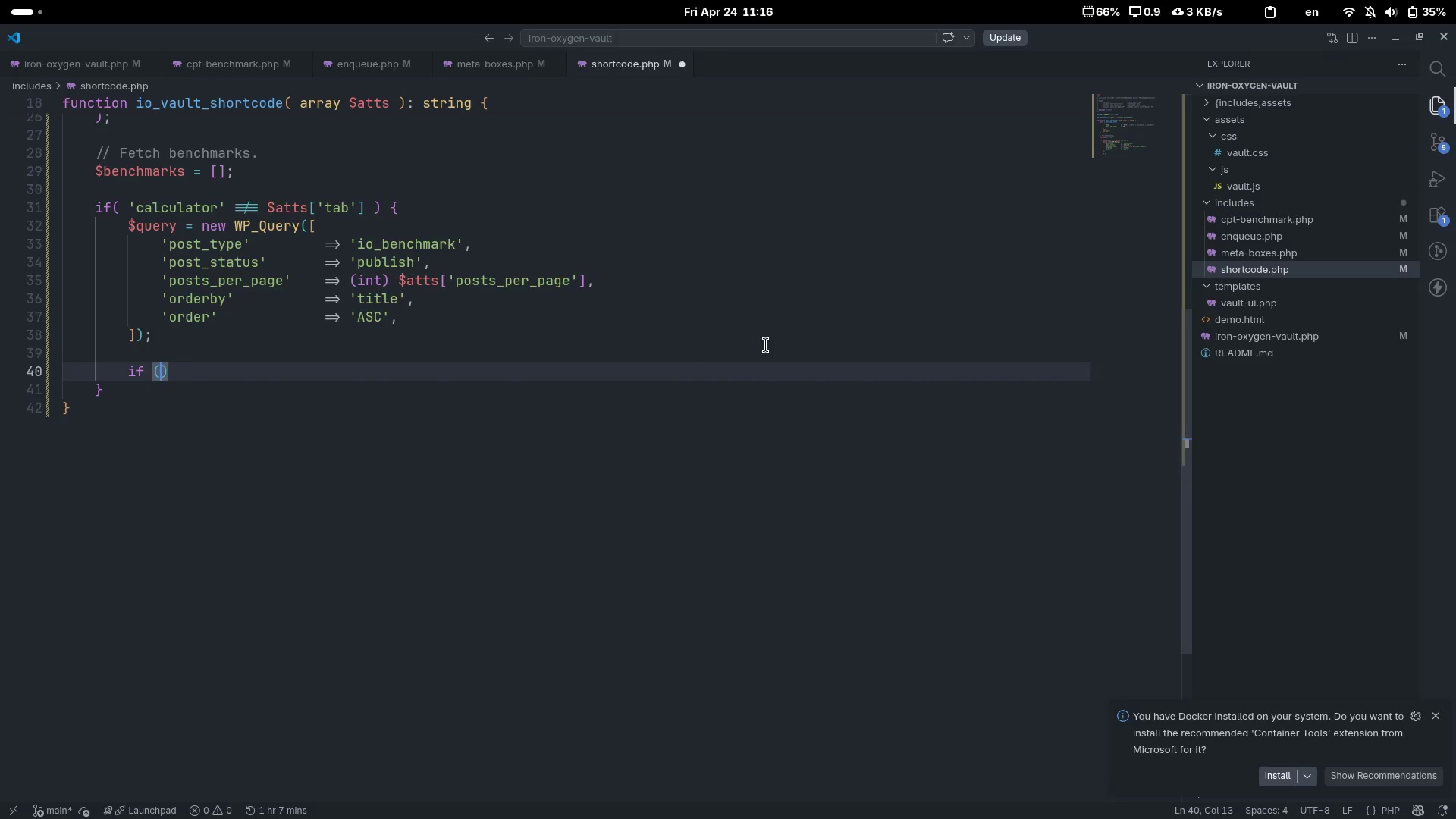 
key(ArrowLeft)
 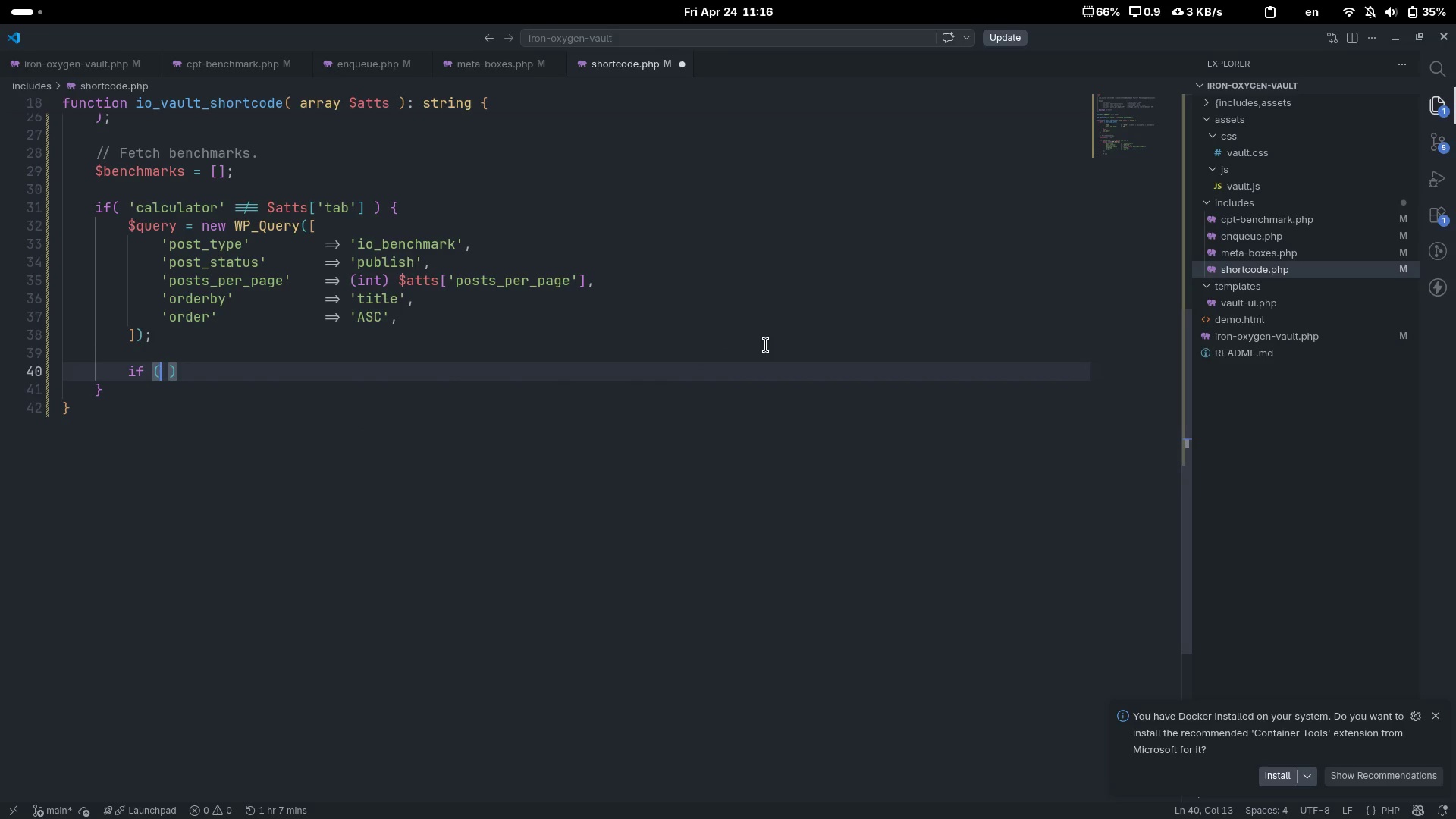 
type( $que)
key(Tab)
type(-> )
key(Backspace)
type(bave)
 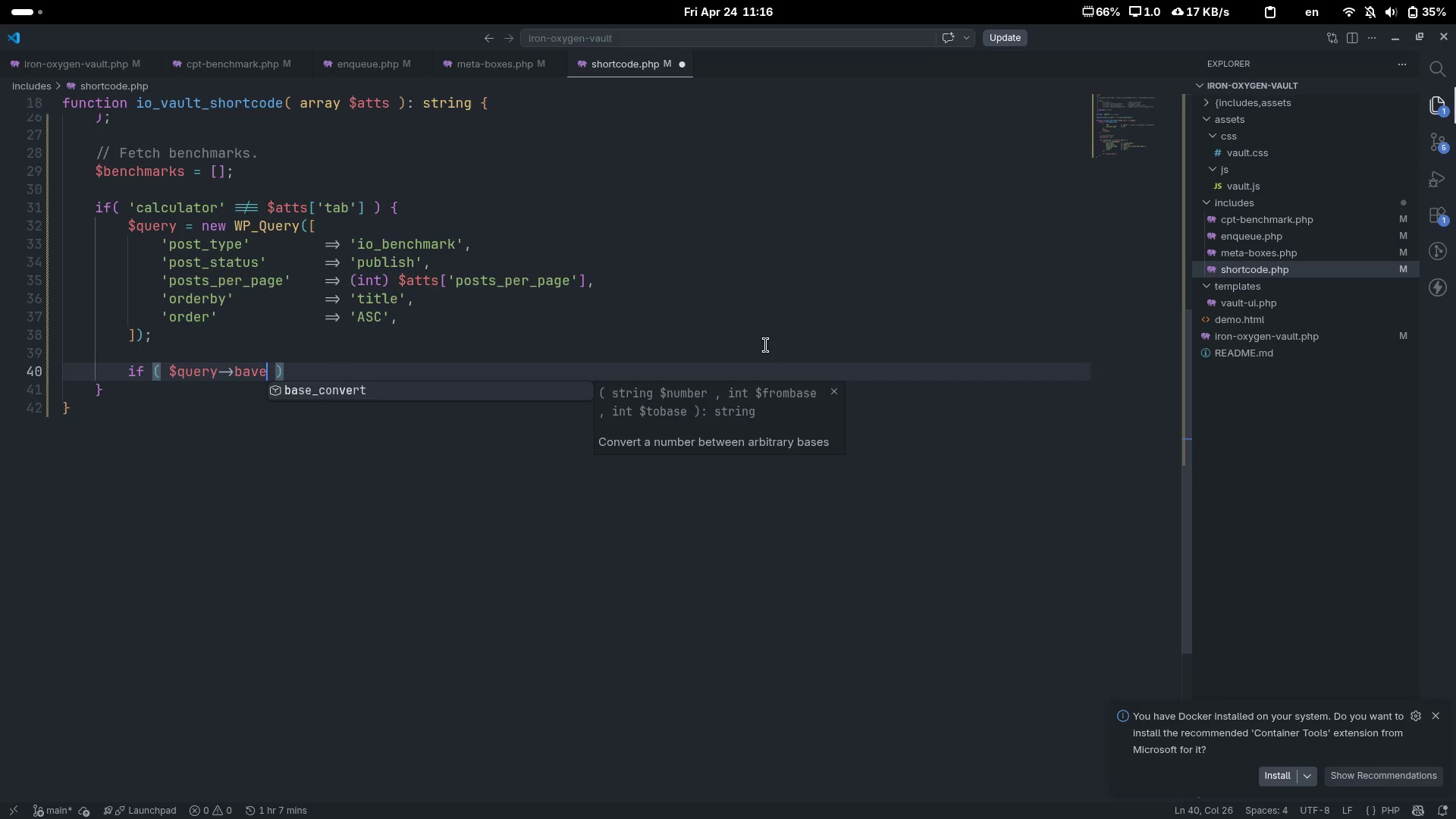 
key(Control+ControlLeft)
 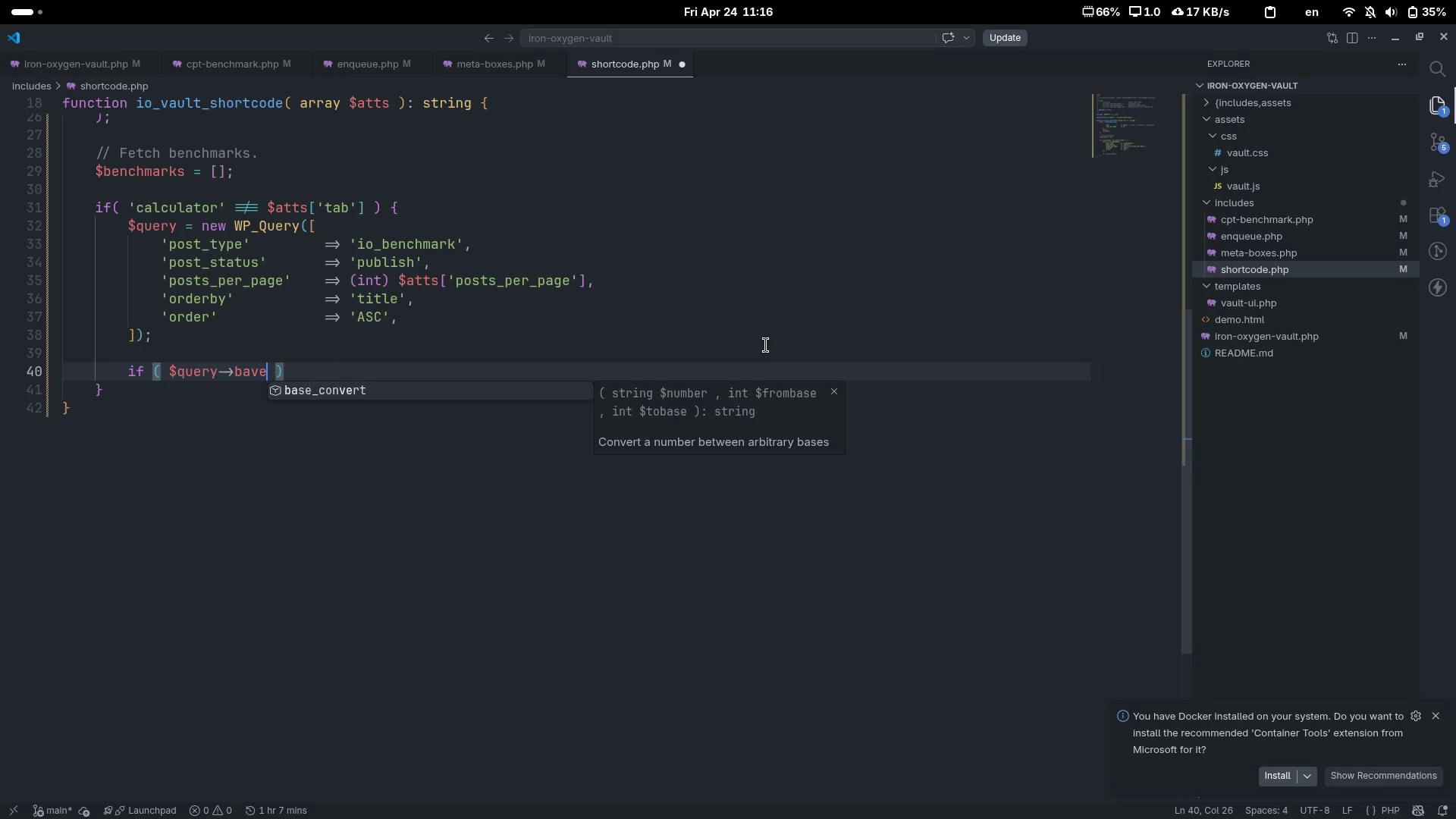 
key(Control+Backspace)
 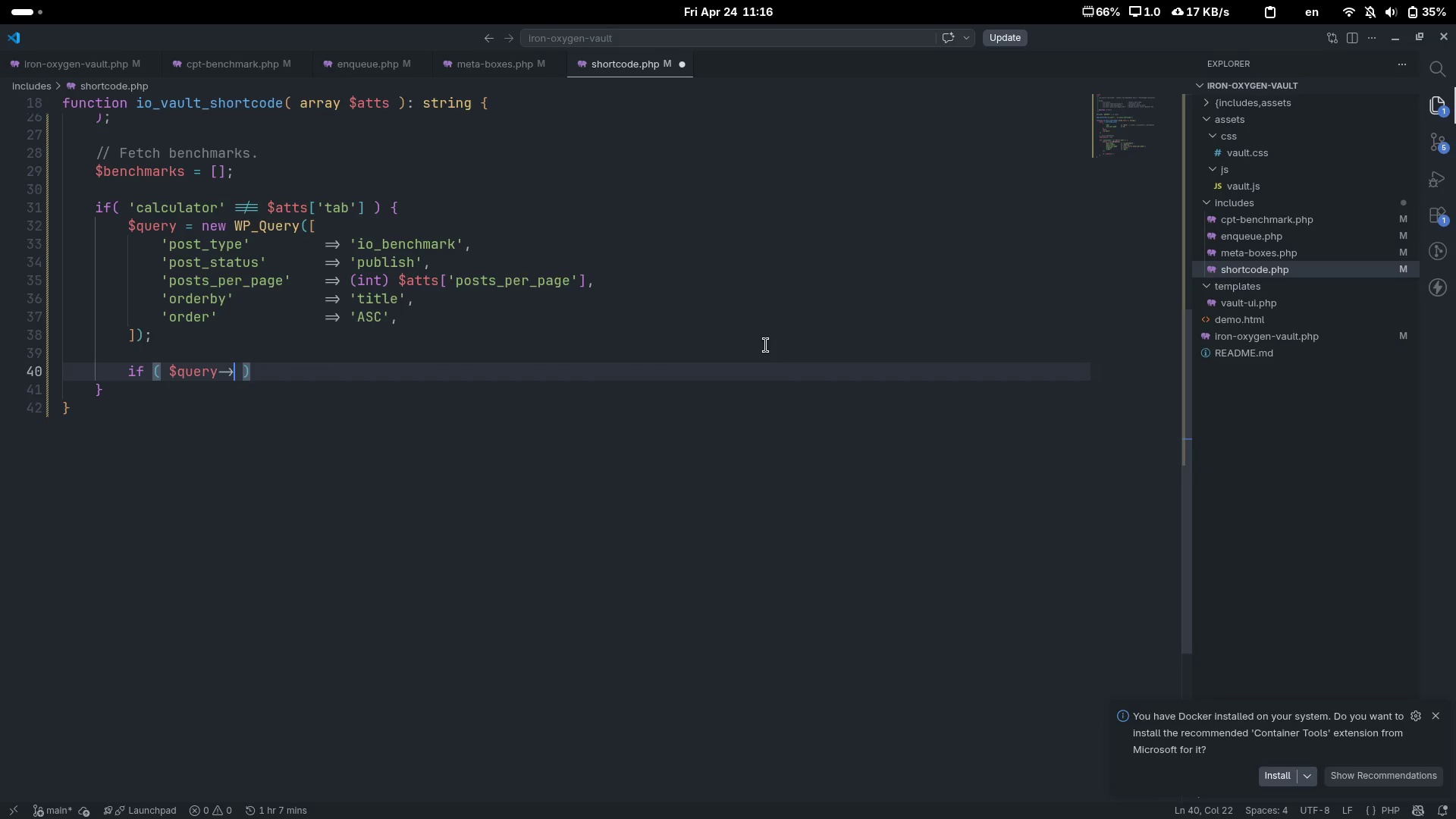 
type(have_posts())
 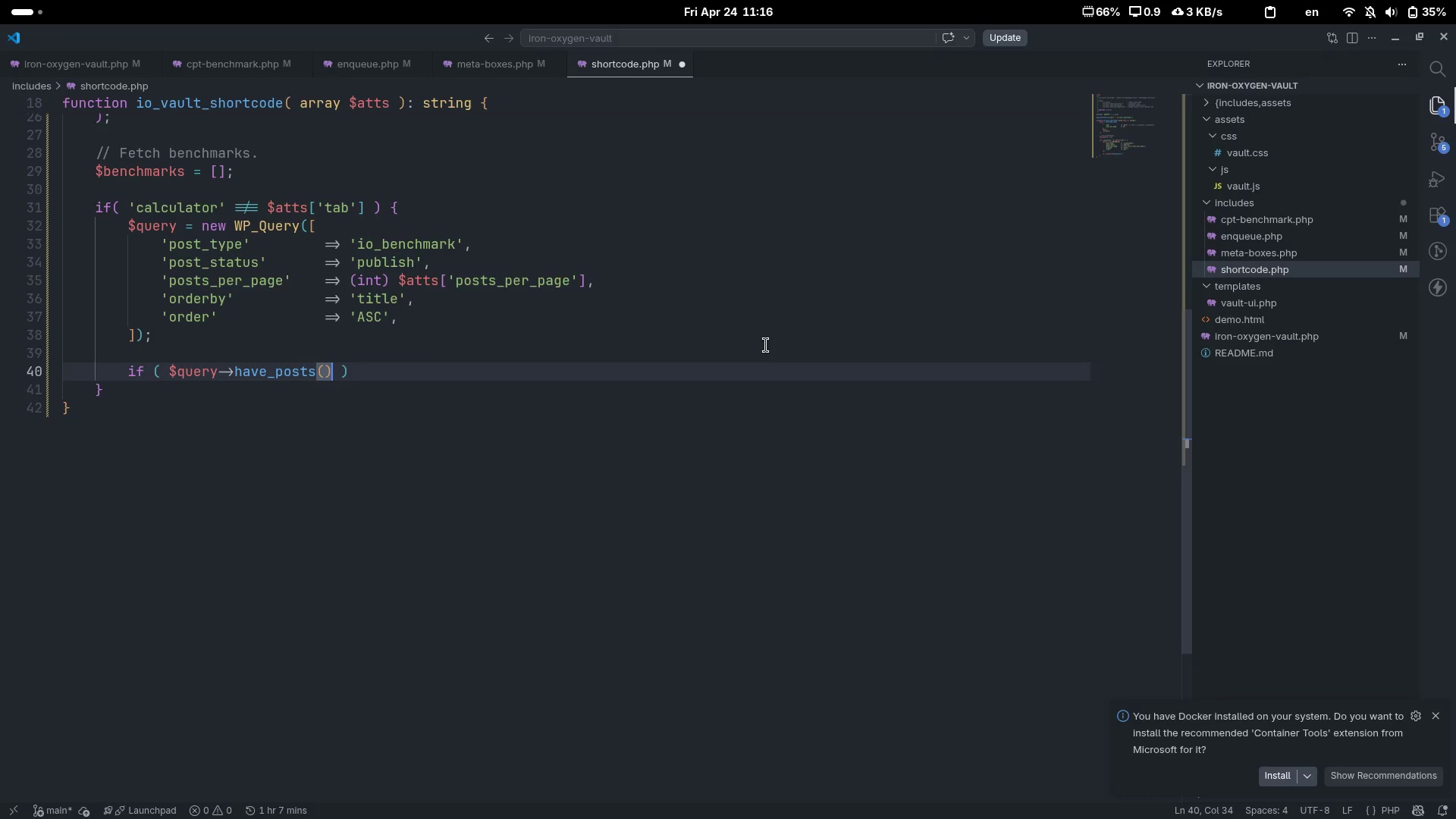 
key(ArrowRight)
 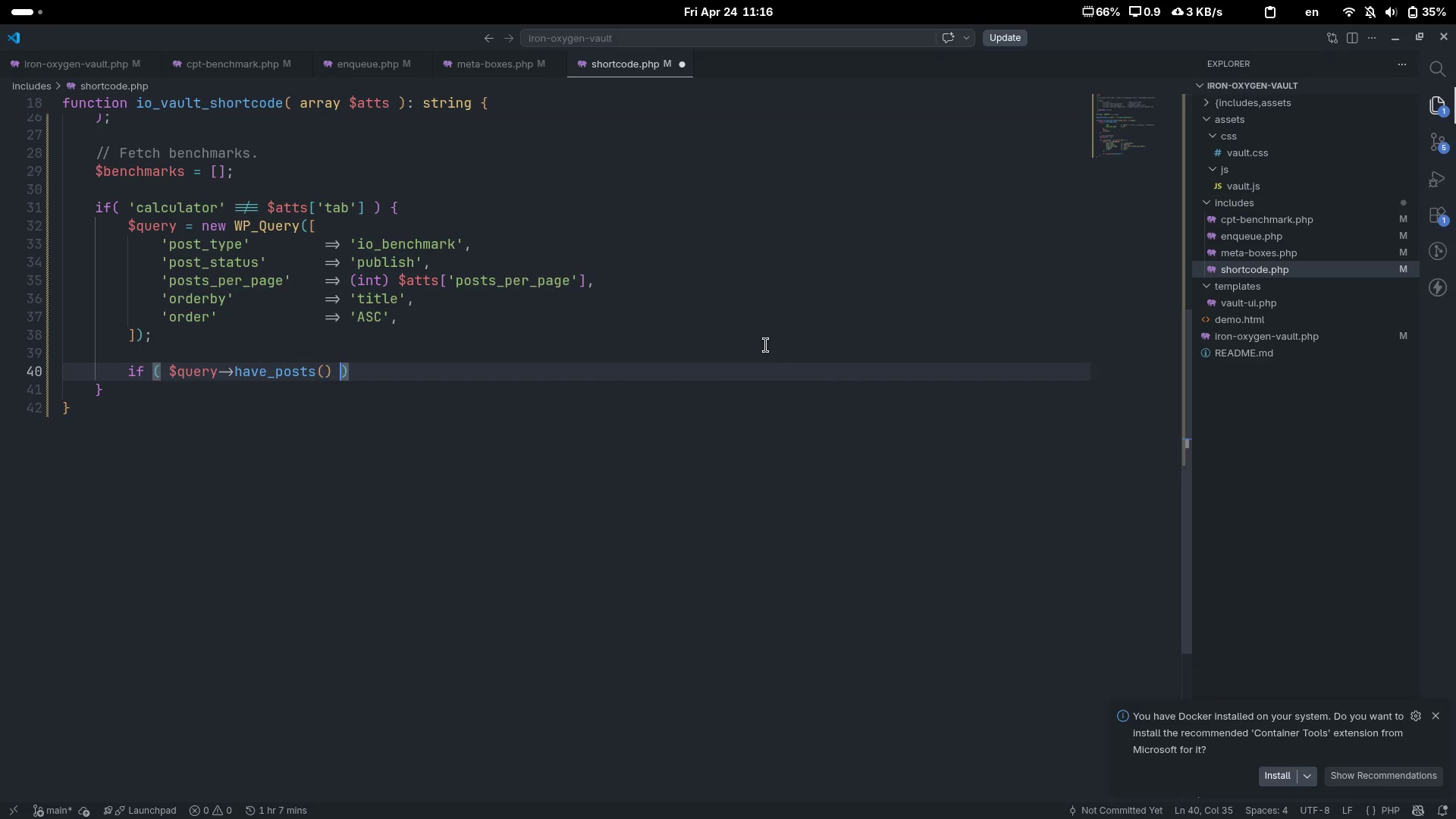 
key(ArrowRight)
 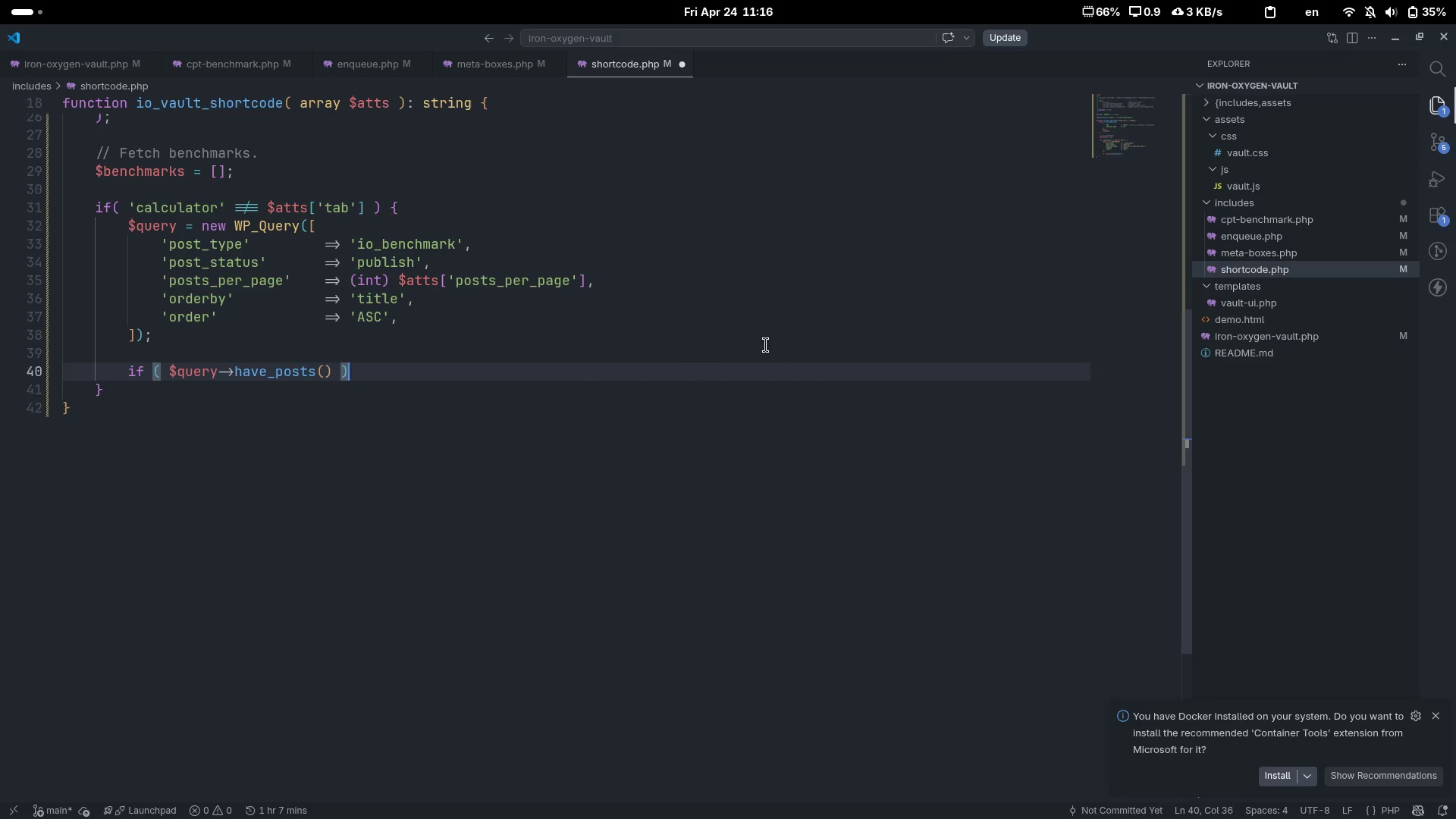 
key(Space)
 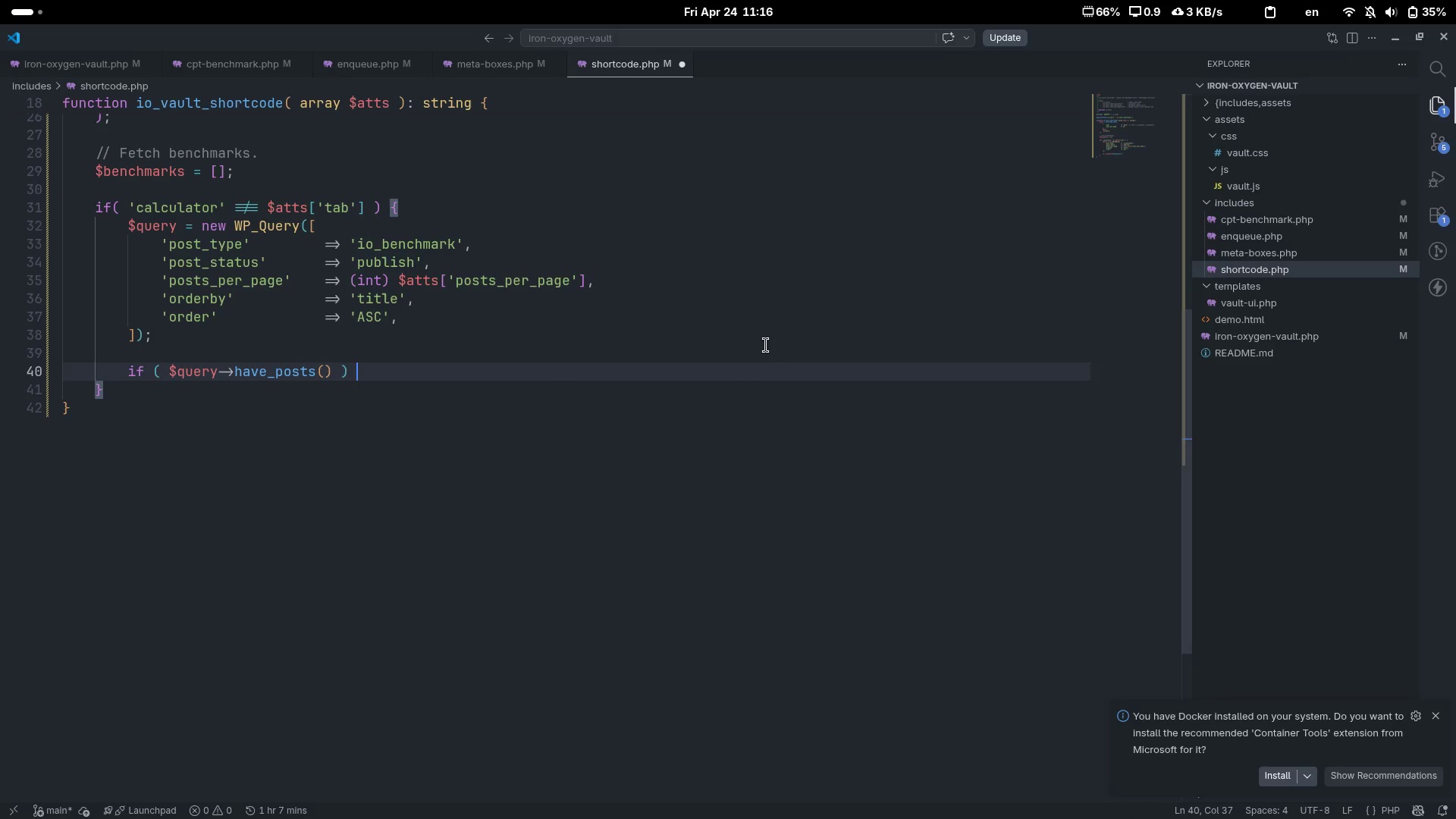 
key(Shift+ShiftLeft)
 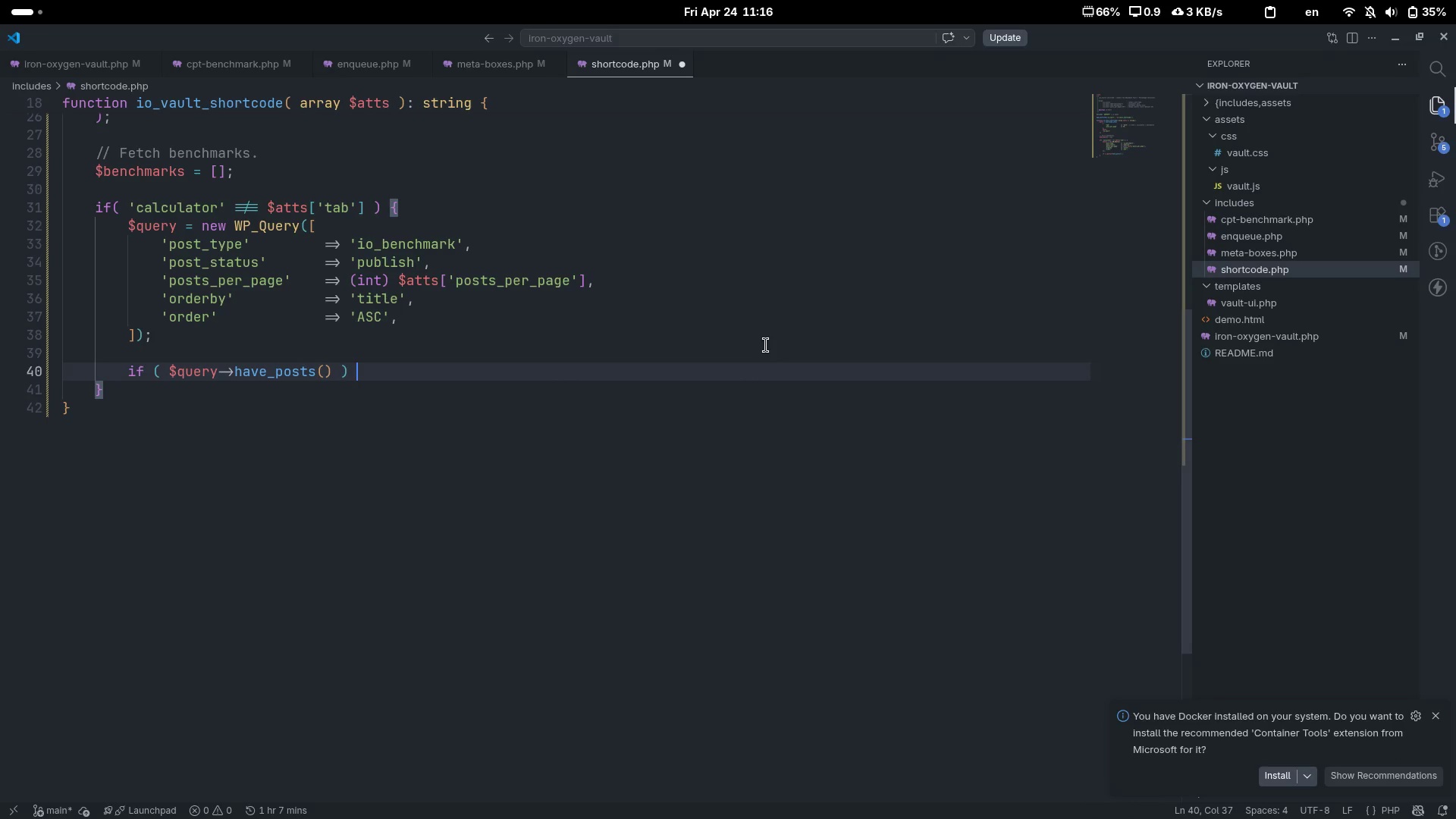 
key(Shift+BracketLeft)
 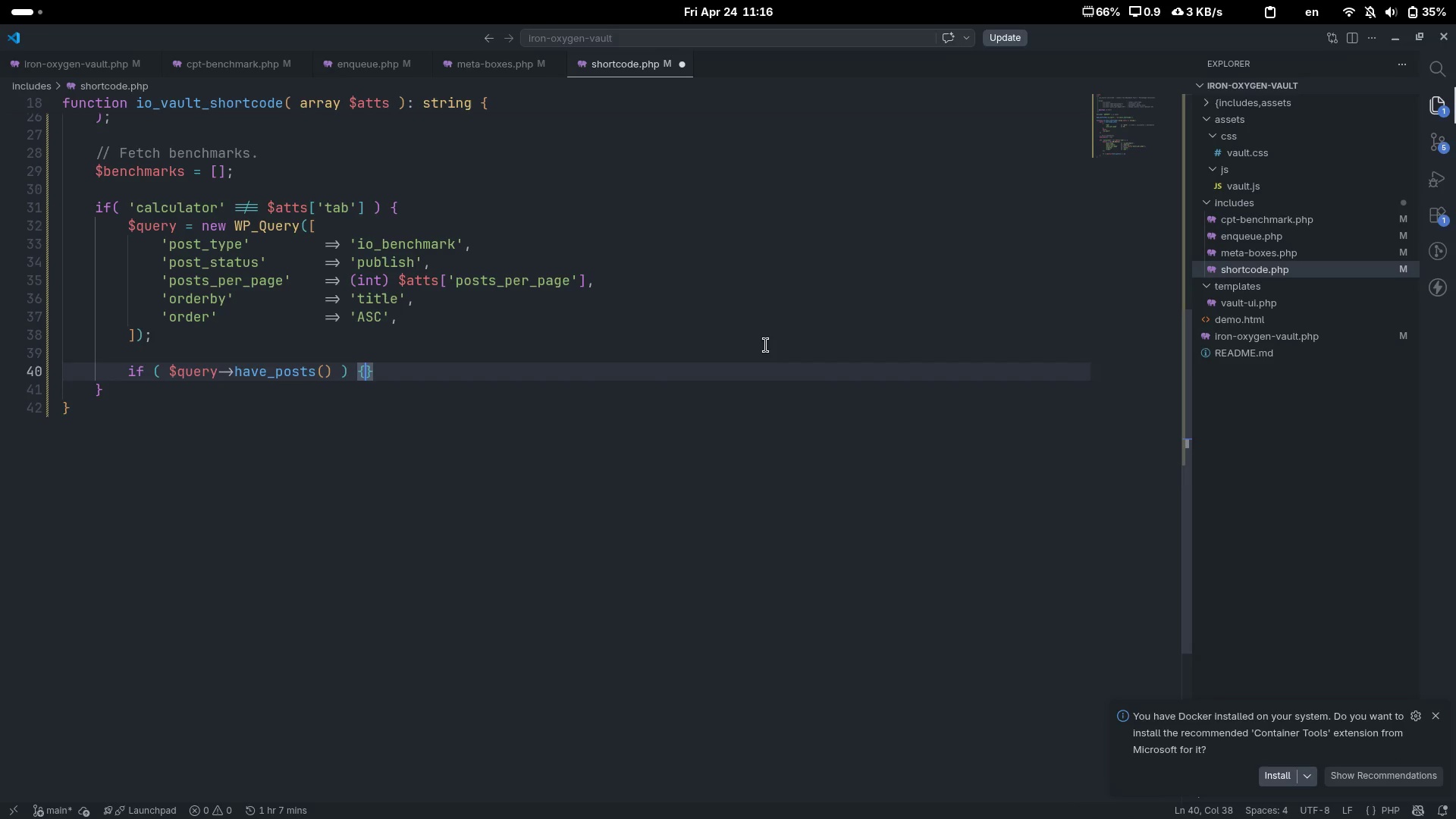 
key(Enter)
 